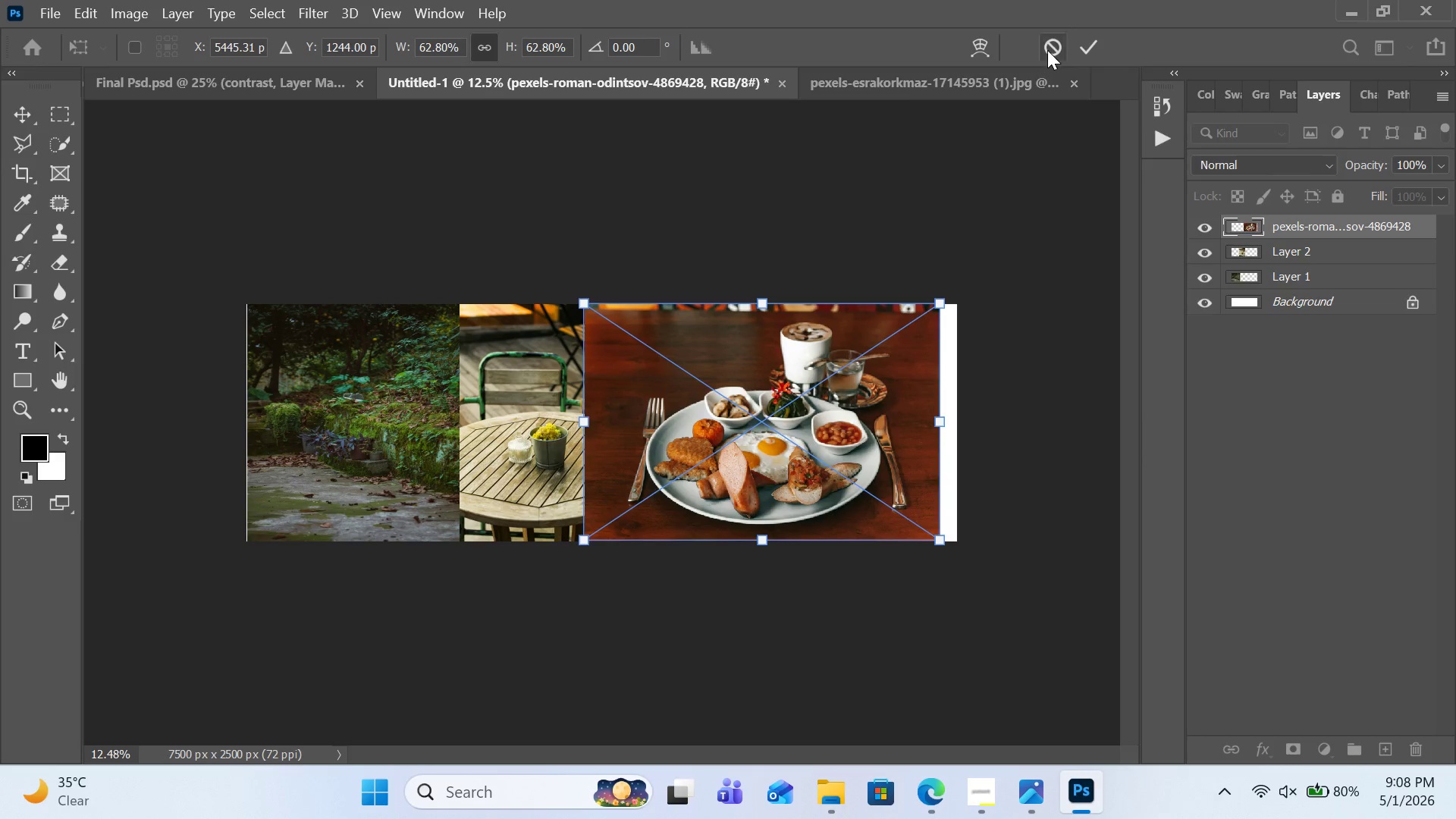 
left_click([1047, 50])
 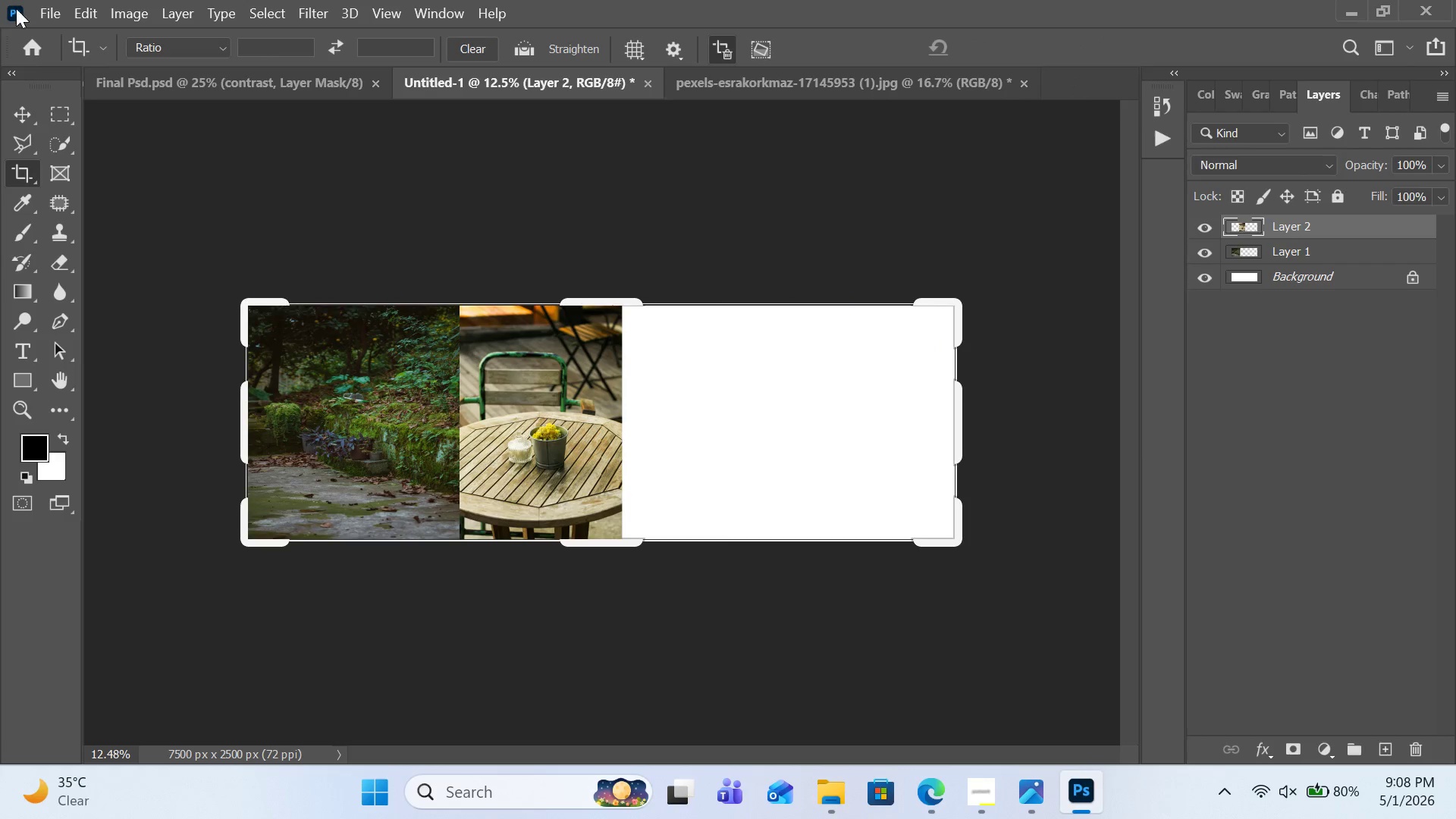 
left_click([37, 8])
 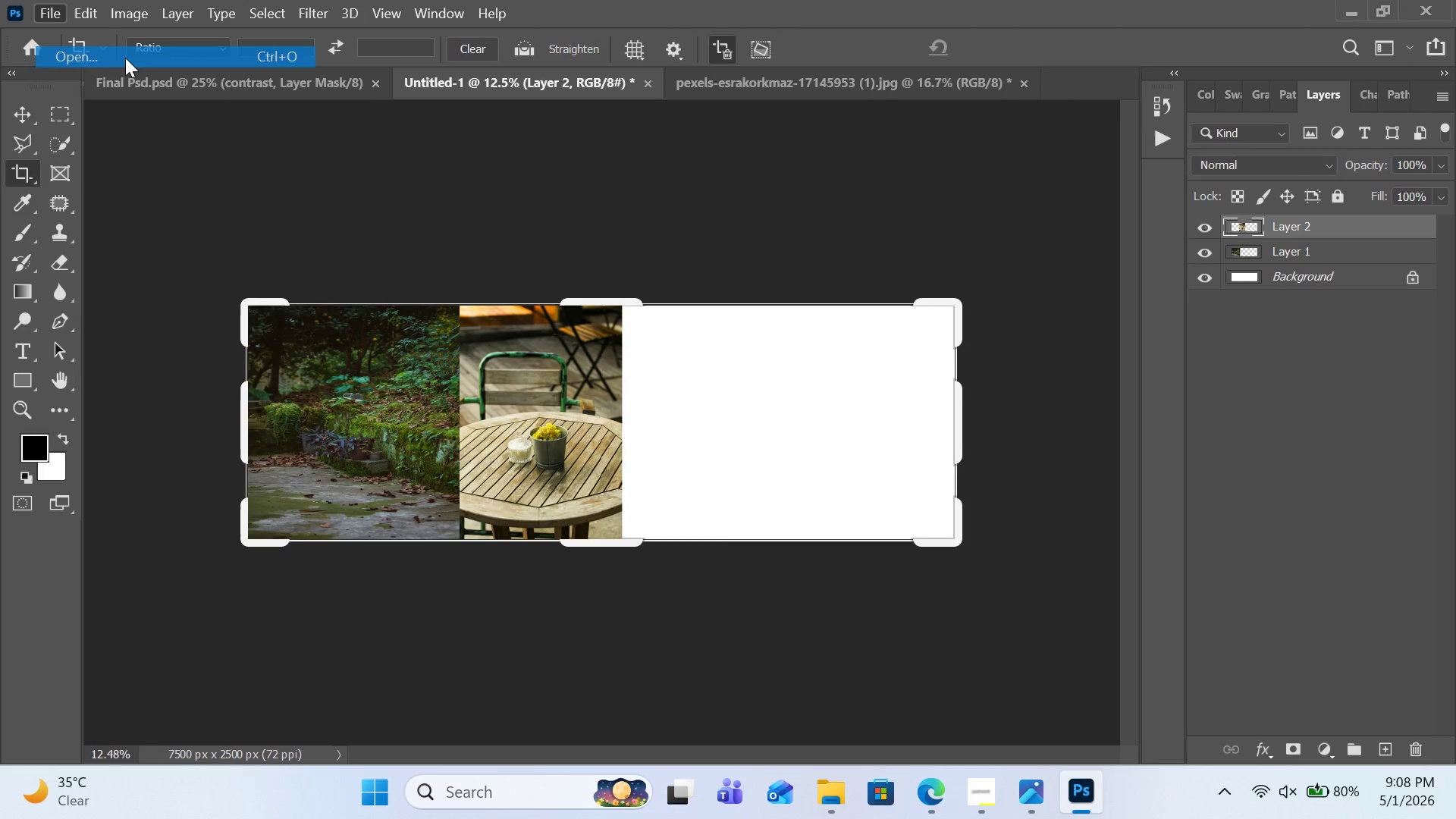 
left_click([125, 58])
 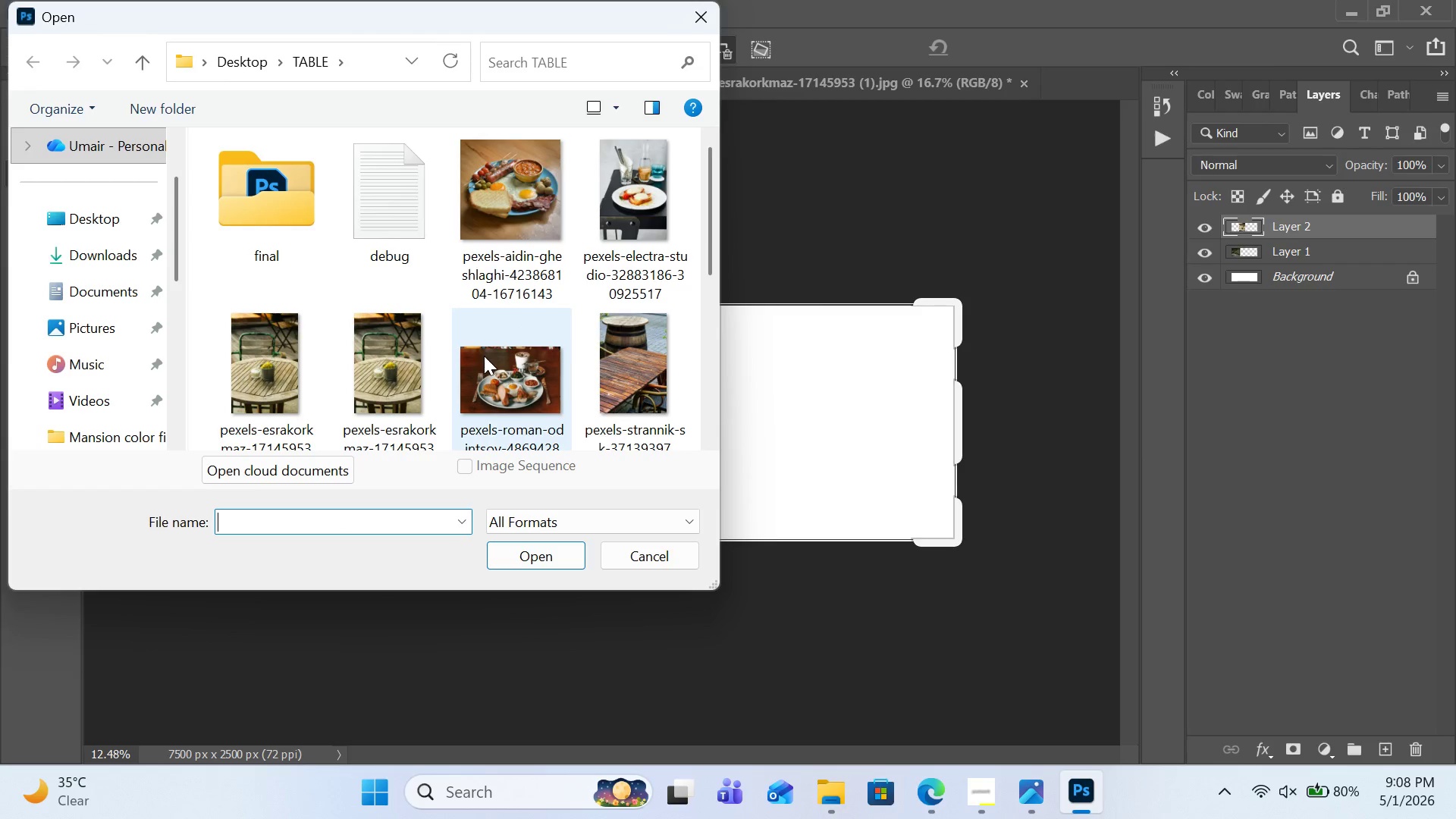 
double_click([485, 356])
 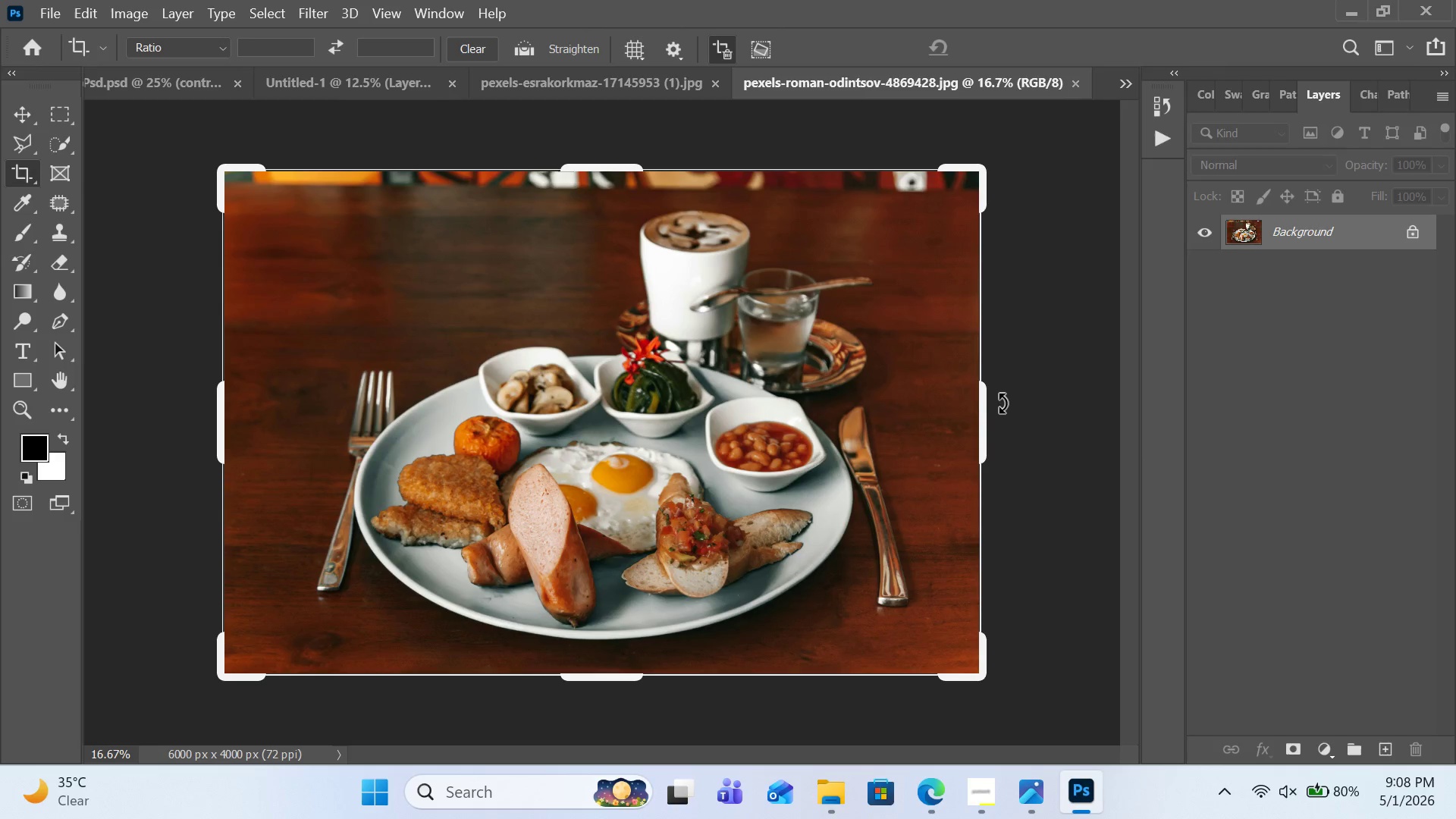 
left_click_drag(start_coordinate=[981, 406], to_coordinate=[925, 415])
 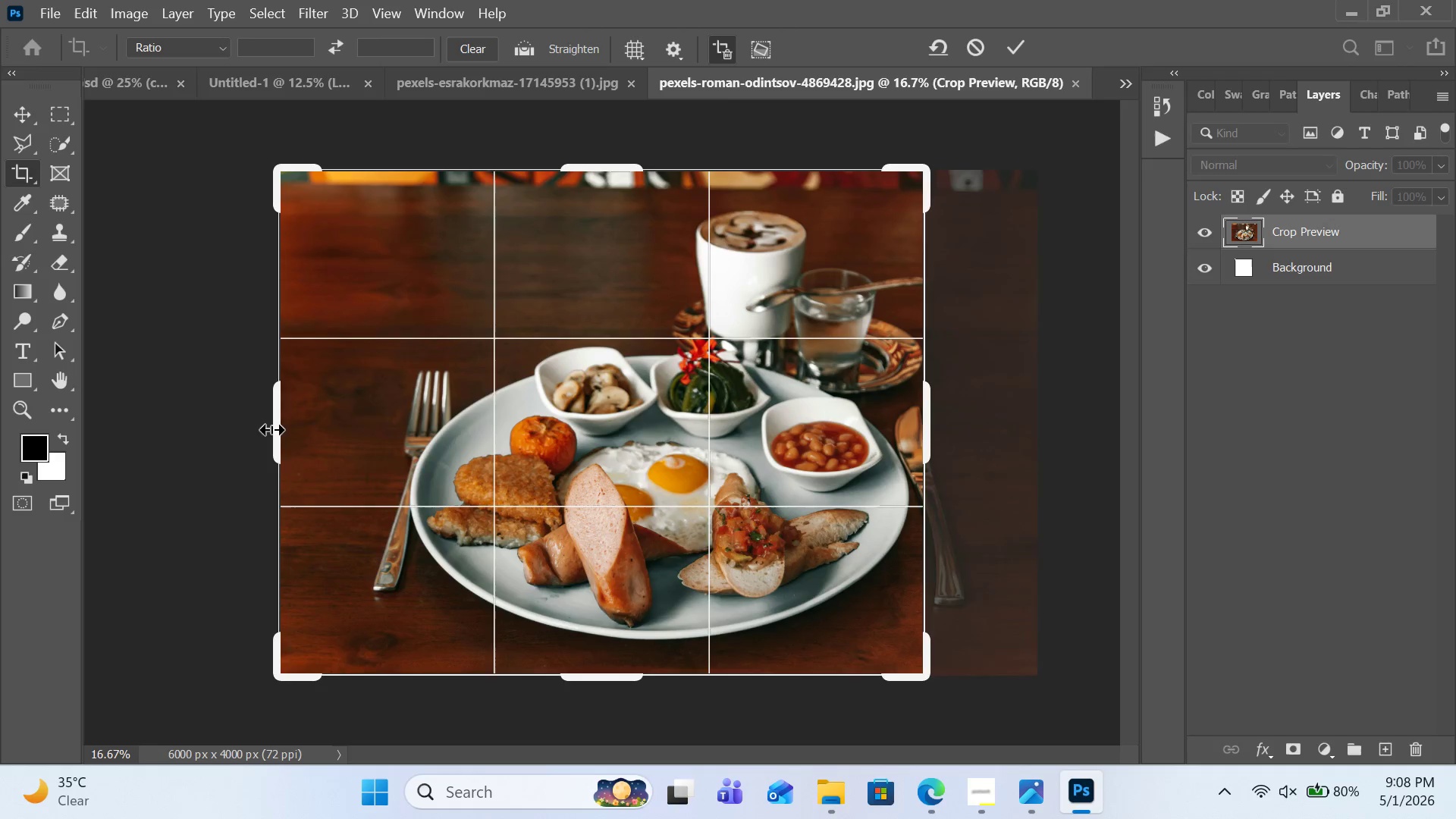 
left_click_drag(start_coordinate=[271, 429], to_coordinate=[316, 428])
 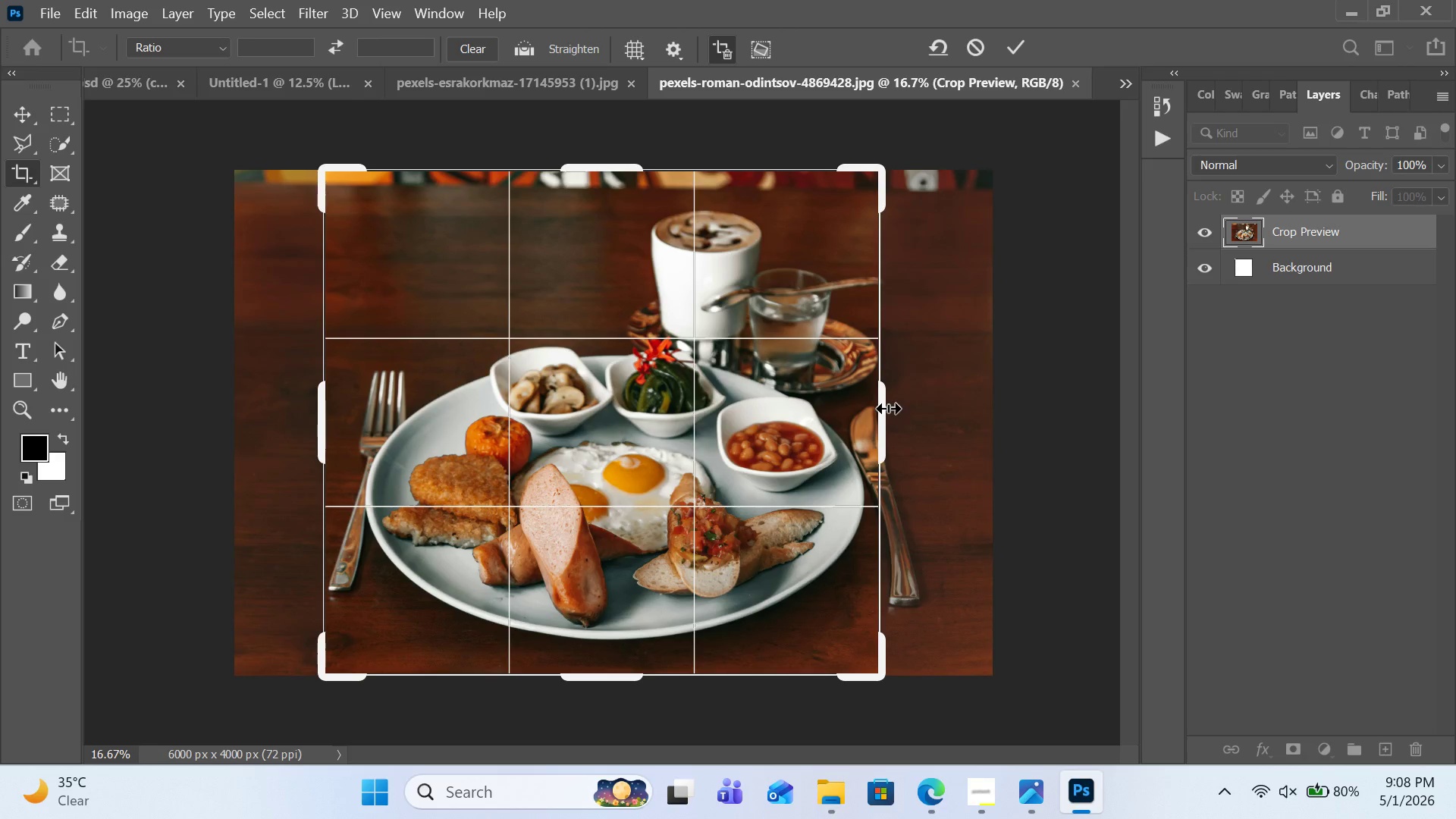 
left_click_drag(start_coordinate=[884, 408], to_coordinate=[902, 408])
 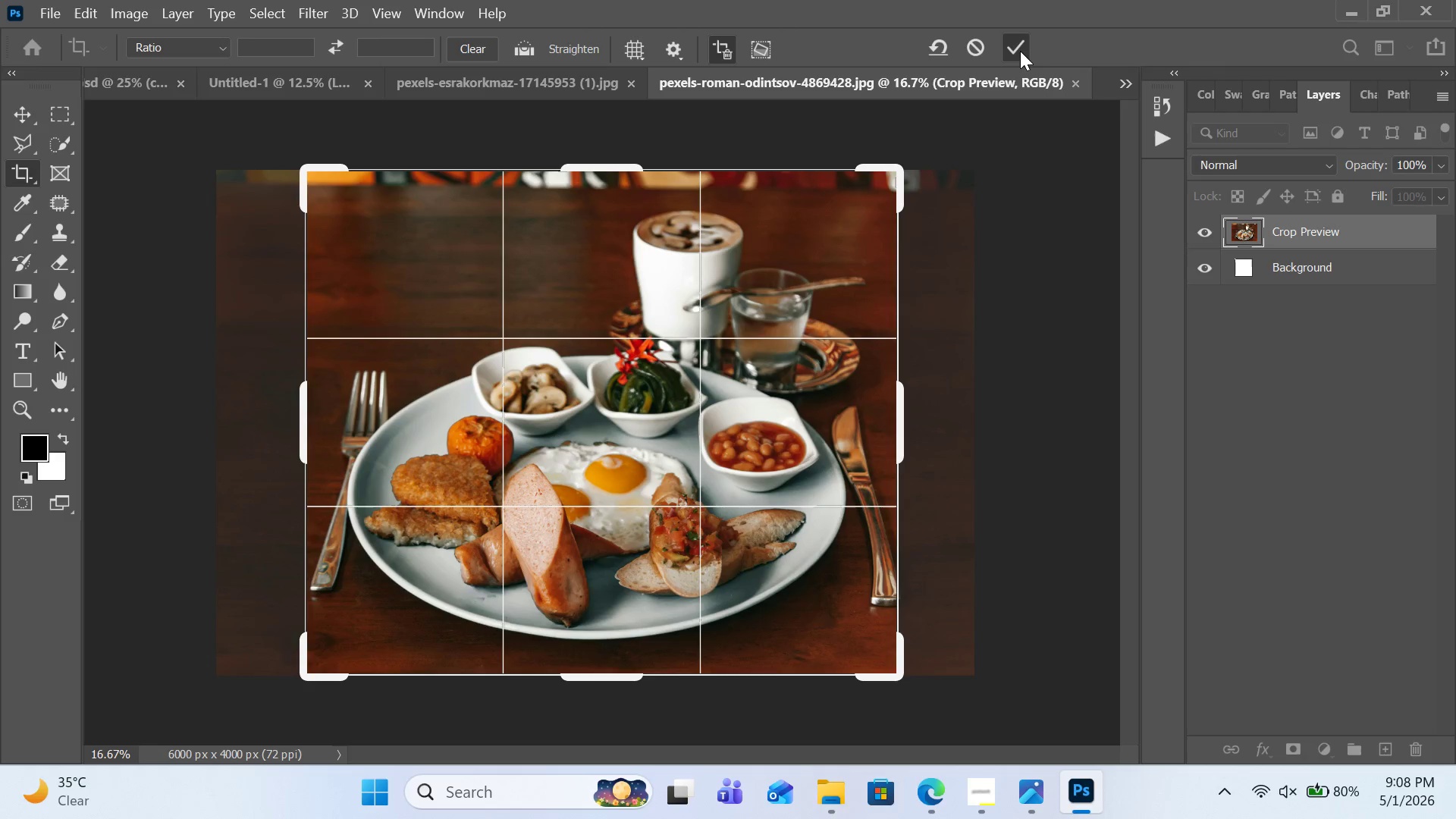 
left_click([1020, 51])
 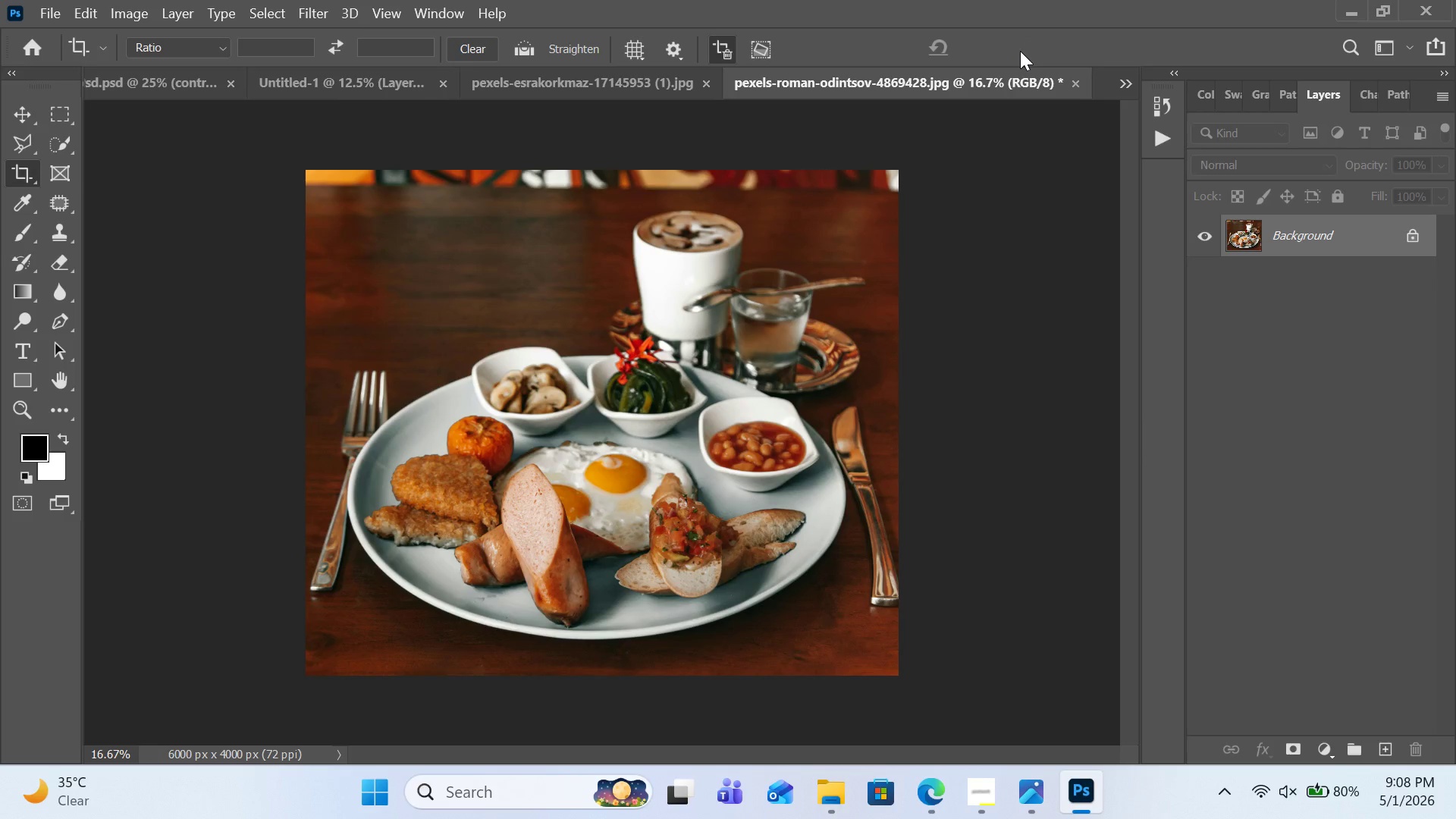 
key(Control+A)
 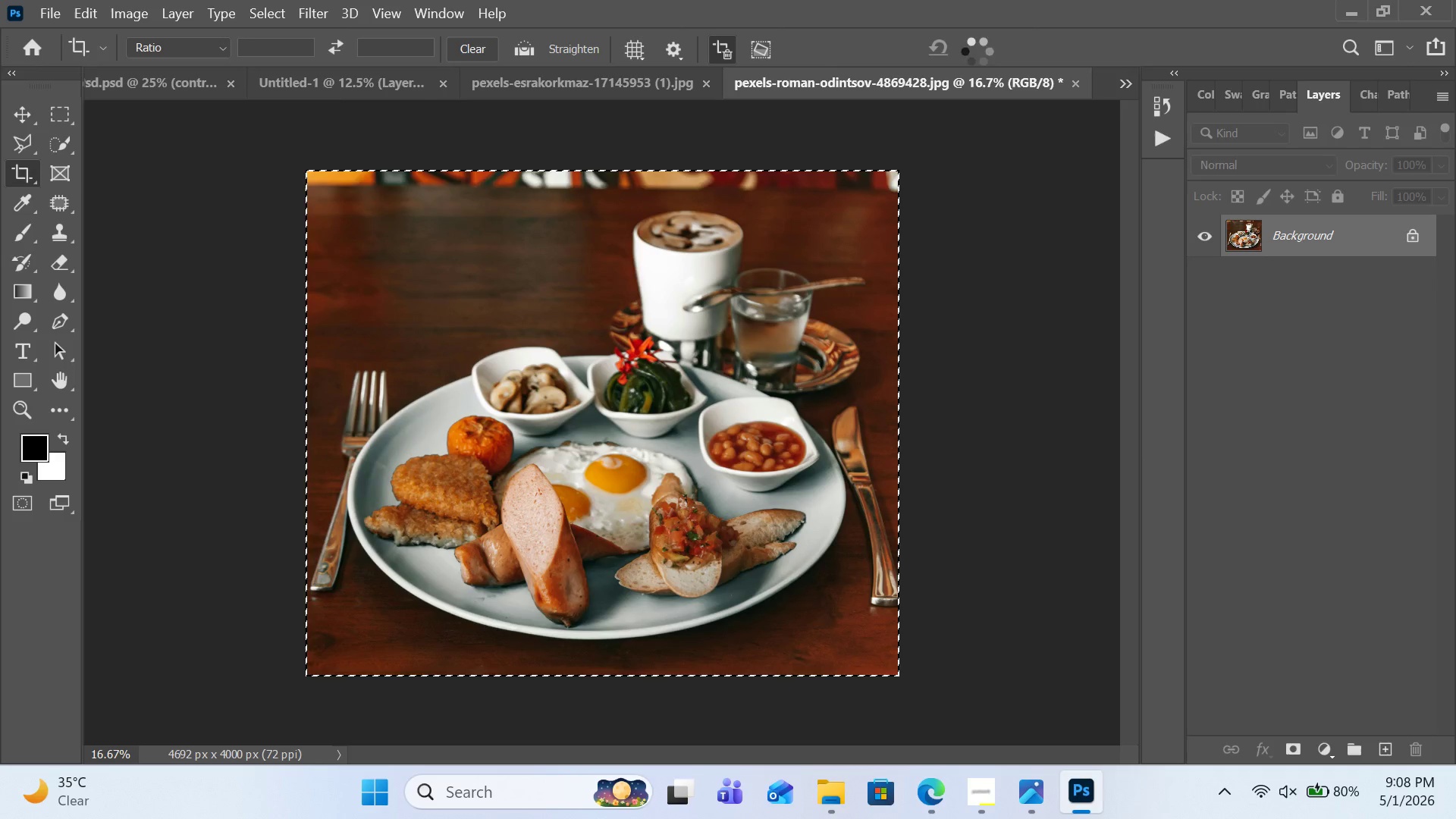 
key(Control+C)
 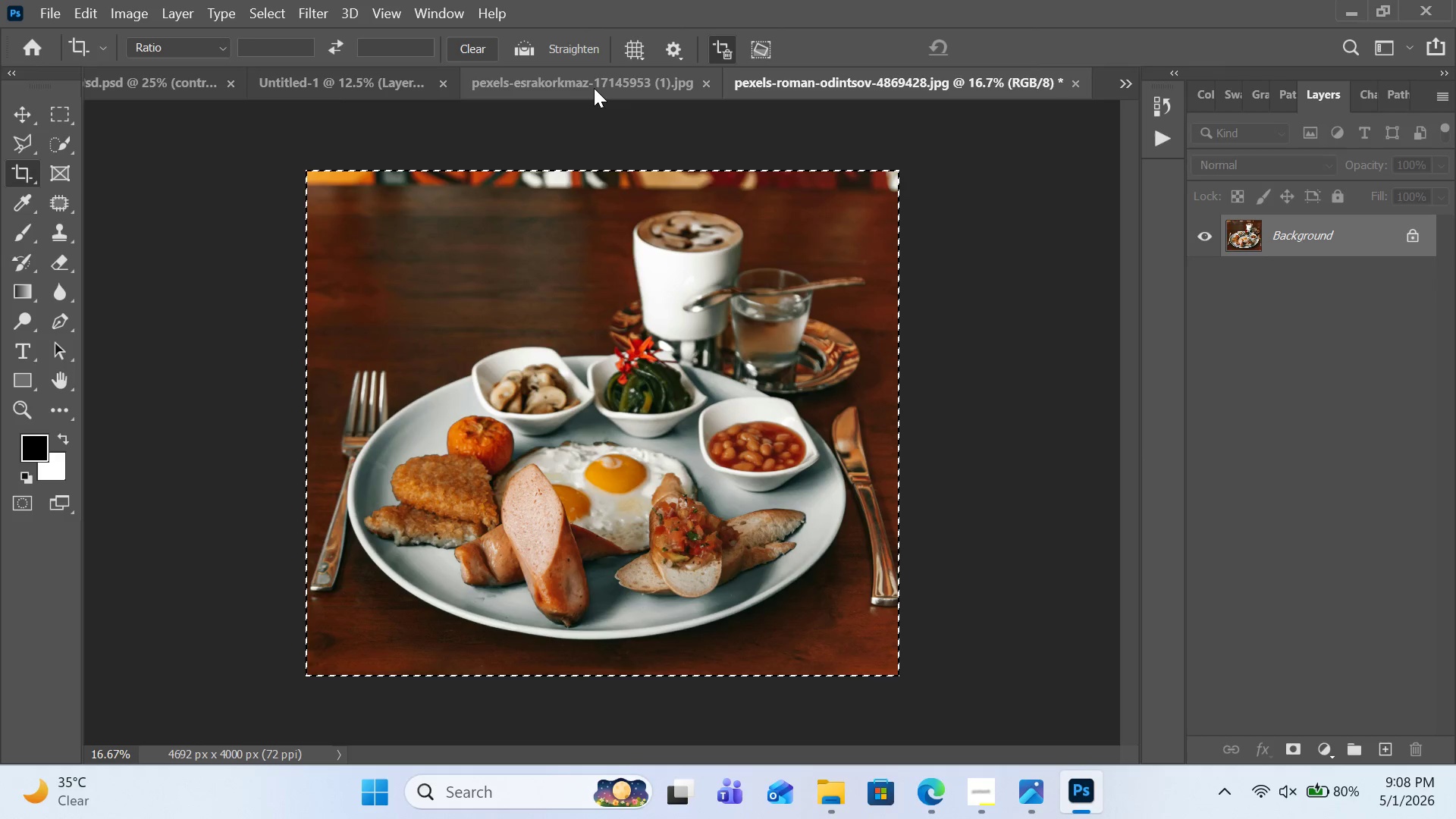 
left_click([594, 88])
 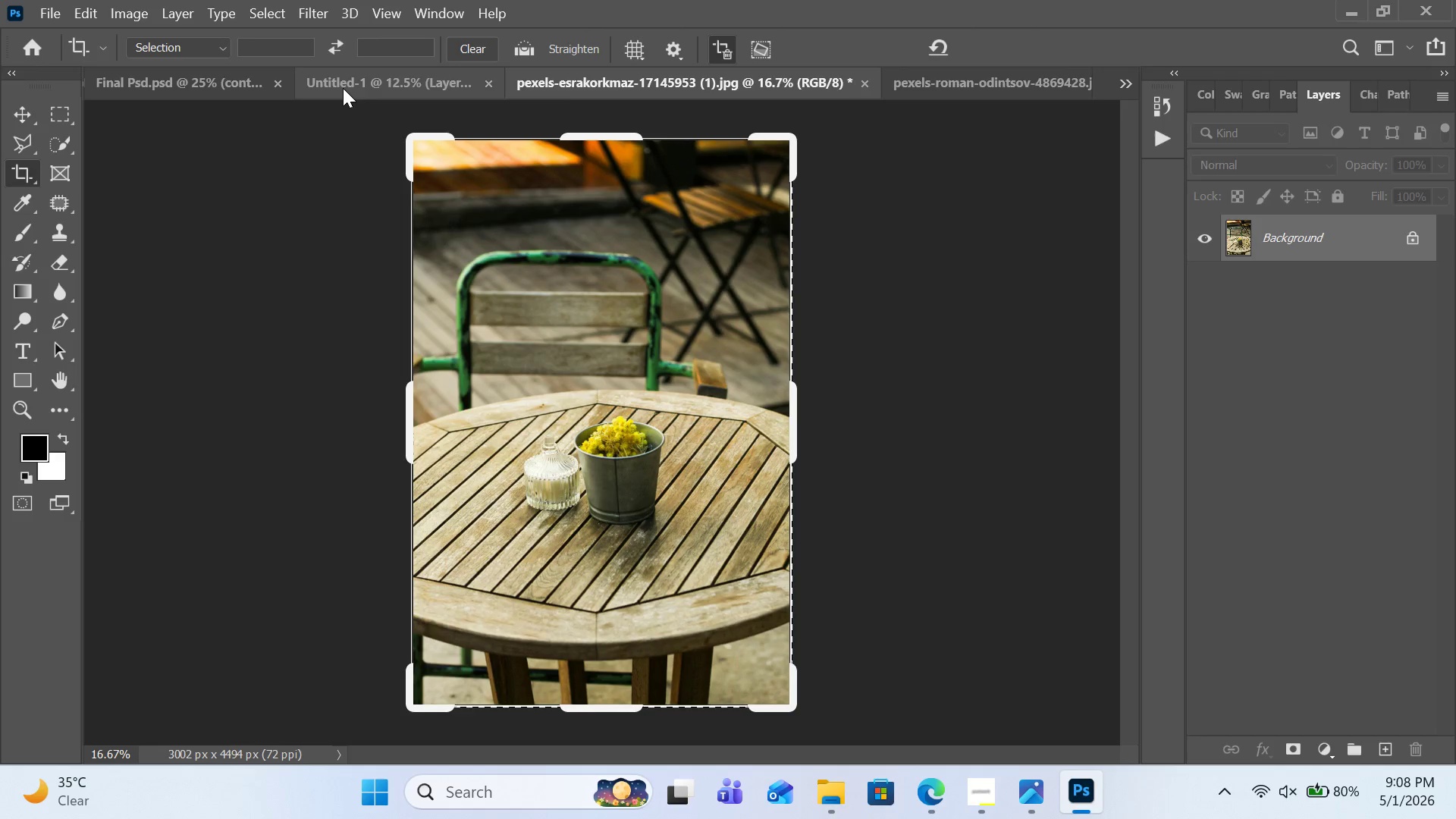 
left_click([343, 88])
 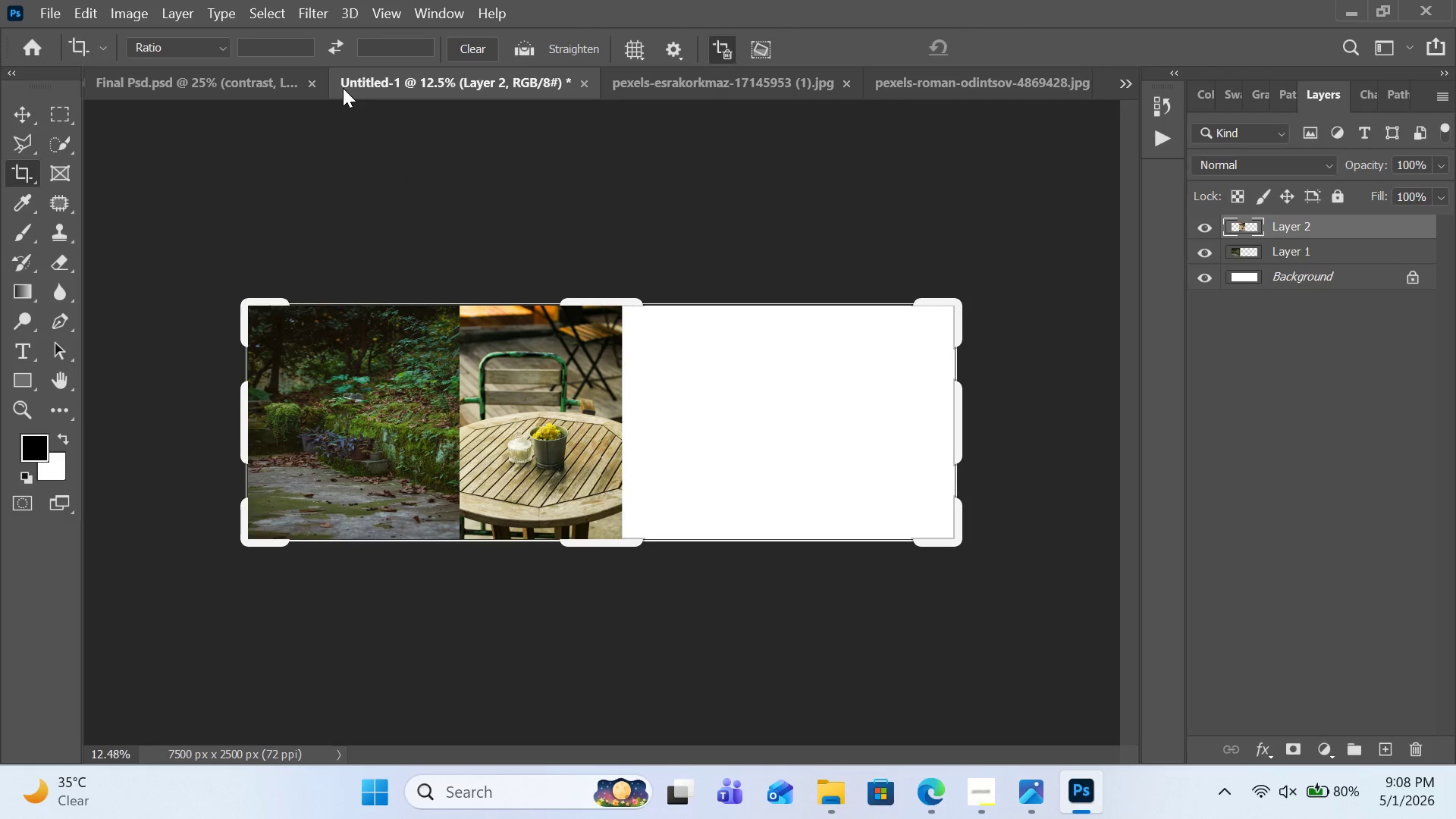 
key(Control+V)
 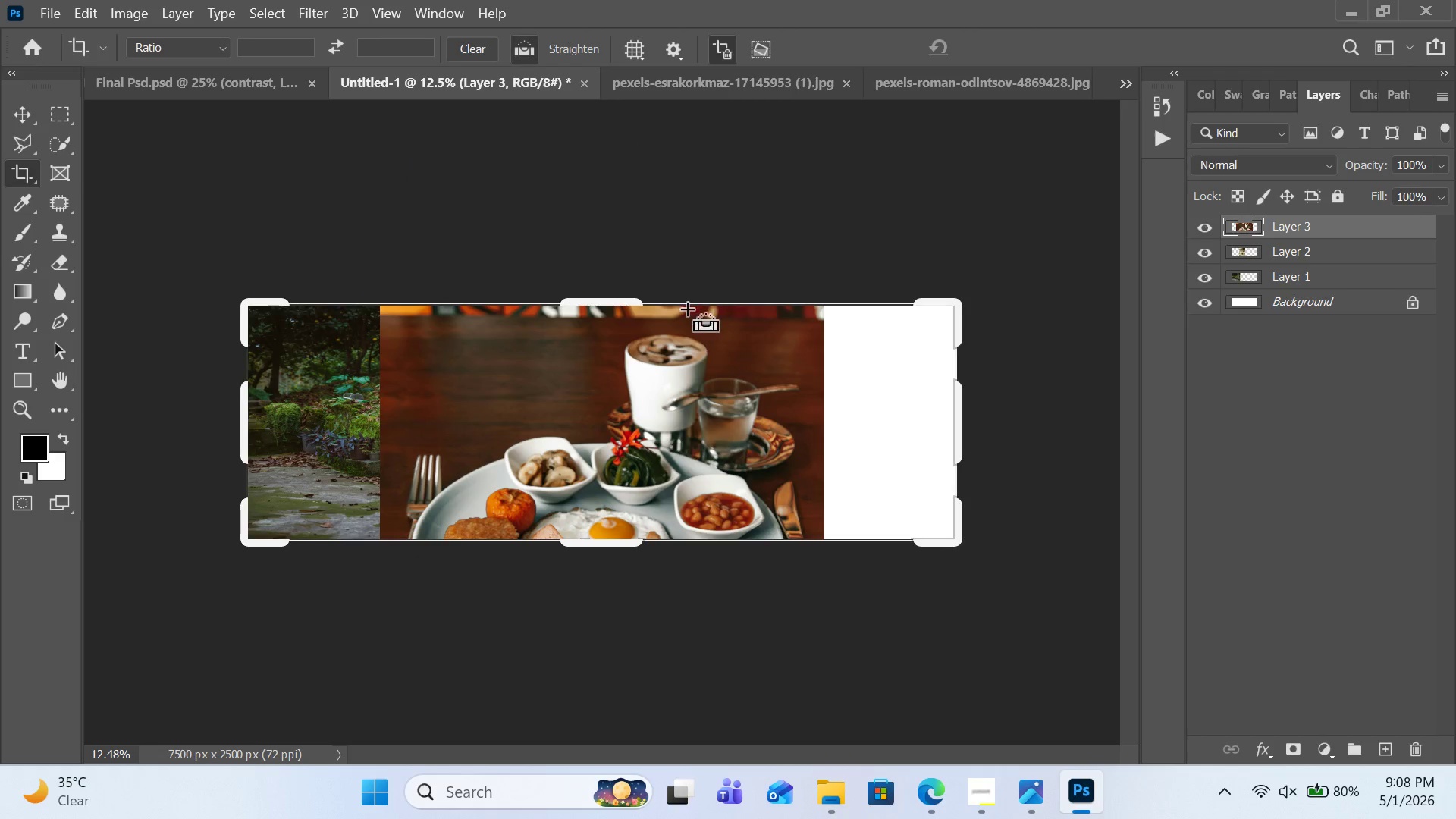 
key(Control+T)
 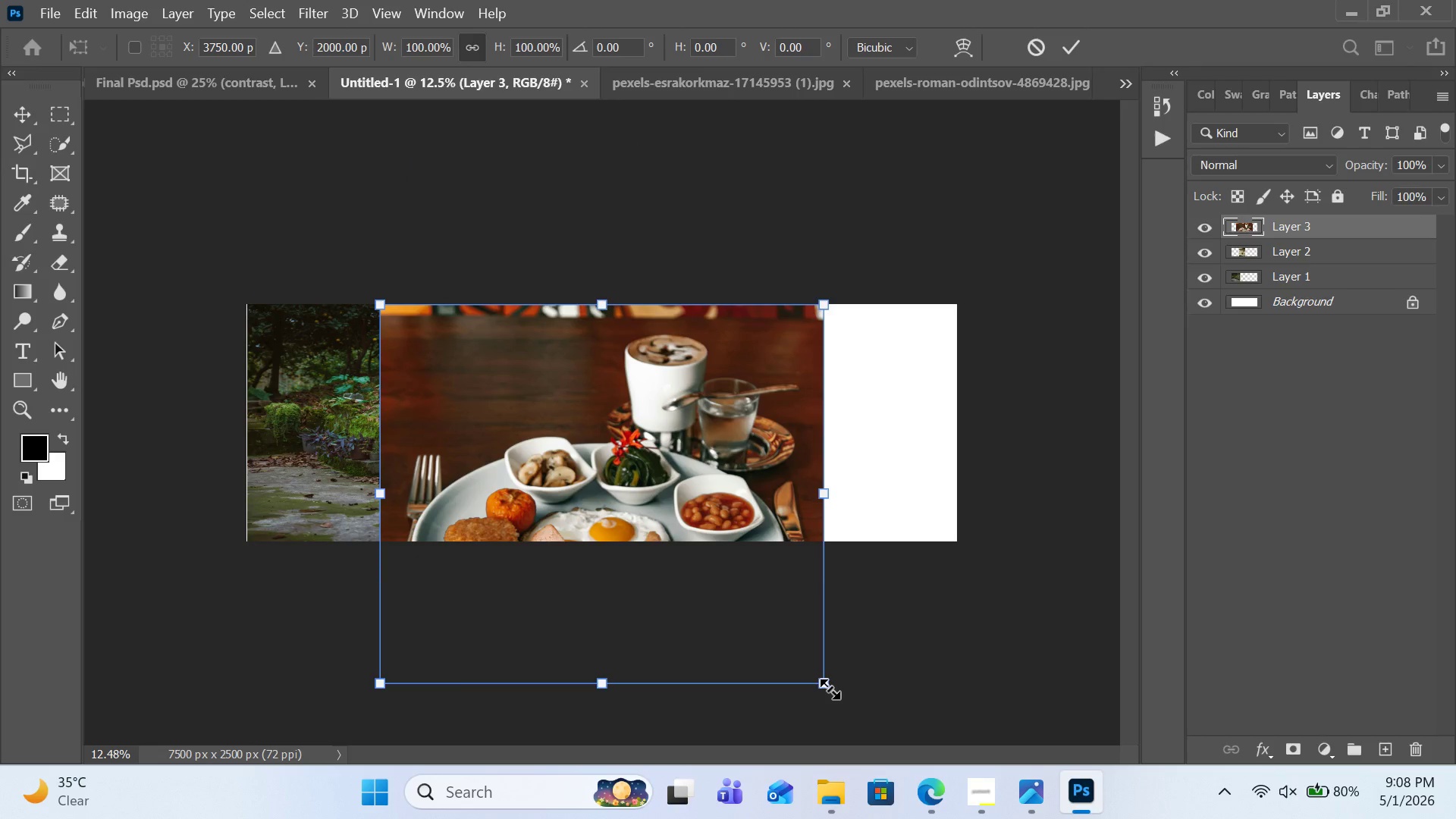 
left_click([830, 689])
 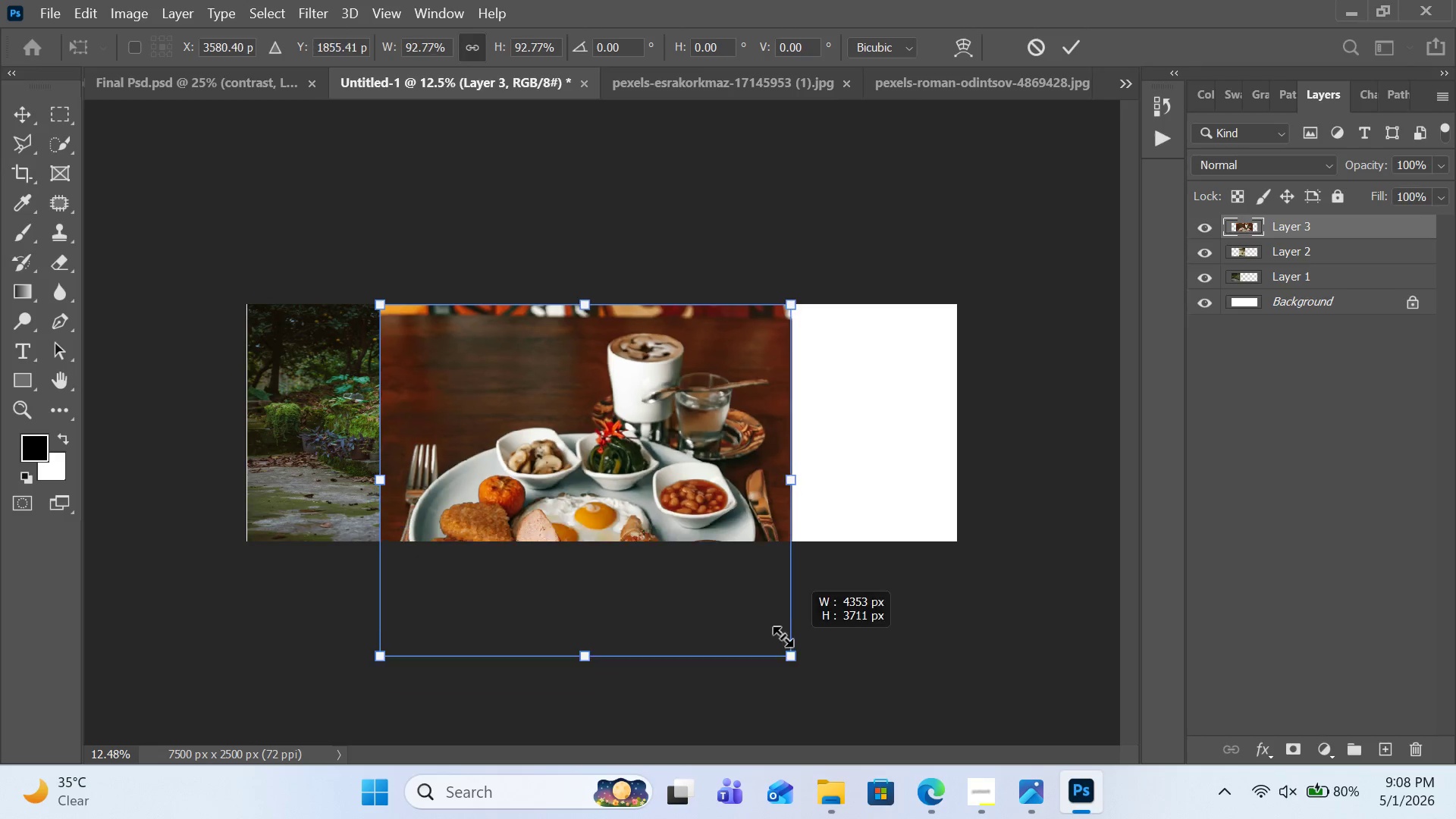 
left_click_drag(start_coordinate=[826, 676], to_coordinate=[654, 529])
 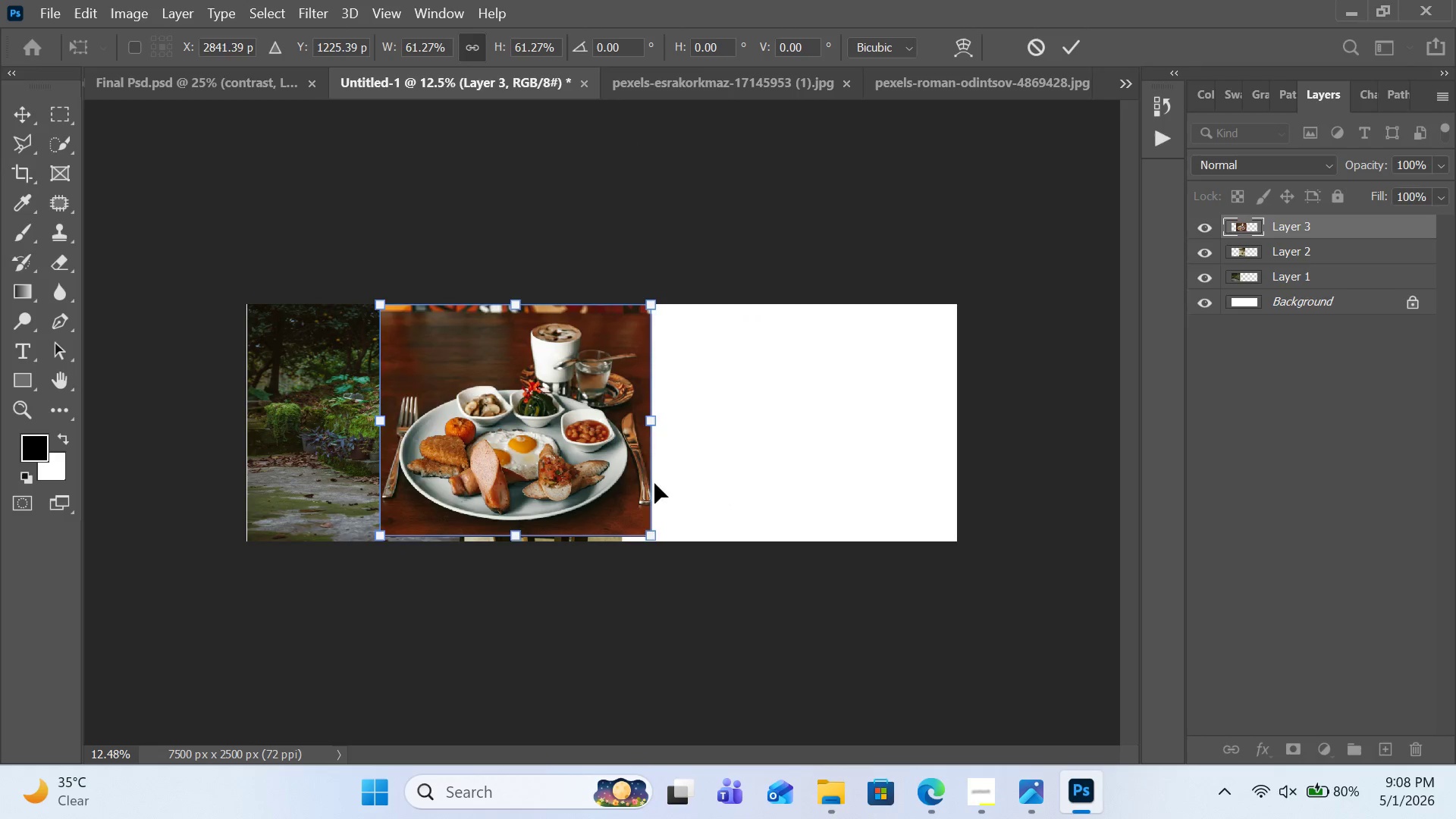 
left_click_drag(start_coordinate=[571, 482], to_coordinate=[595, 483])
 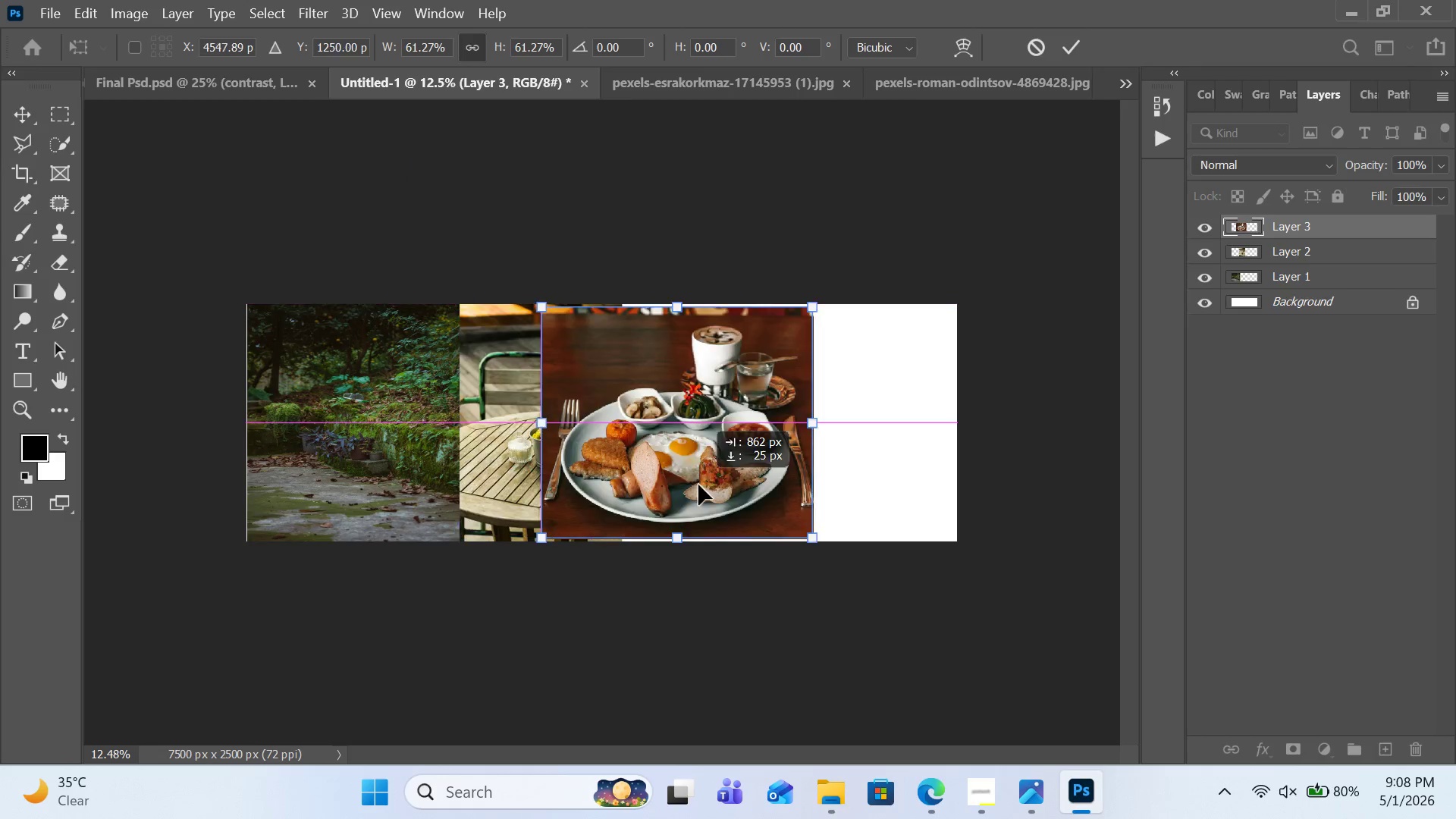 
left_click_drag(start_coordinate=[613, 483], to_coordinate=[780, 484])
 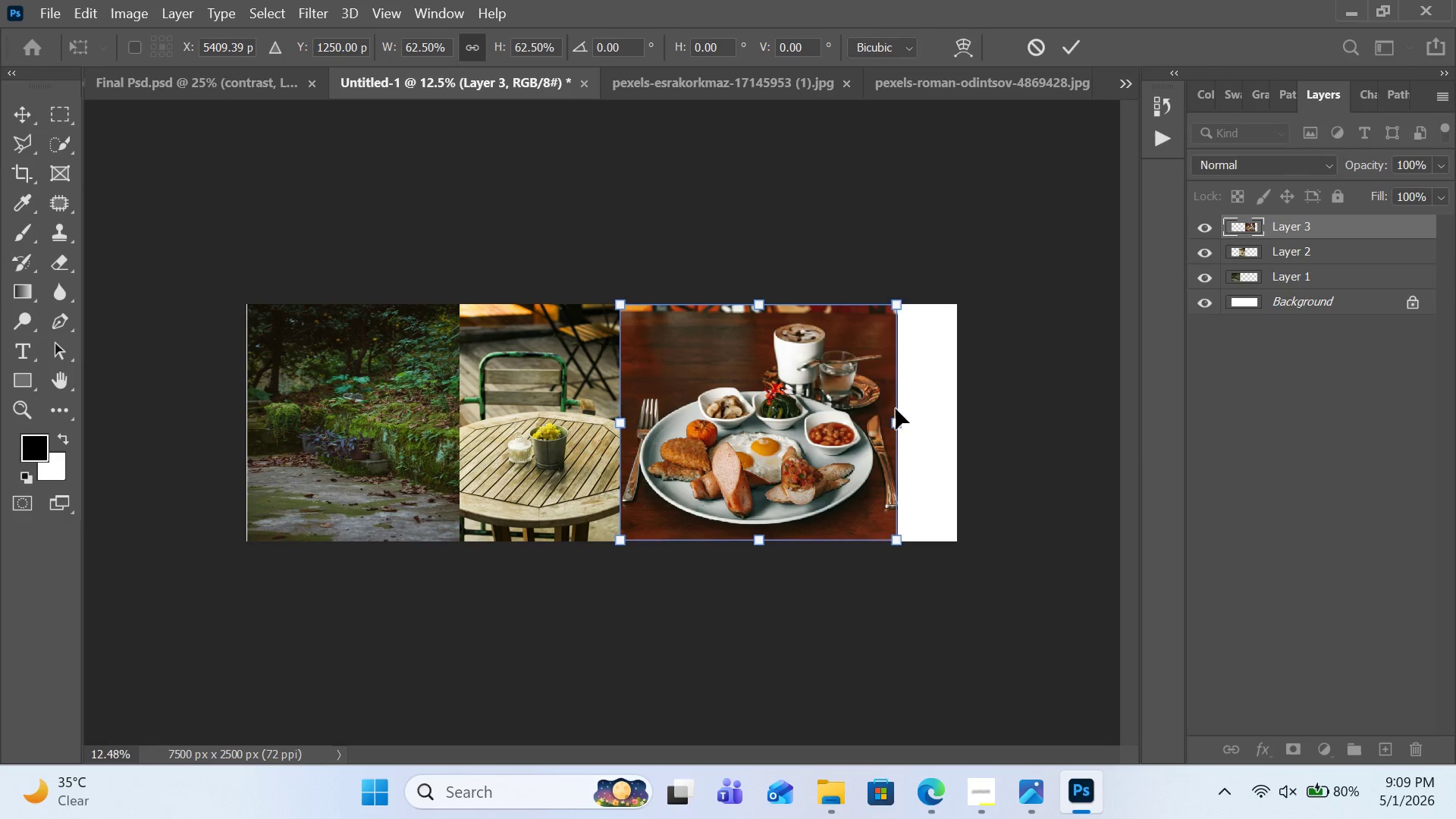 
left_click_drag(start_coordinate=[898, 408], to_coordinate=[886, 408])
 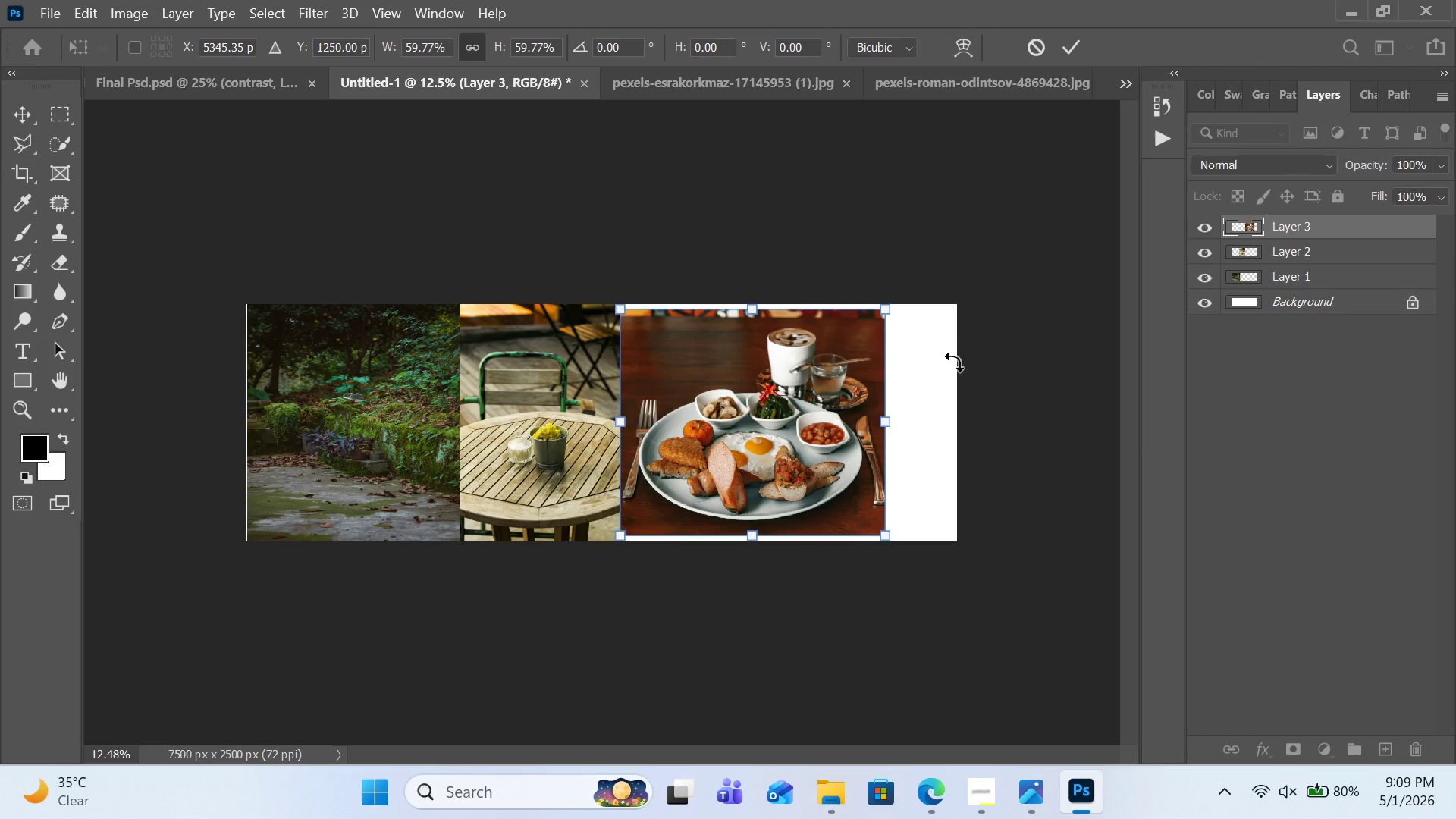 
hold_key(key=ShiftLeft, duration=3.53)
left_click_drag(start_coordinate=[890, 411], to_coordinate=[834, 426])
 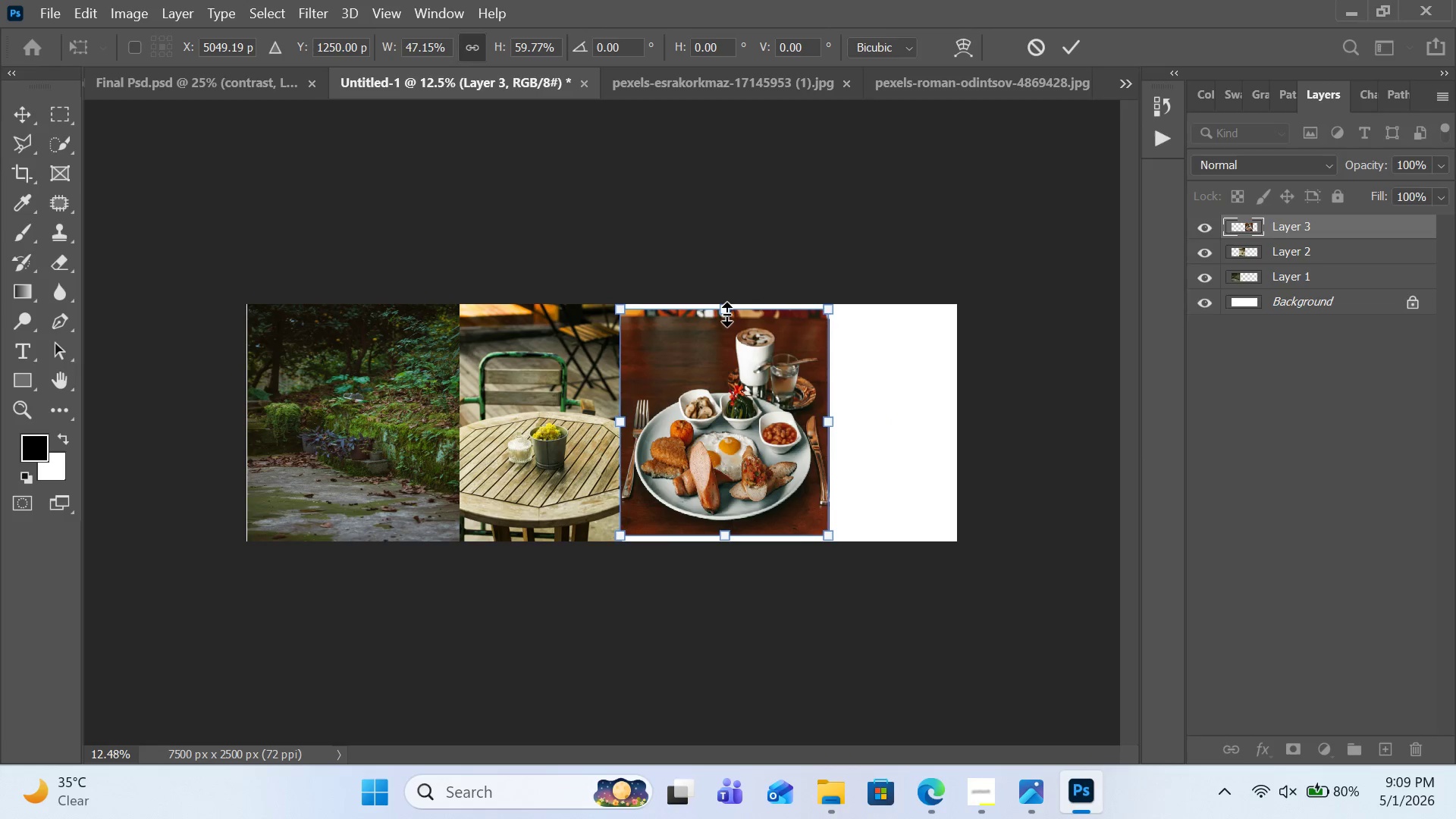 
hold_key(key=ShiftLeft, duration=2.67)
left_click_drag(start_coordinate=[726, 314], to_coordinate=[728, 306])
 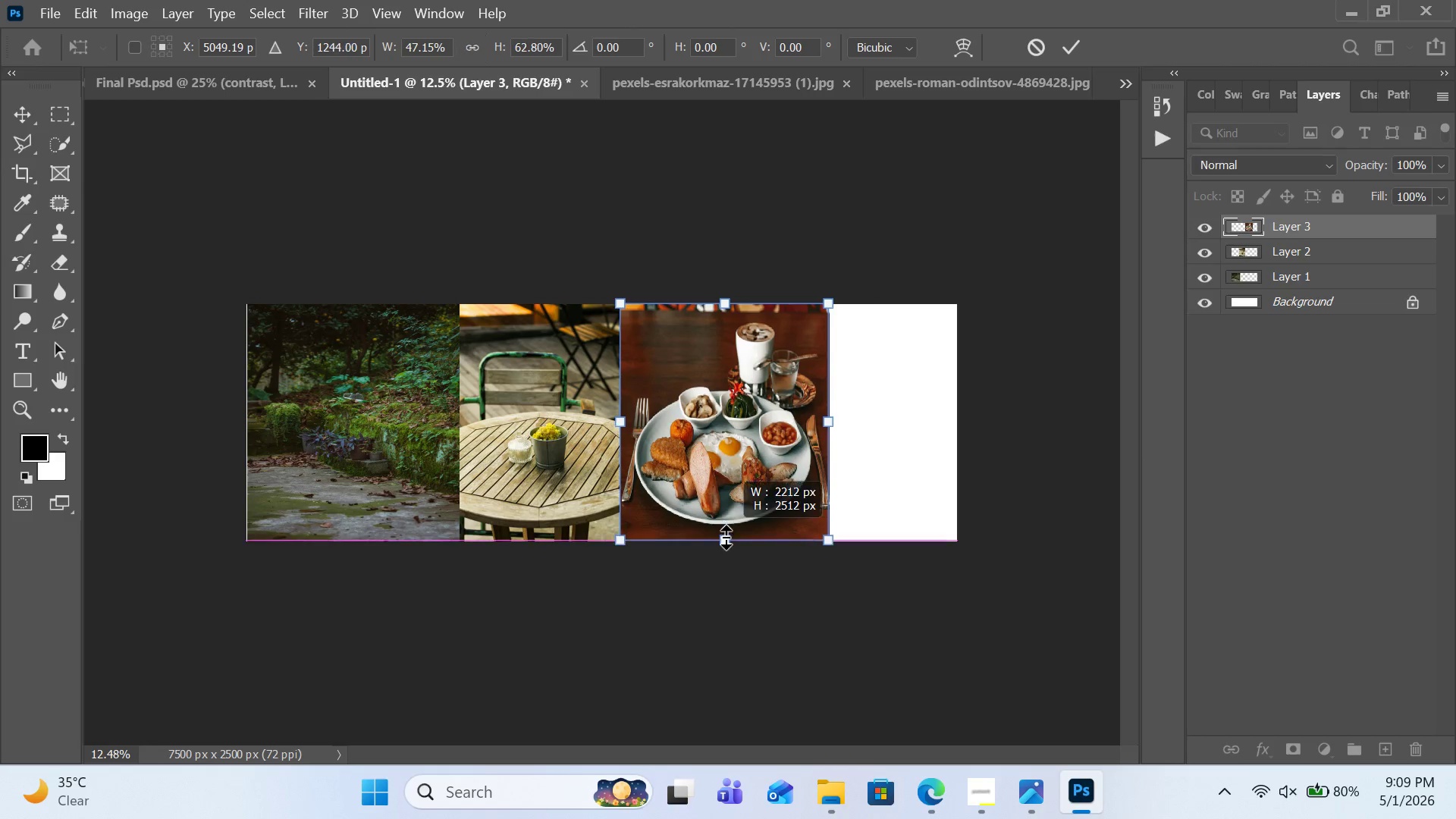 
left_click_drag(start_coordinate=[723, 529], to_coordinate=[726, 537])
 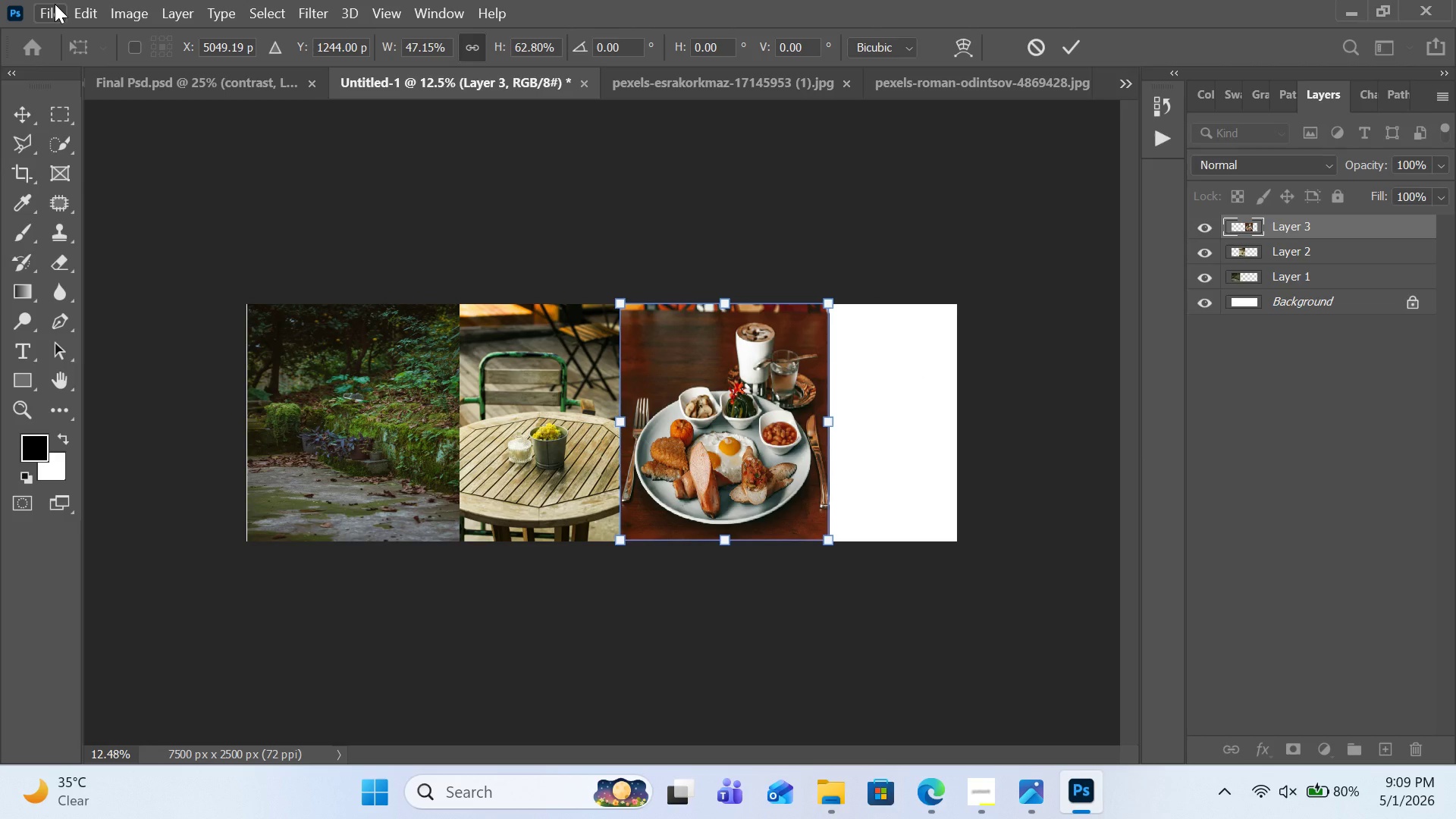 
wait(6.05)
 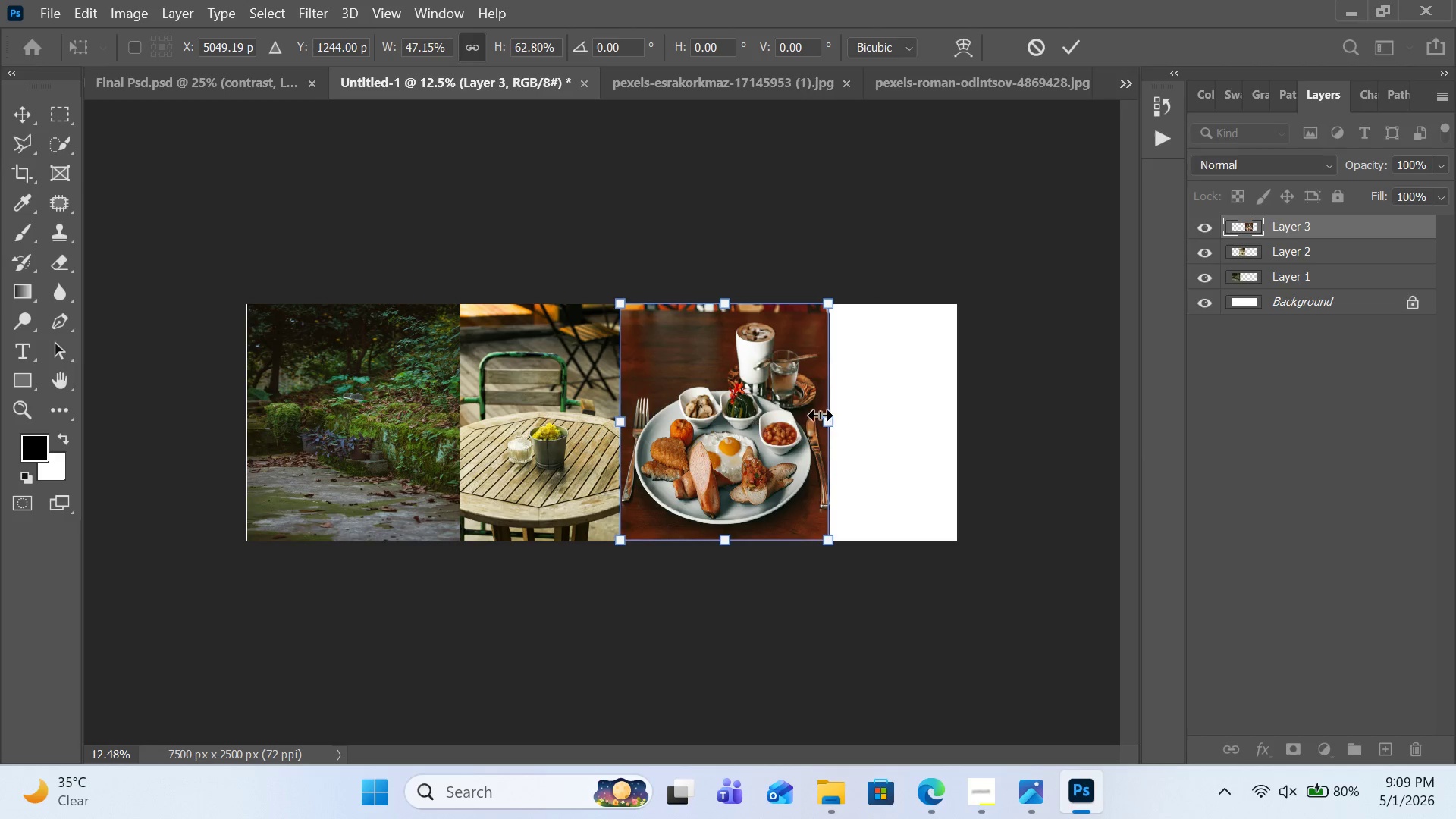 
left_click([21, 171])
 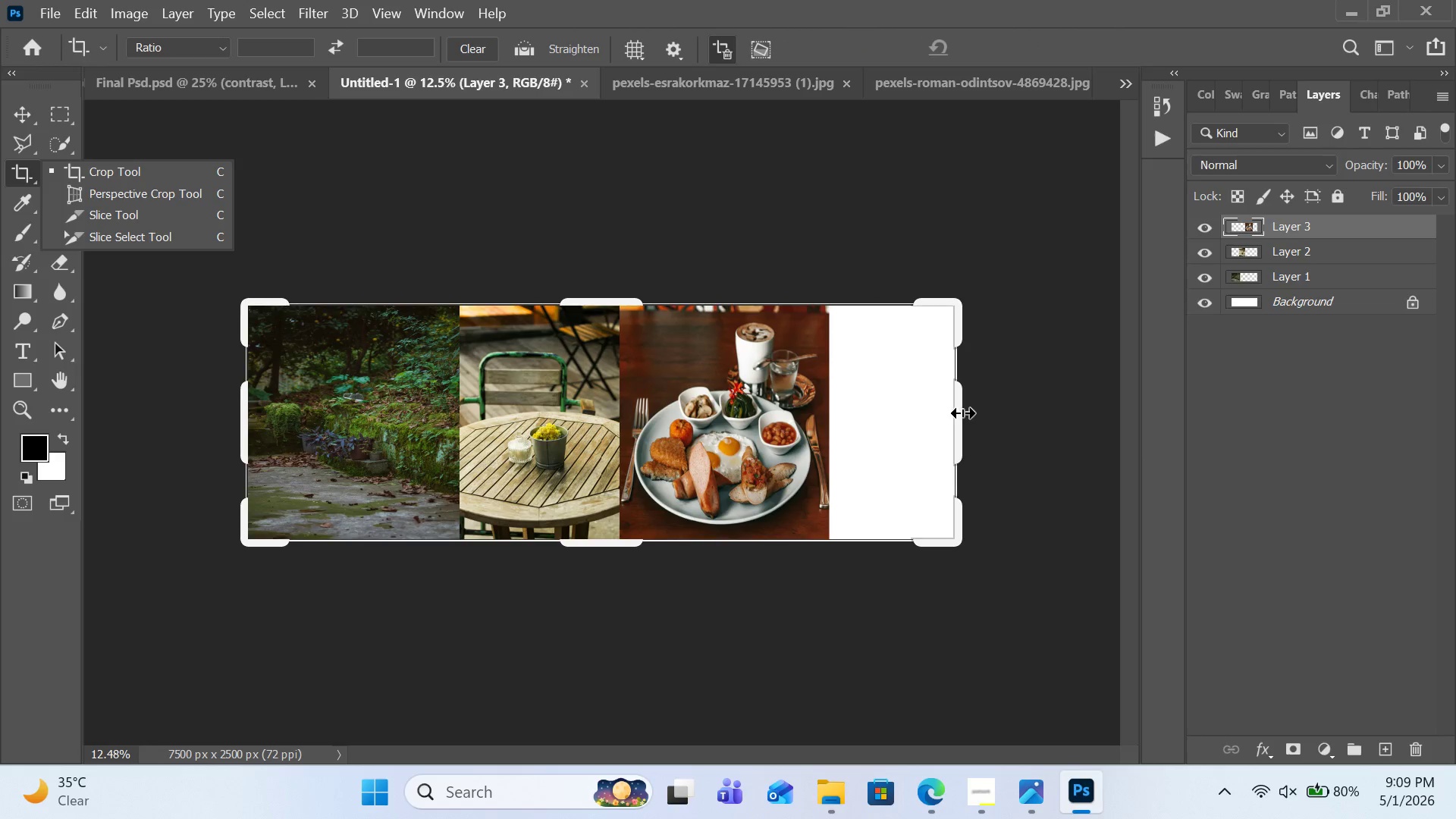 
left_click_drag(start_coordinate=[962, 413], to_coordinate=[1021, 411])
 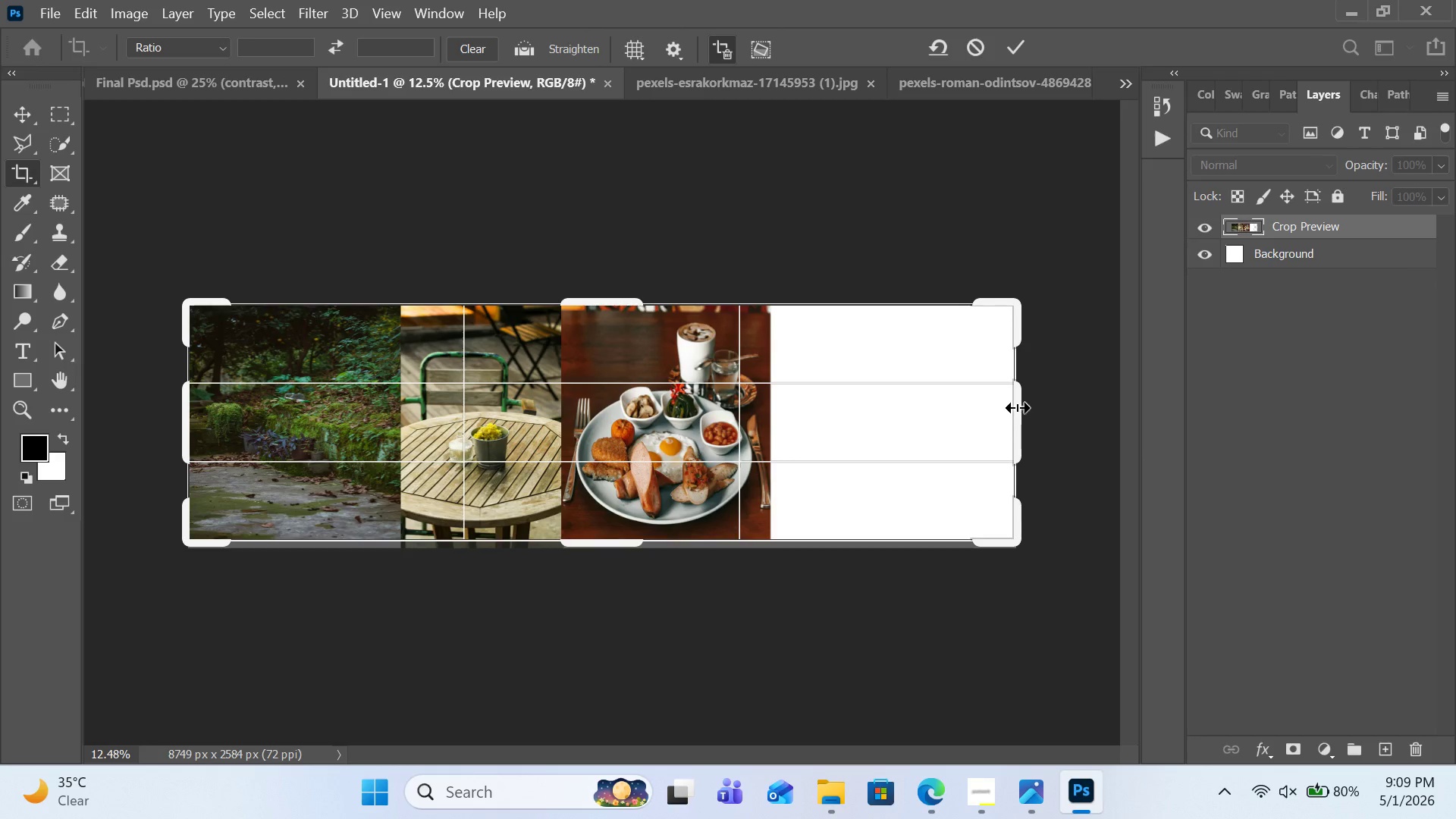 
left_click_drag(start_coordinate=[1017, 407], to_coordinate=[1053, 407])
 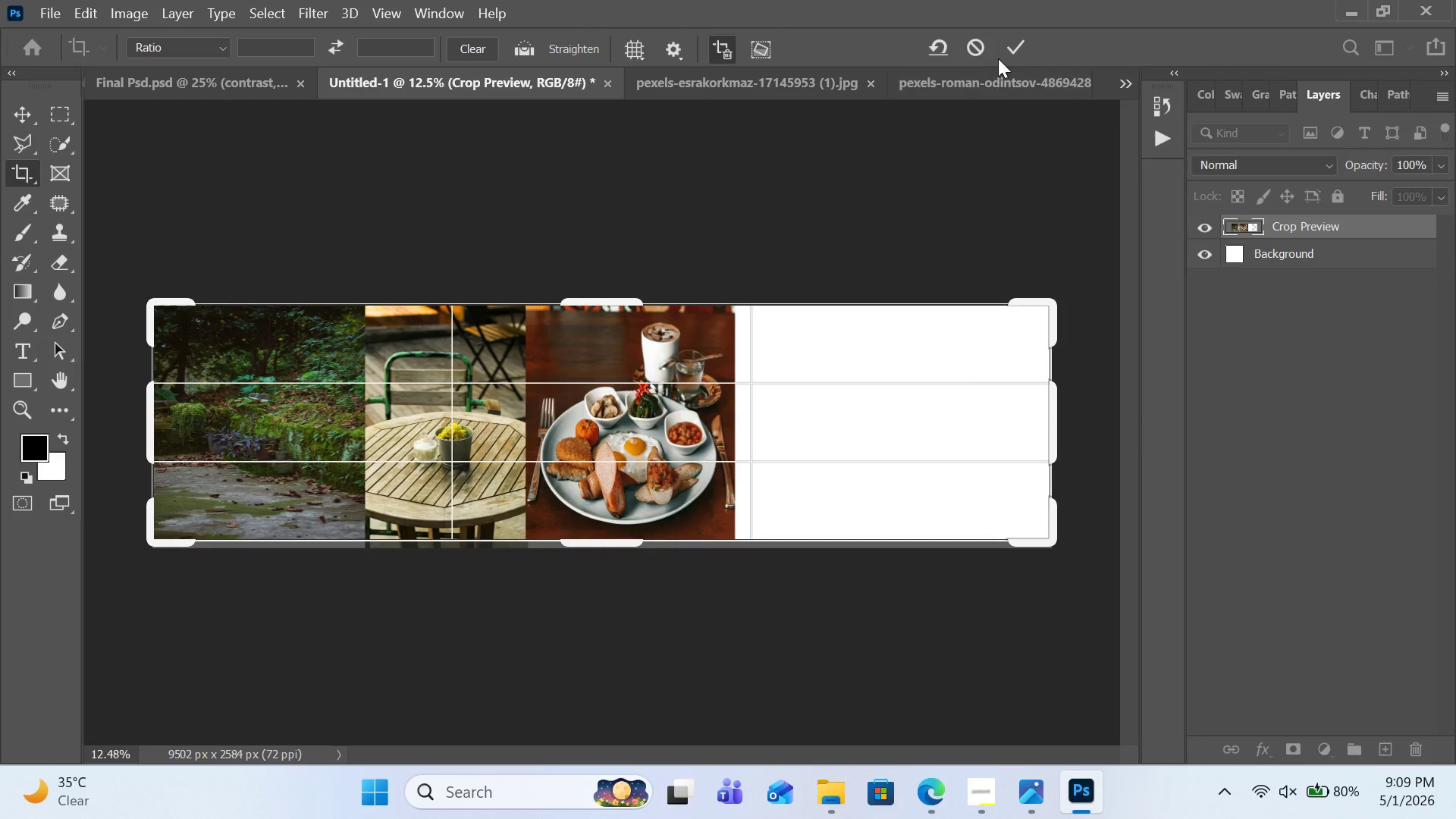 
left_click([1006, 50])
 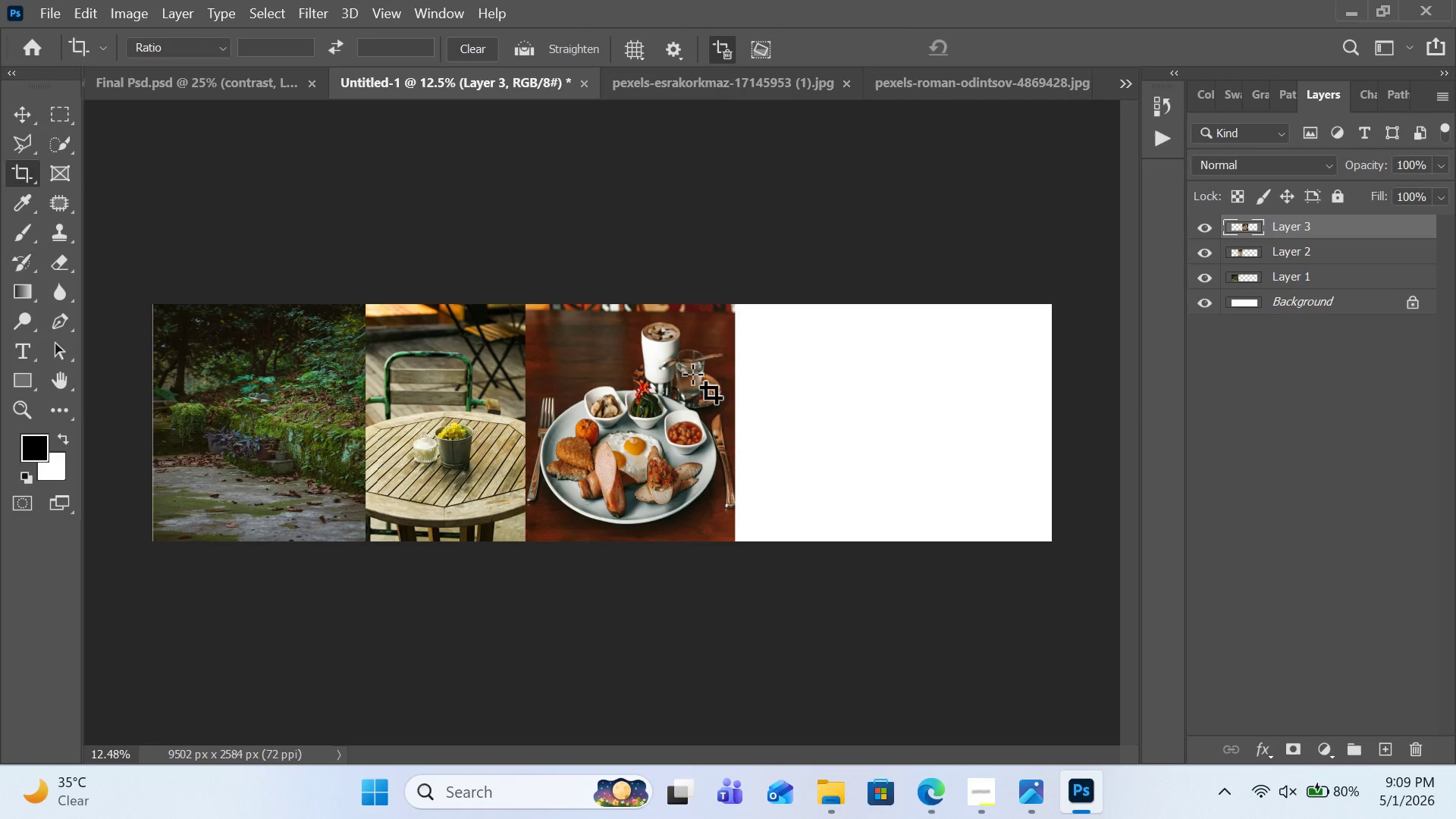 
hold_key(key=ControlLeft, duration=0.45)
 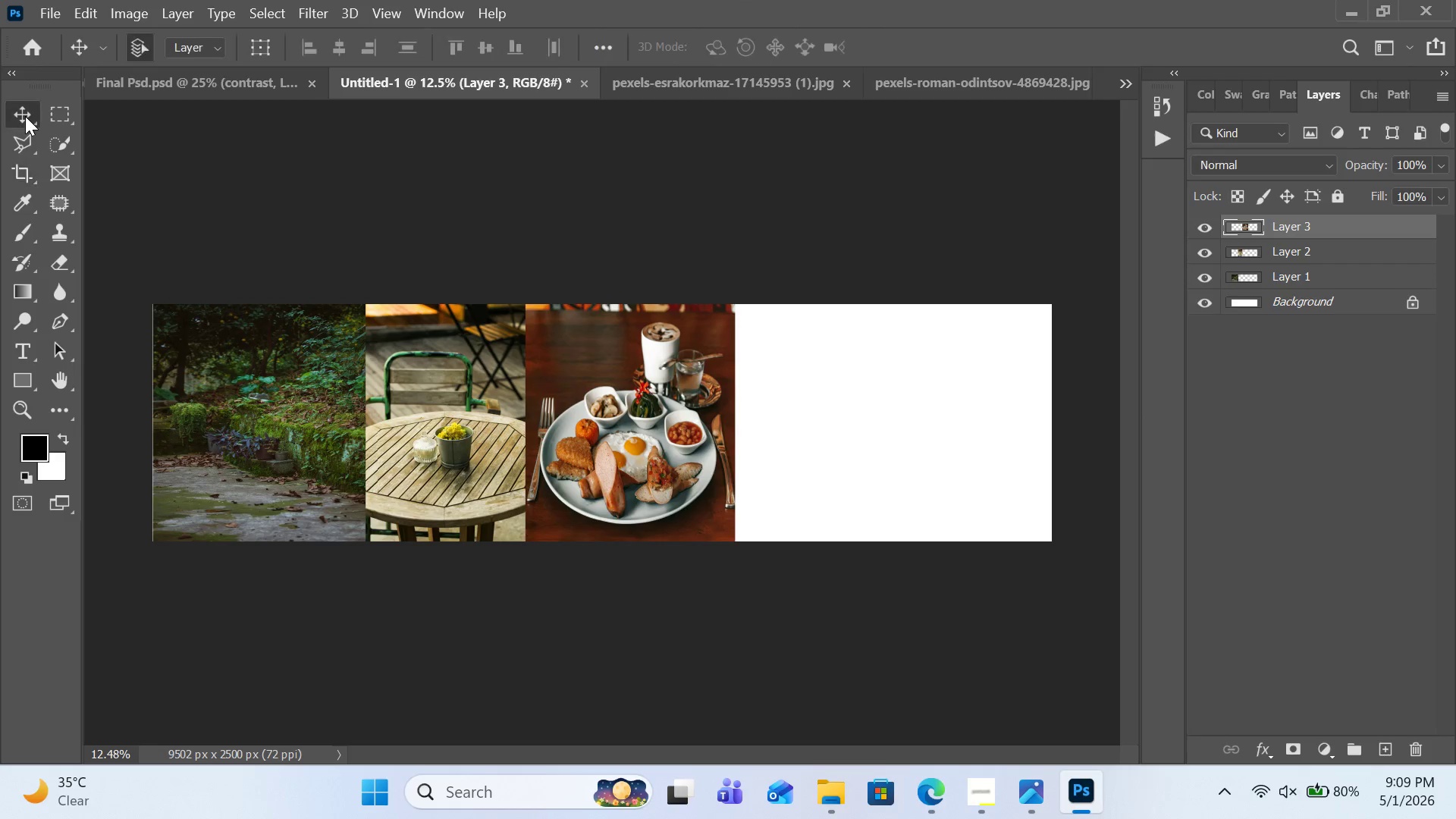 
left_click([25, 116])
 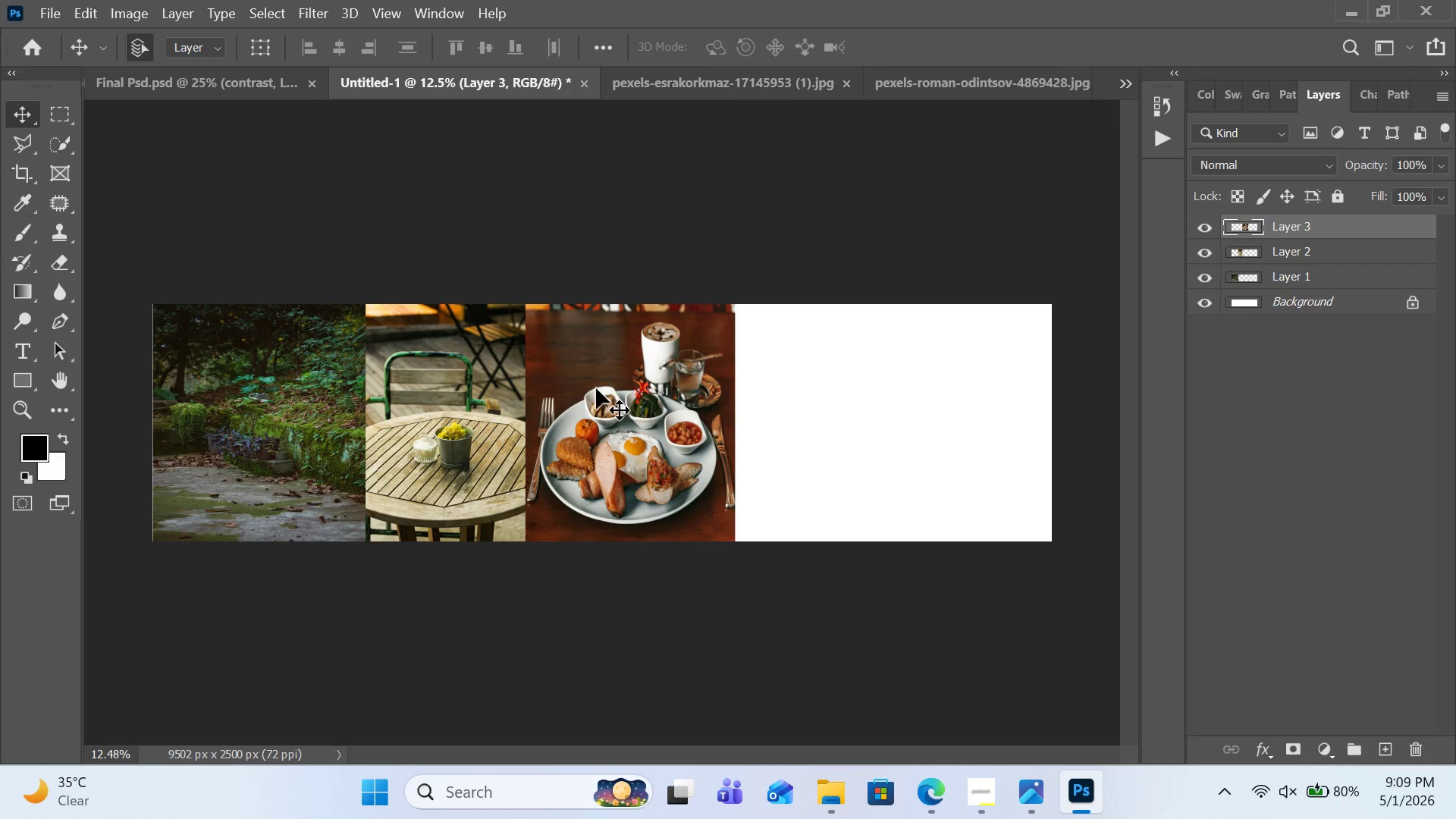 
left_click_drag(start_coordinate=[596, 388], to_coordinate=[632, 388])
 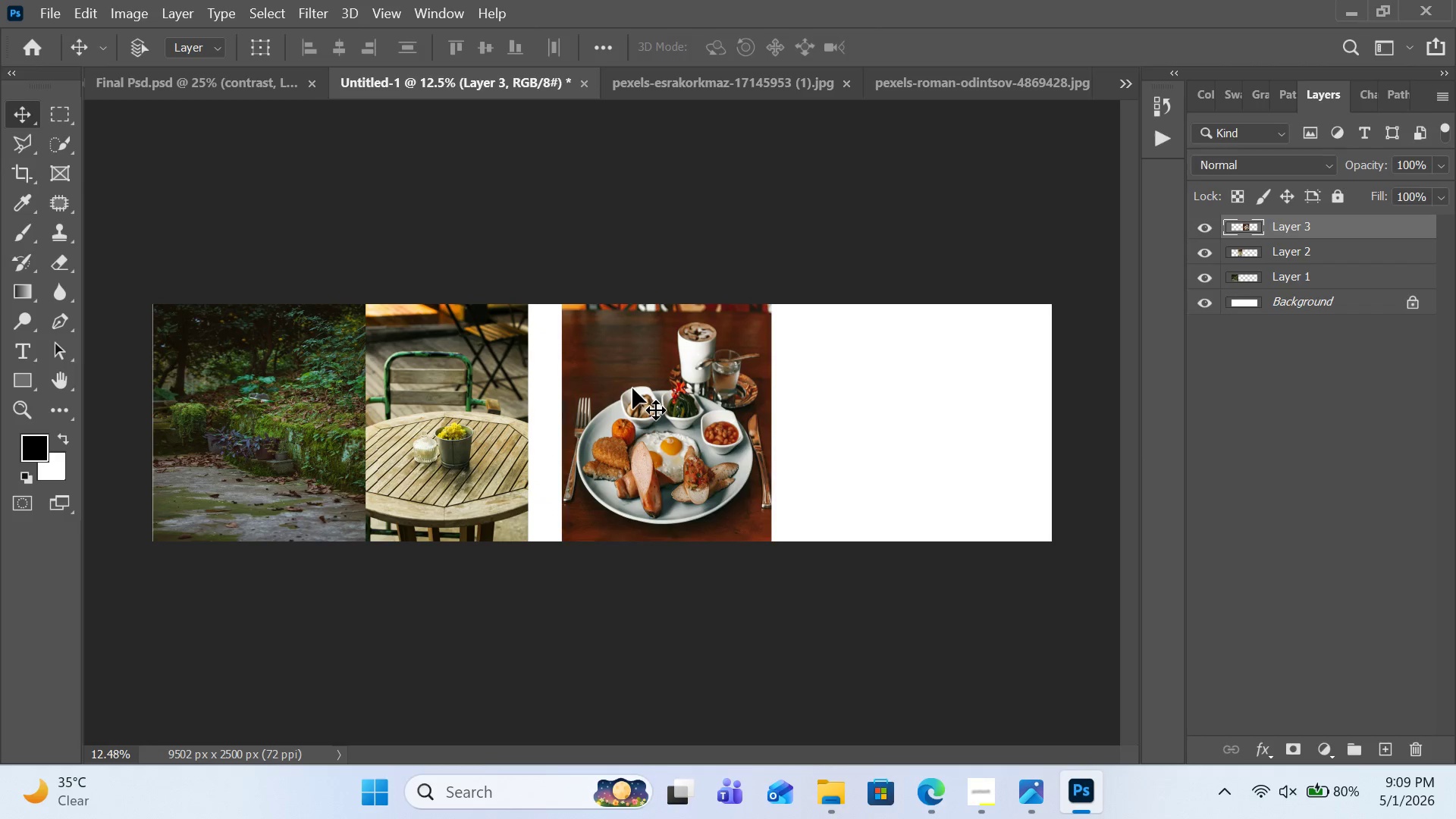 
key(Control+T)
 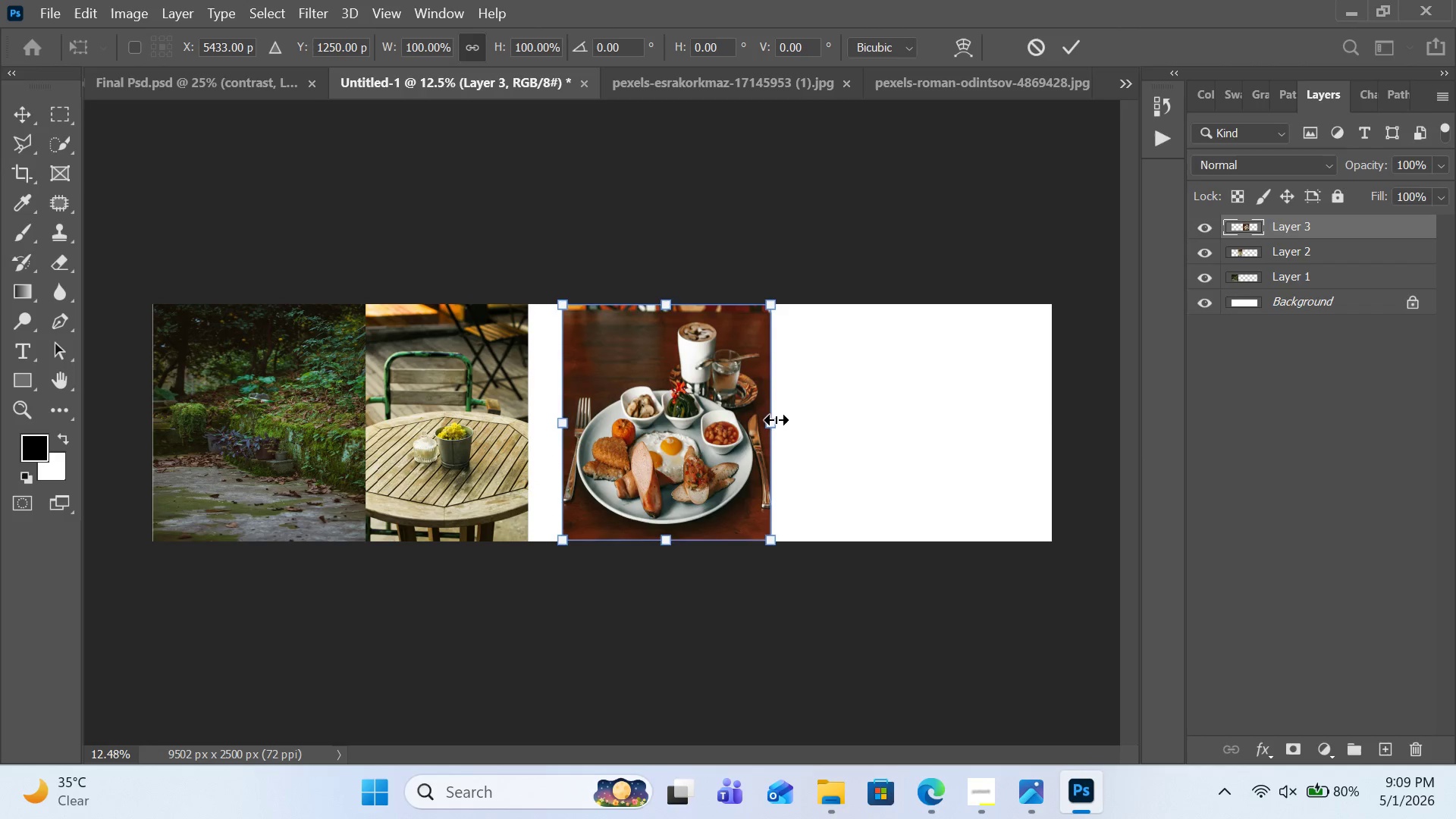 
left_click_drag(start_coordinate=[776, 419], to_coordinate=[790, 419])
 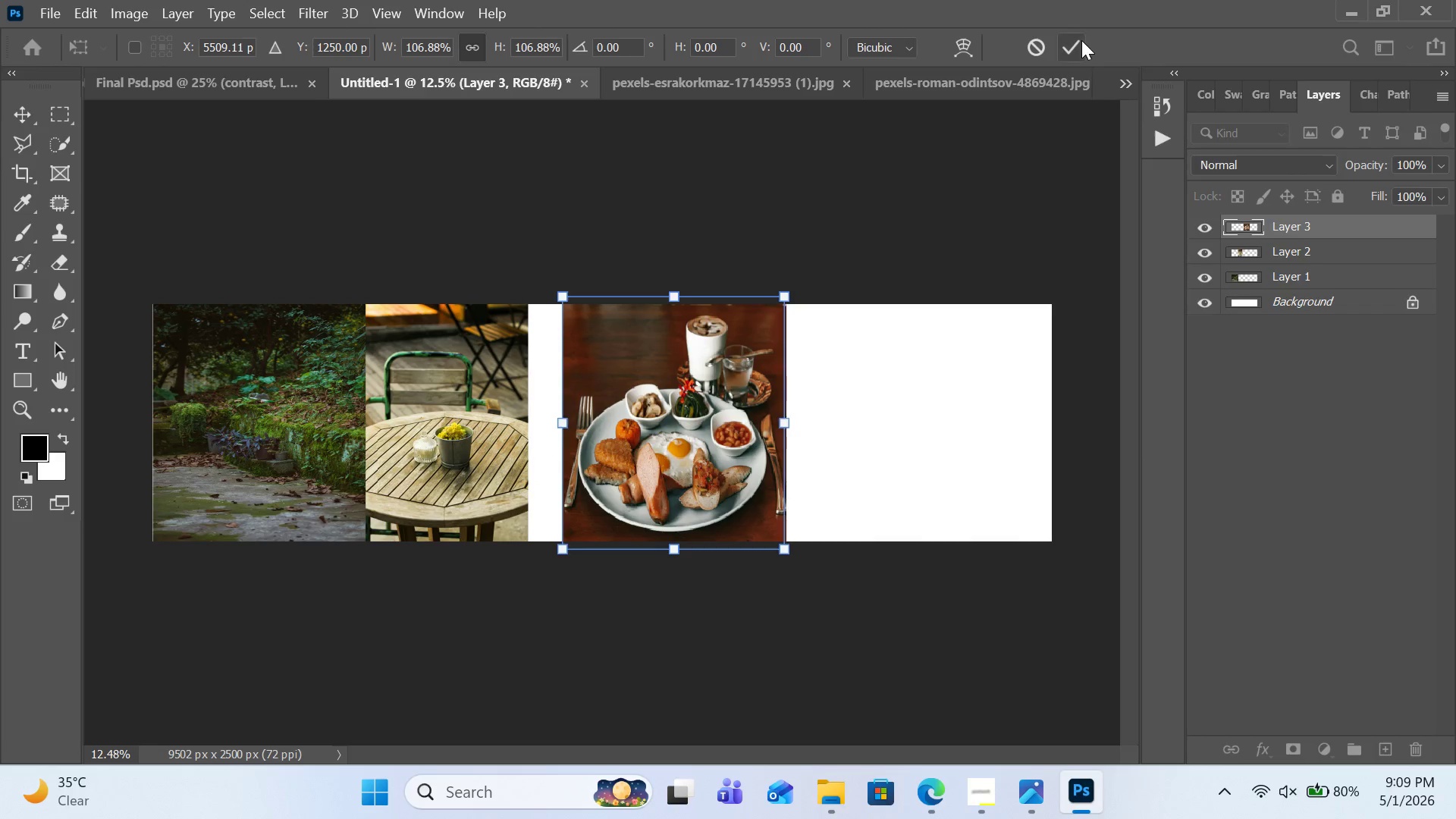 
left_click([1079, 40])
 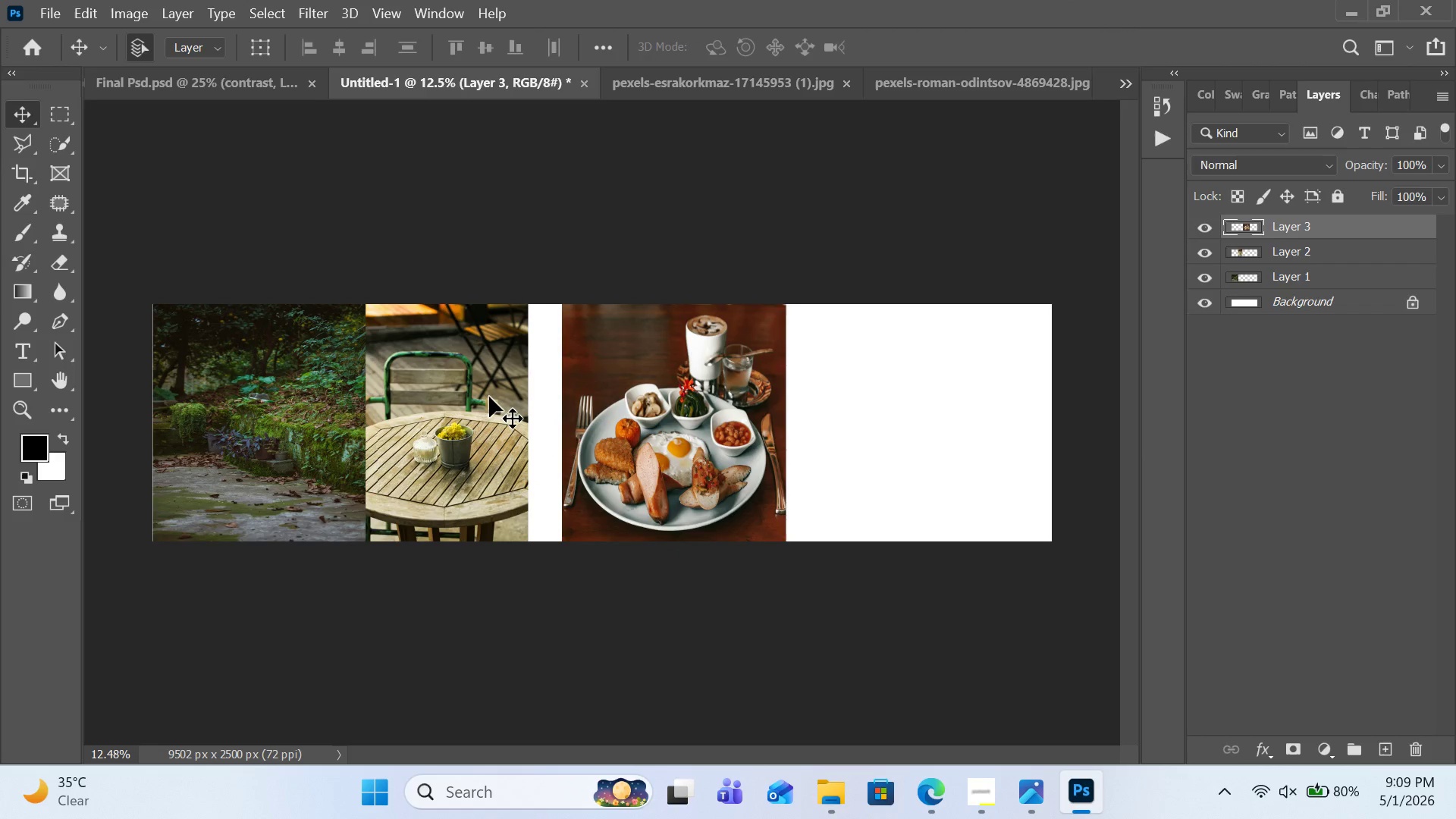 
left_click([489, 397])
 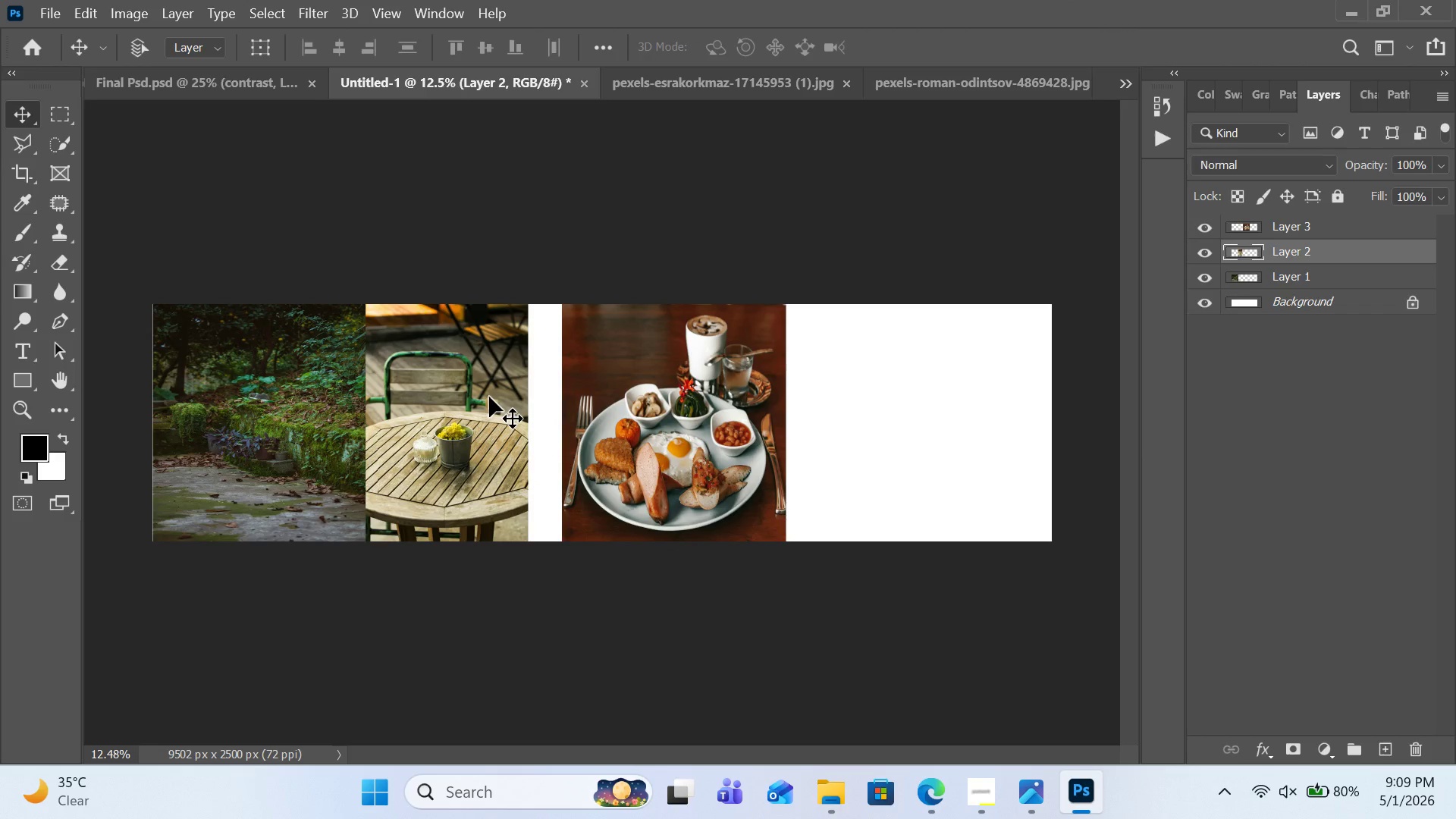 
key(Control+T)
 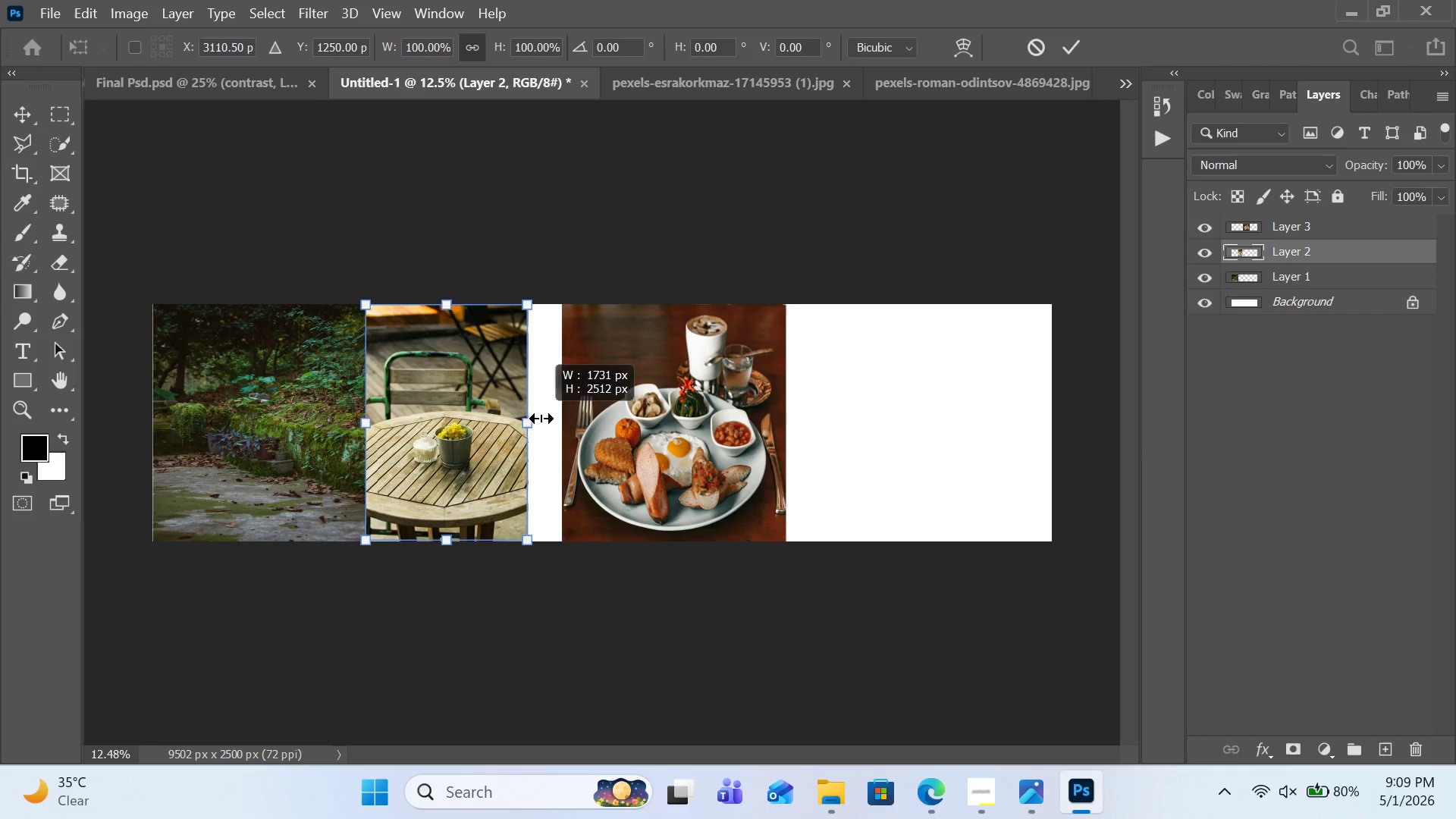 
left_click_drag(start_coordinate=[535, 418], to_coordinate=[569, 418])
 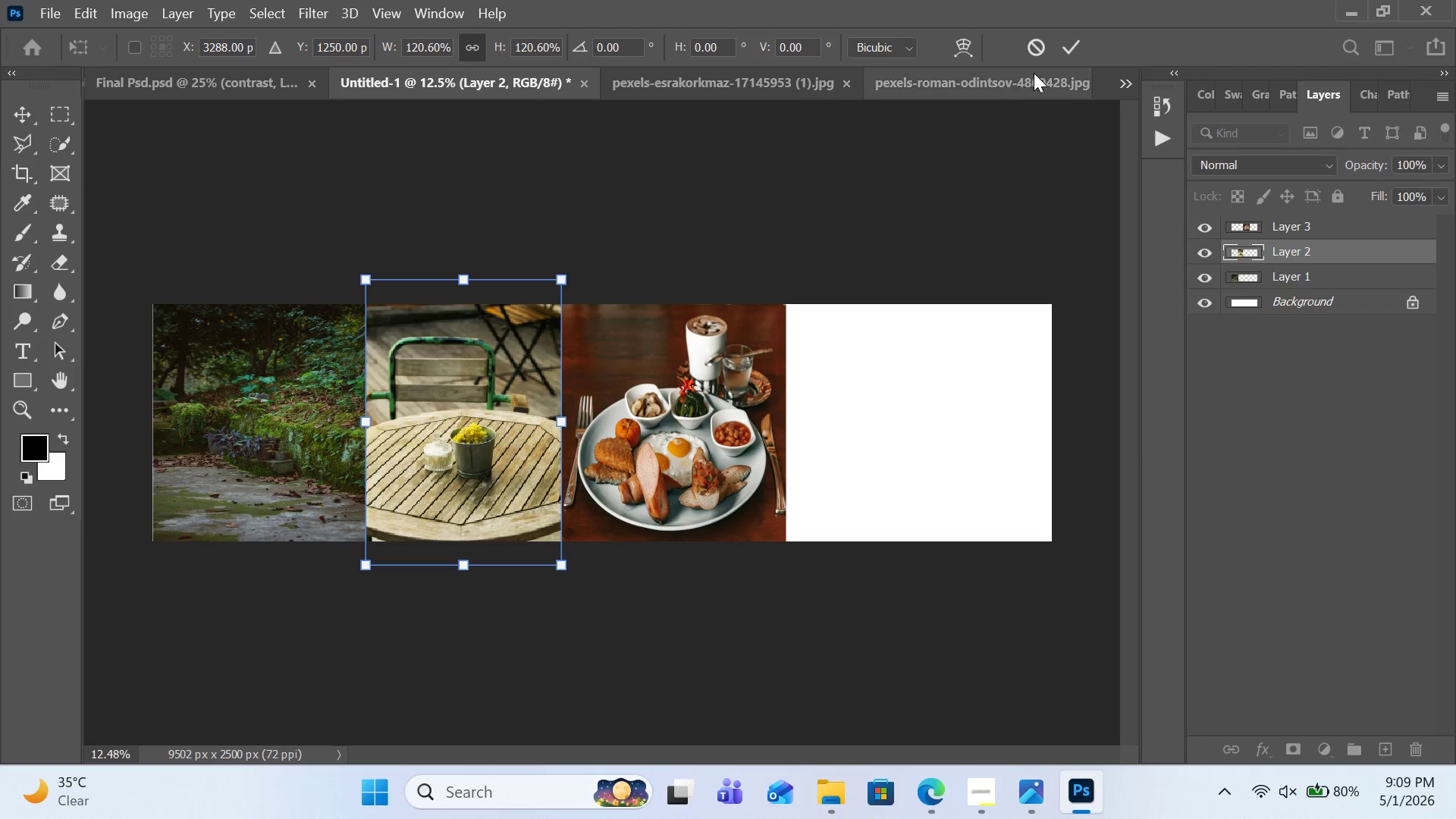 
left_click([1059, 52])
 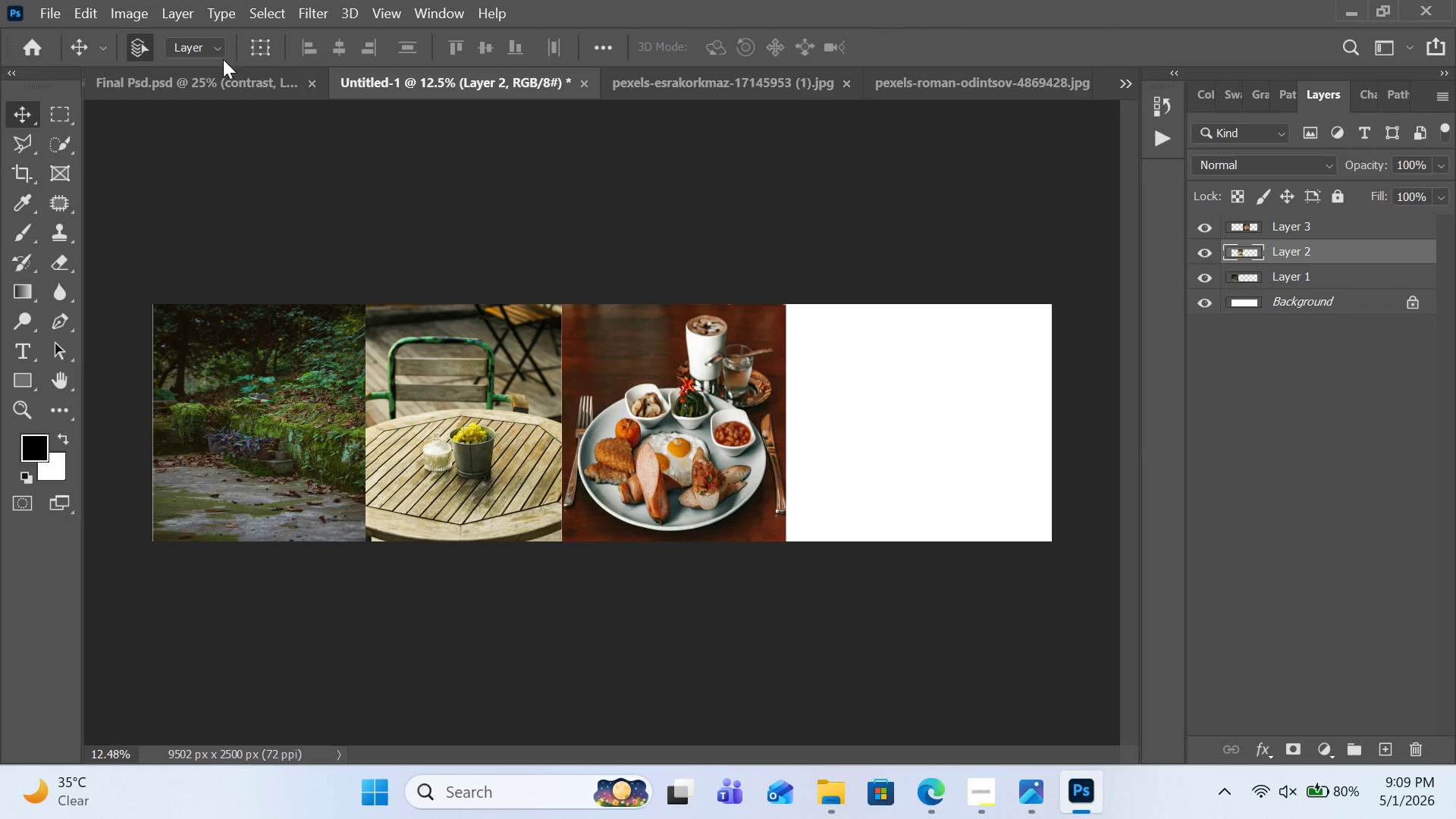 
left_click([36, 15])
 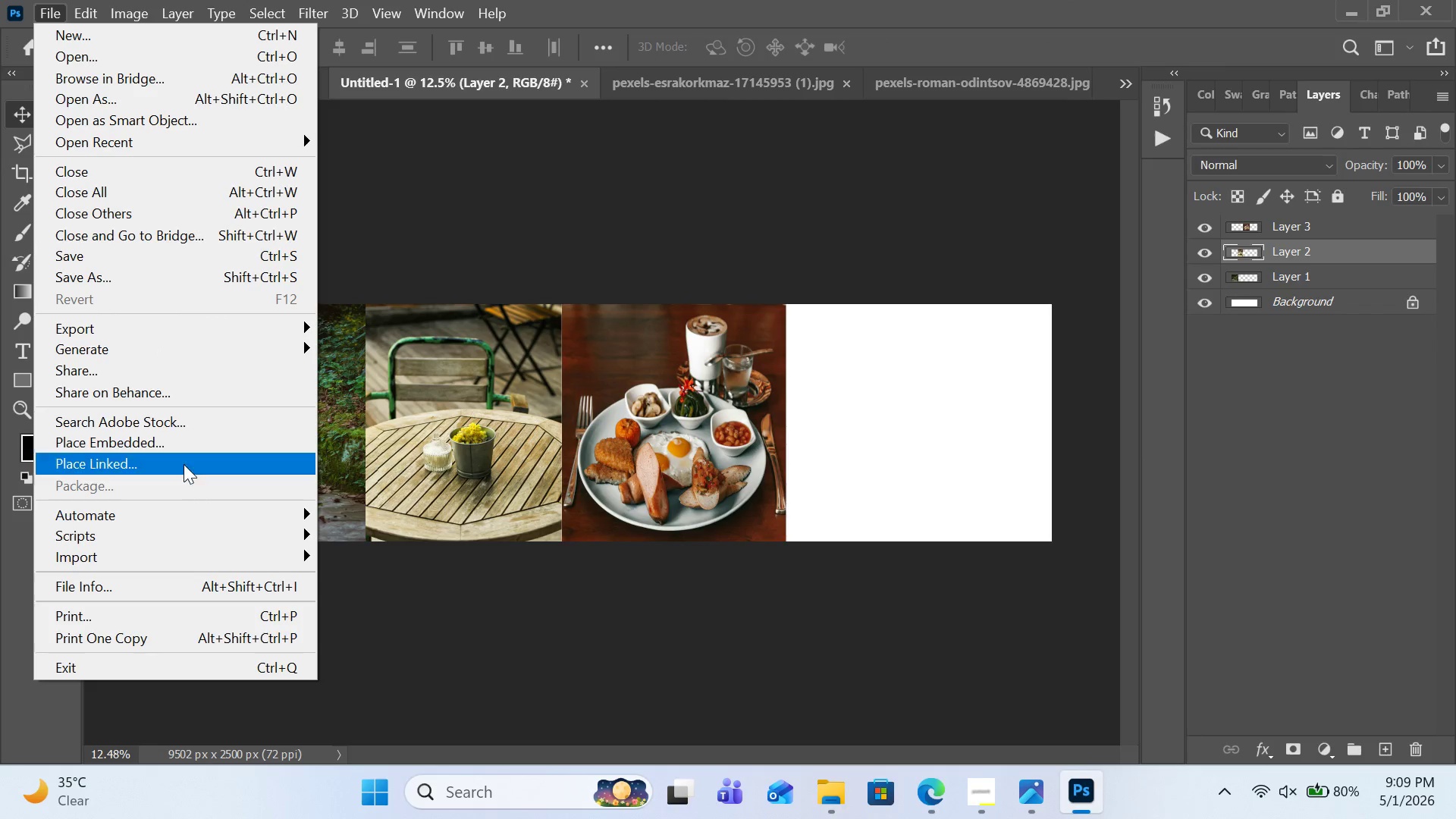 
left_click([185, 442])
 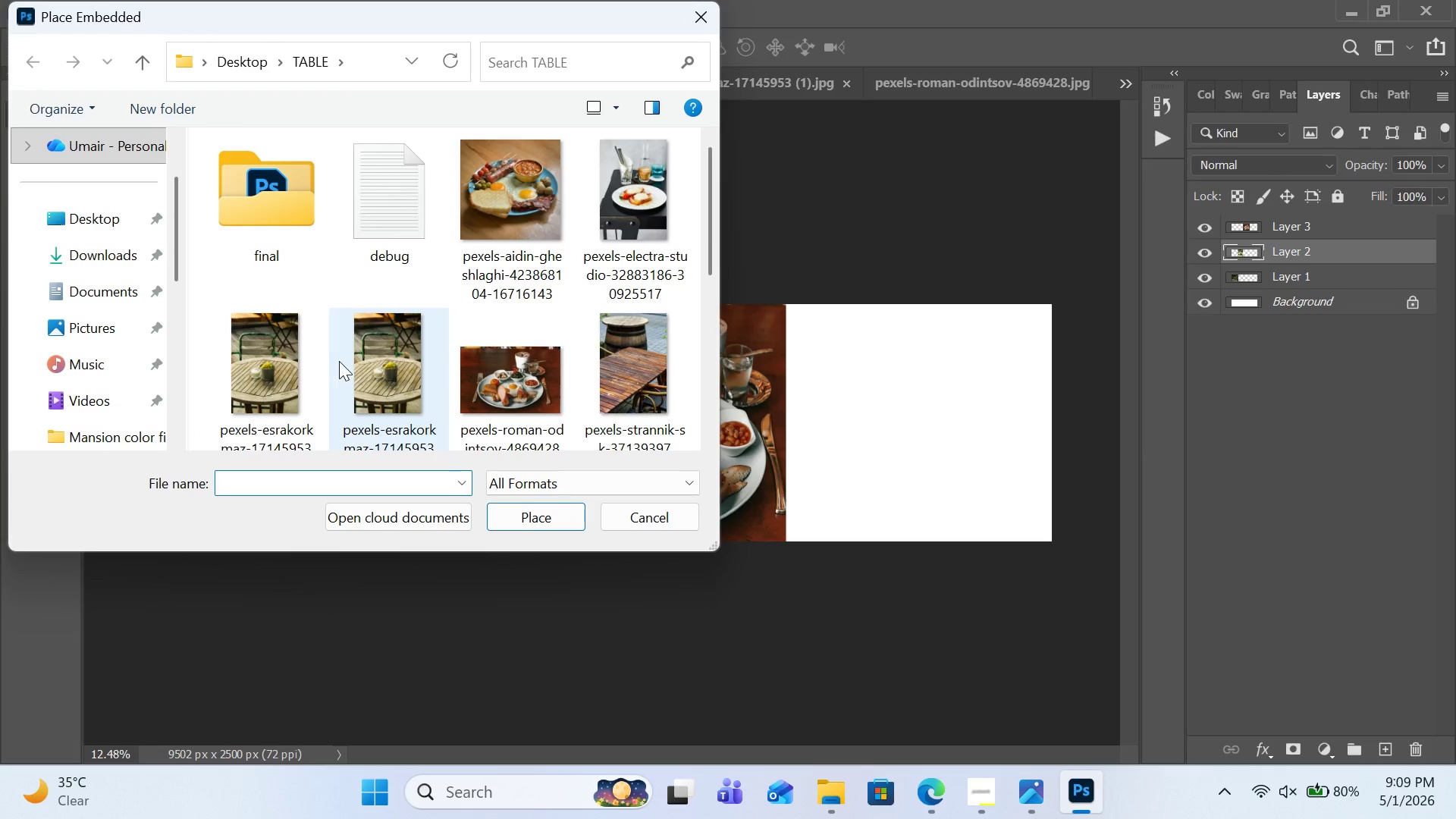 
mouse_move([261, 229])
 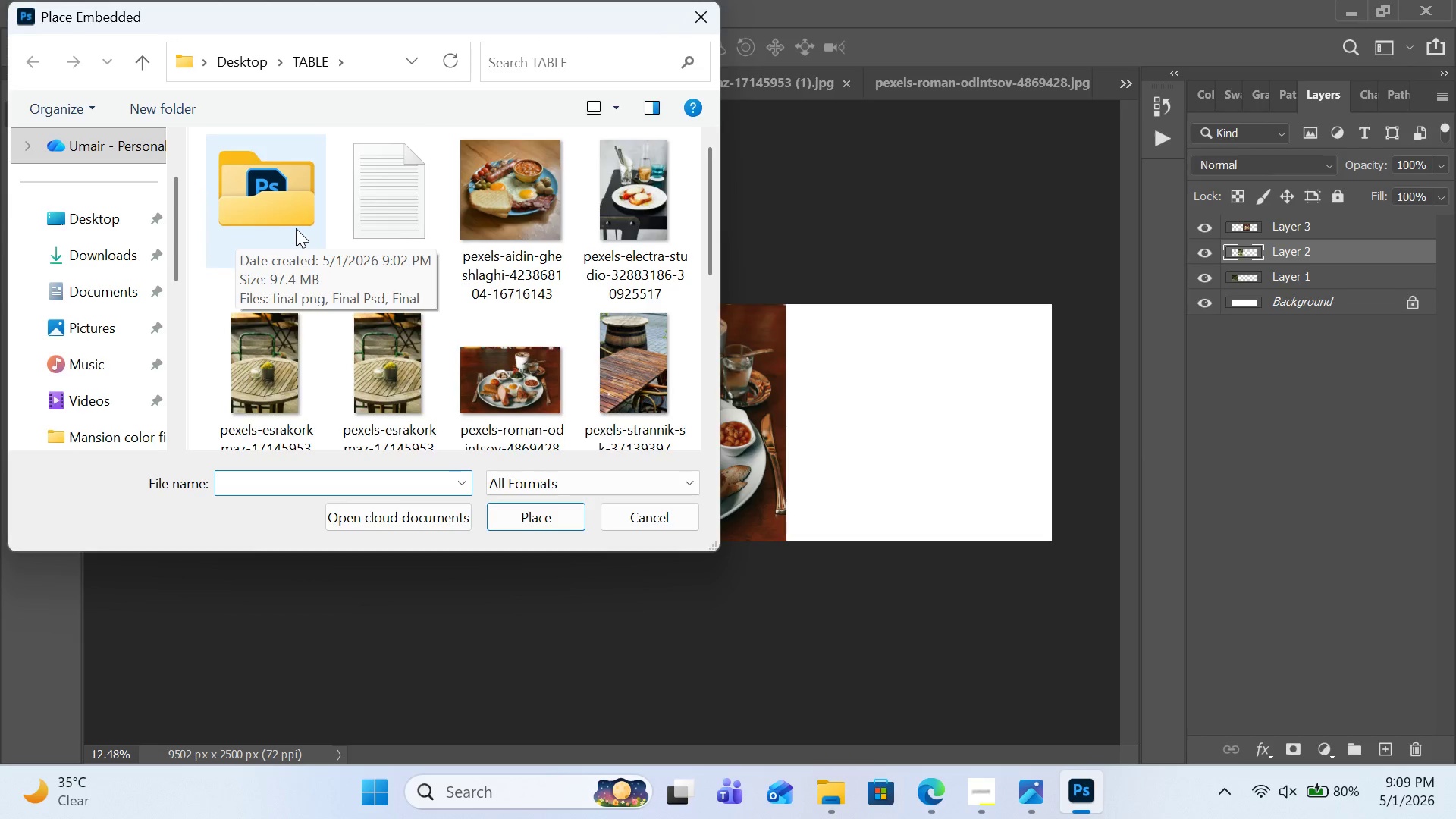 
scroll: coordinate [296, 228], scroll_direction: down, amount: 1.0
 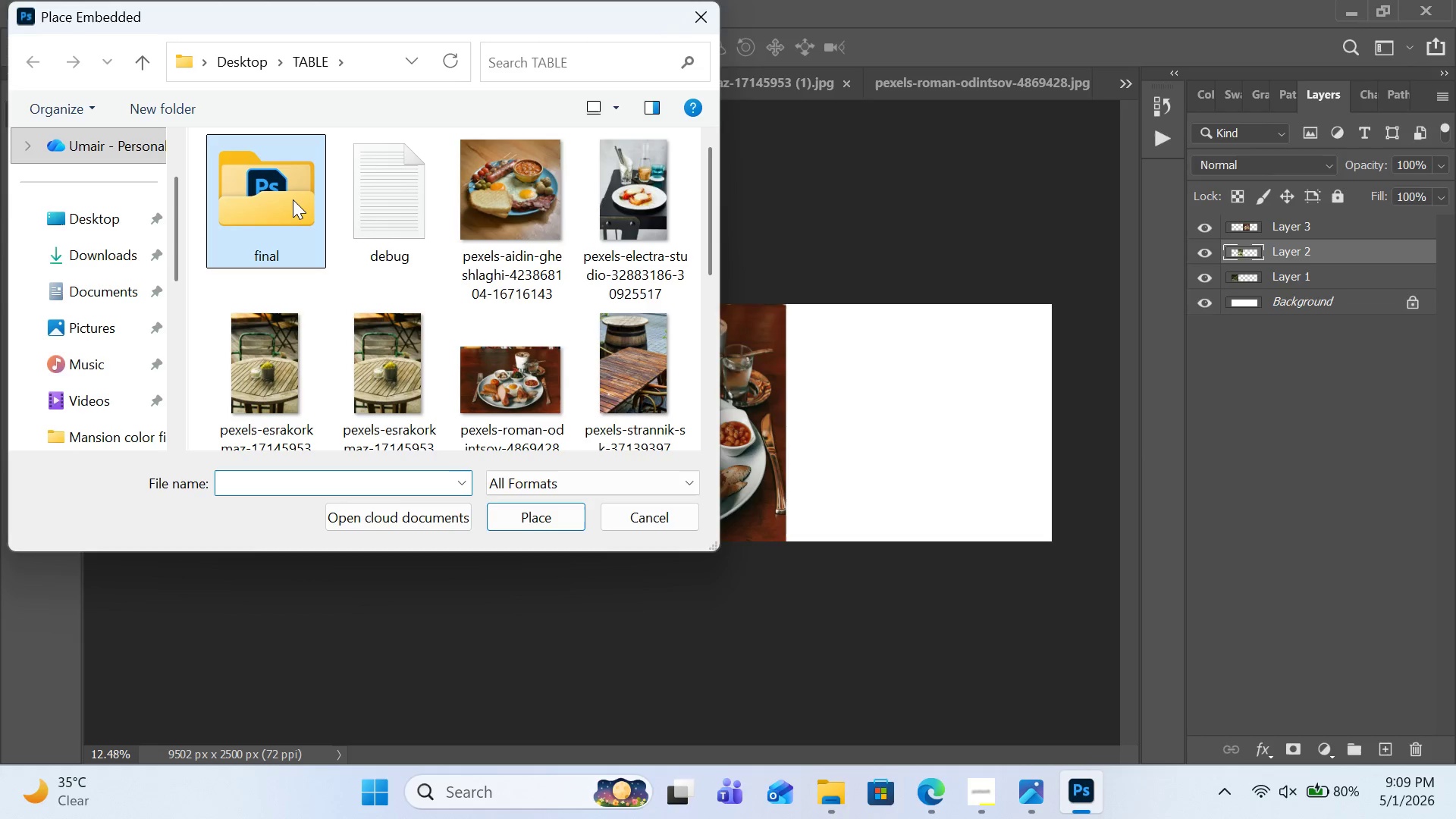 
double_click([293, 199])
 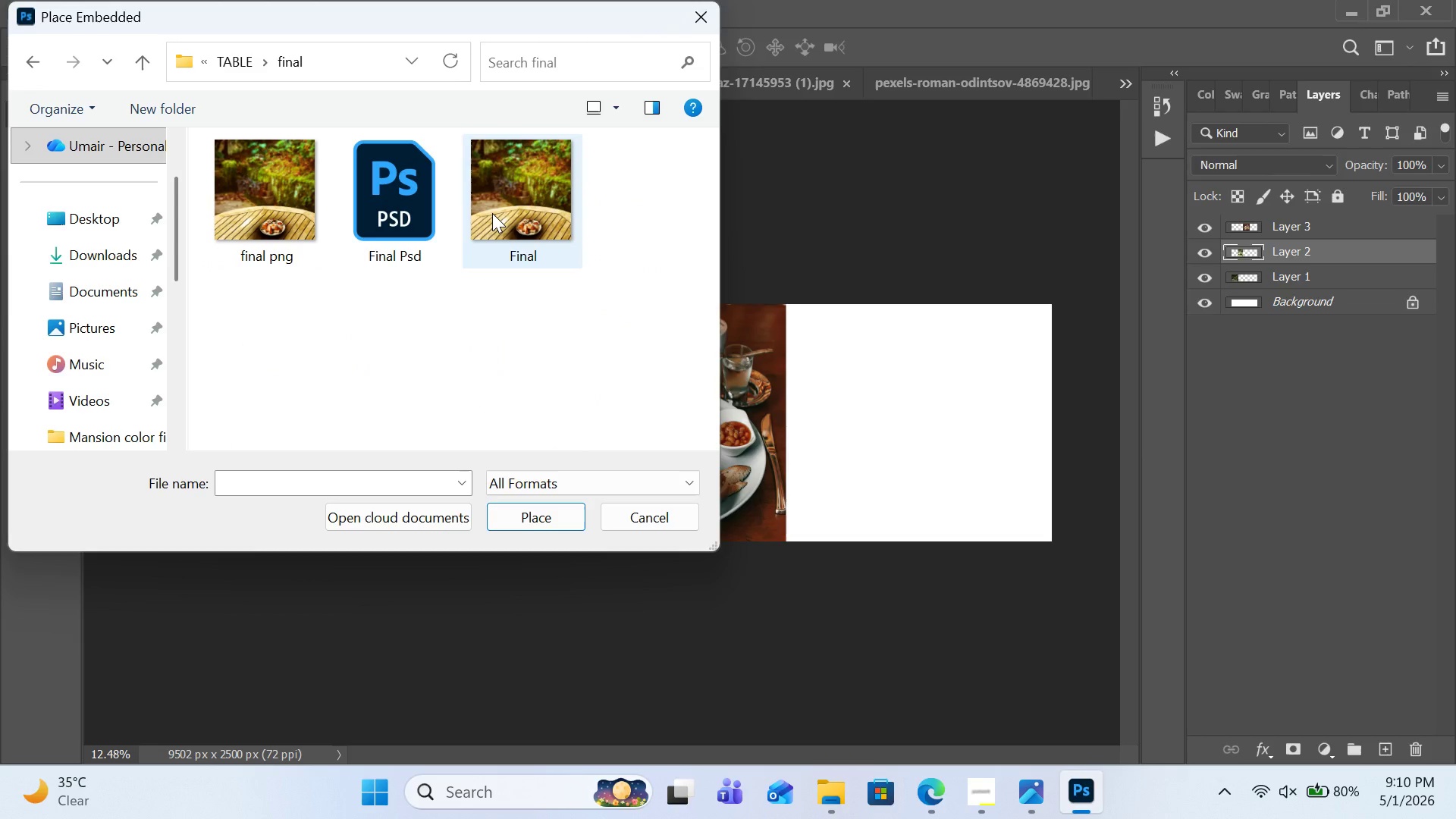 
double_click([492, 213])
 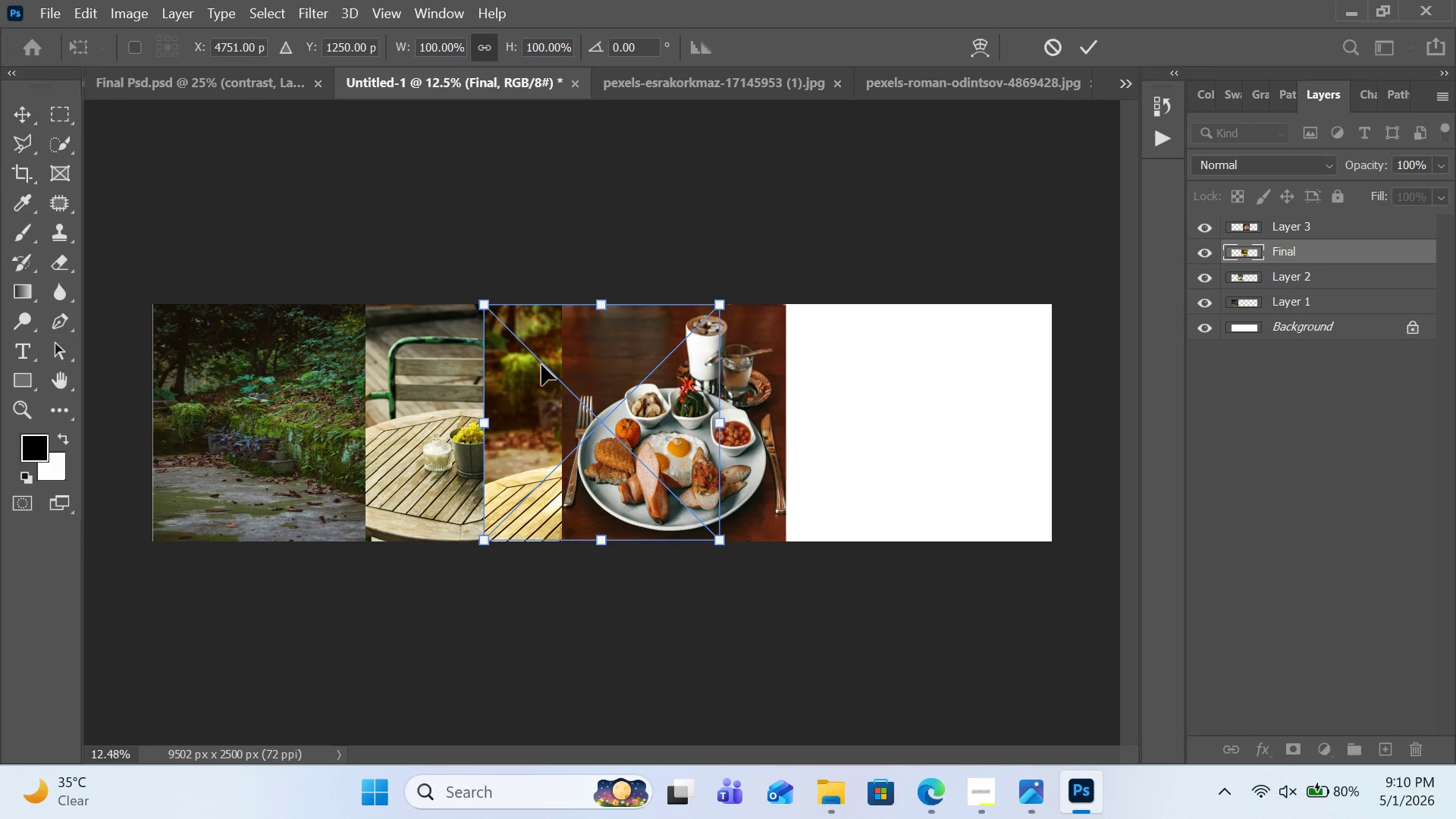 
left_click_drag(start_coordinate=[522, 386], to_coordinate=[832, 388])
 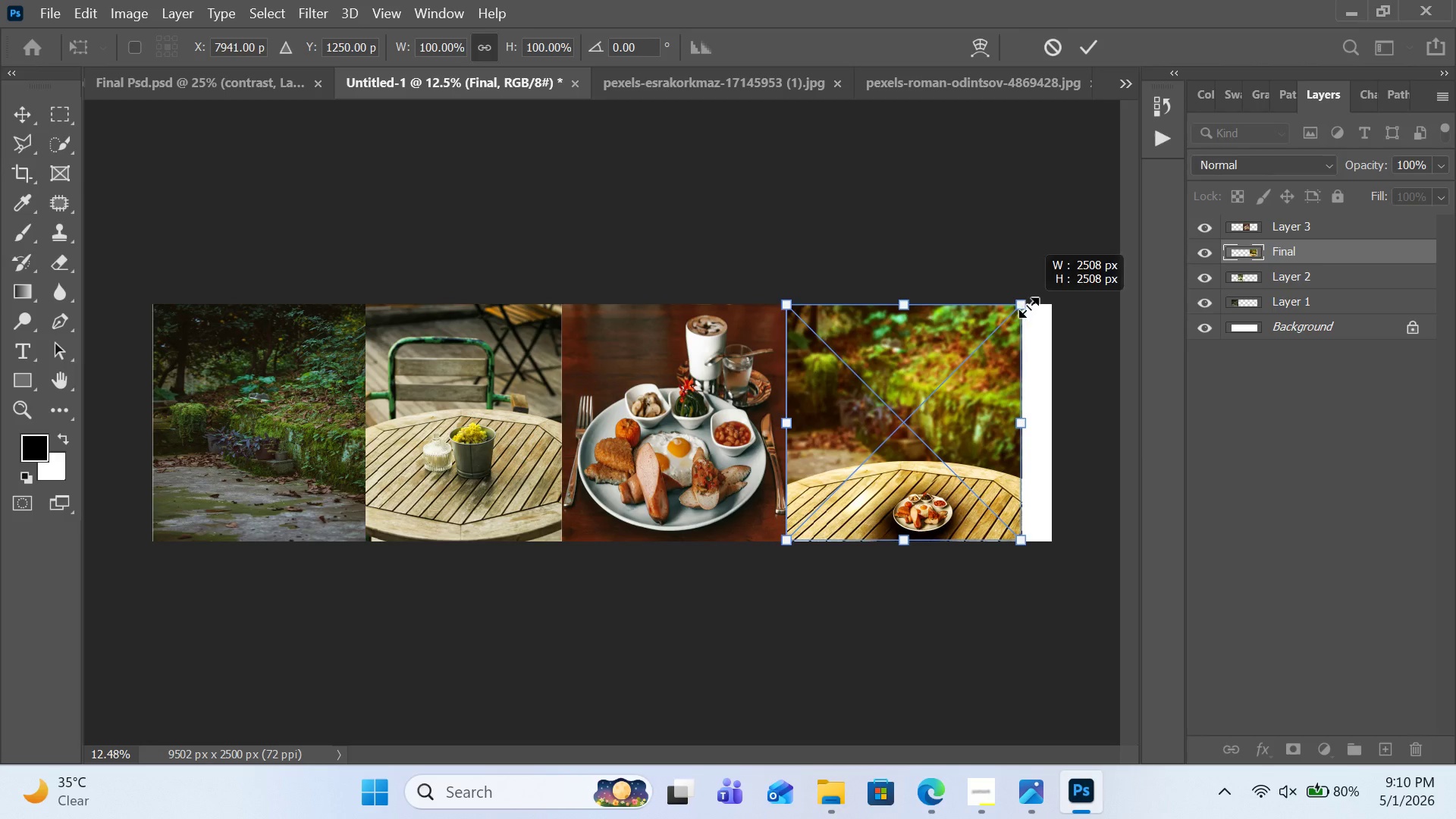 
left_click_drag(start_coordinate=[1025, 308], to_coordinate=[1048, 297])
 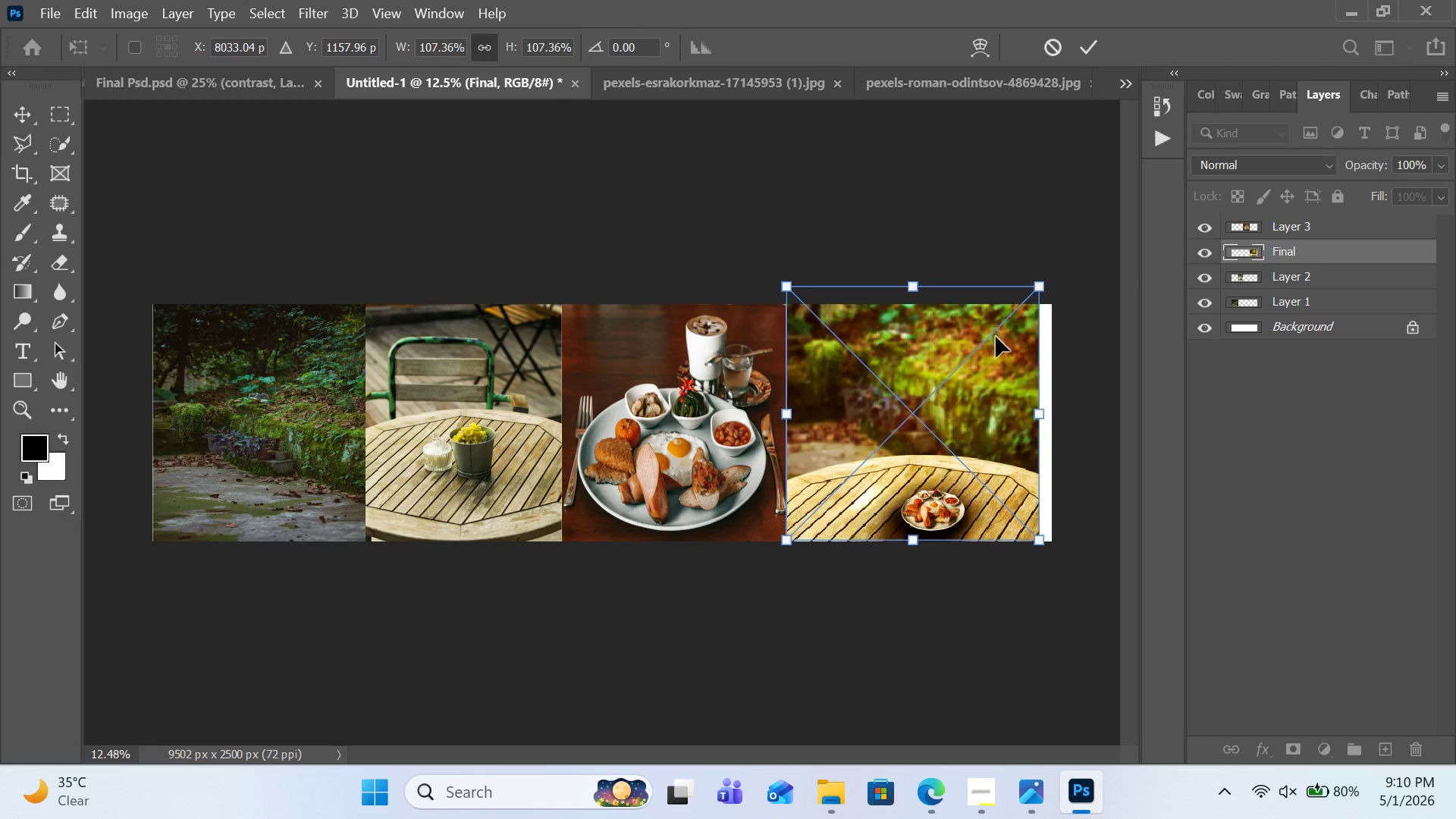 
left_click_drag(start_coordinate=[995, 337], to_coordinate=[1003, 334])
 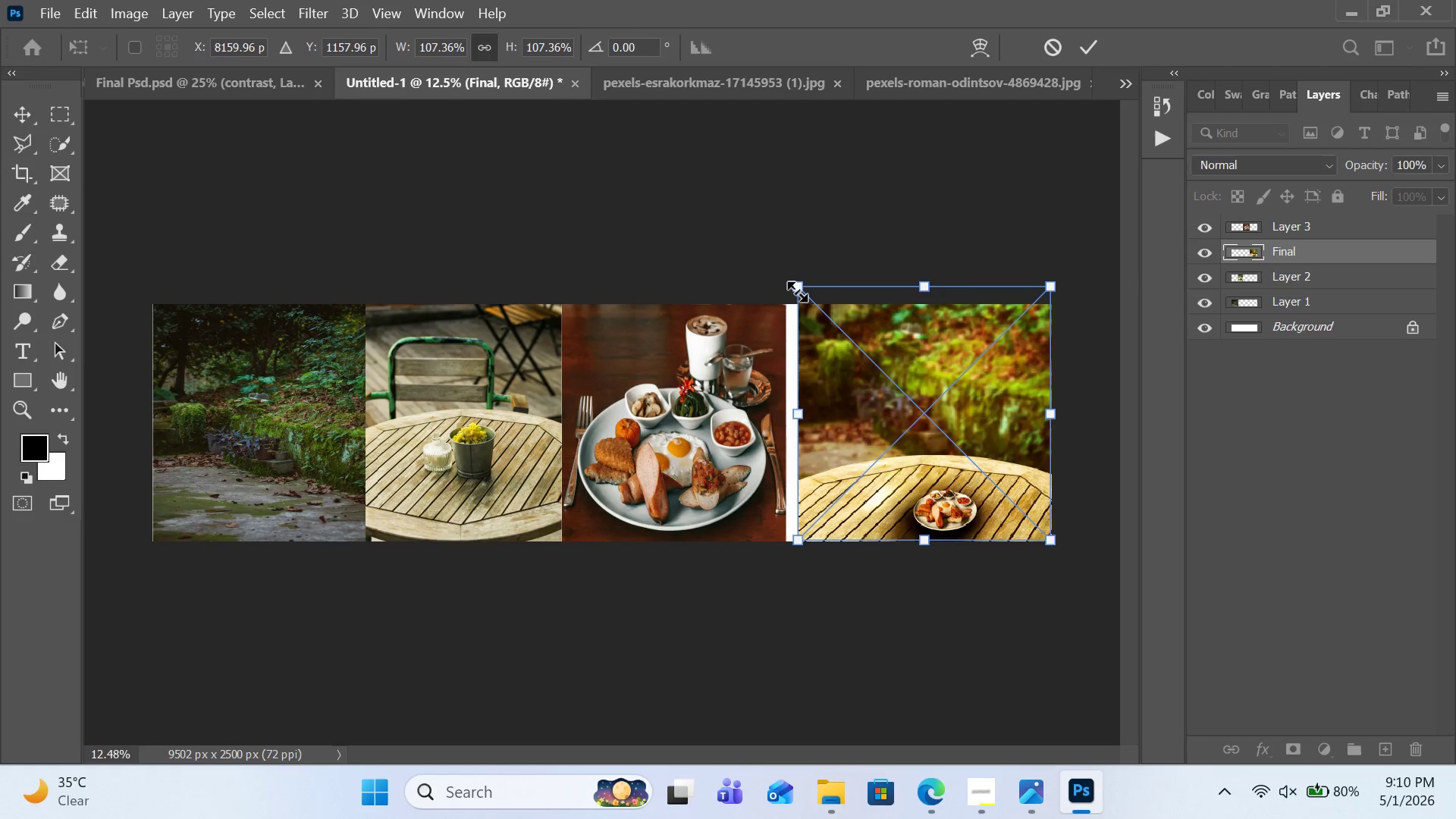 
left_click_drag(start_coordinate=[797, 291], to_coordinate=[775, 284])
 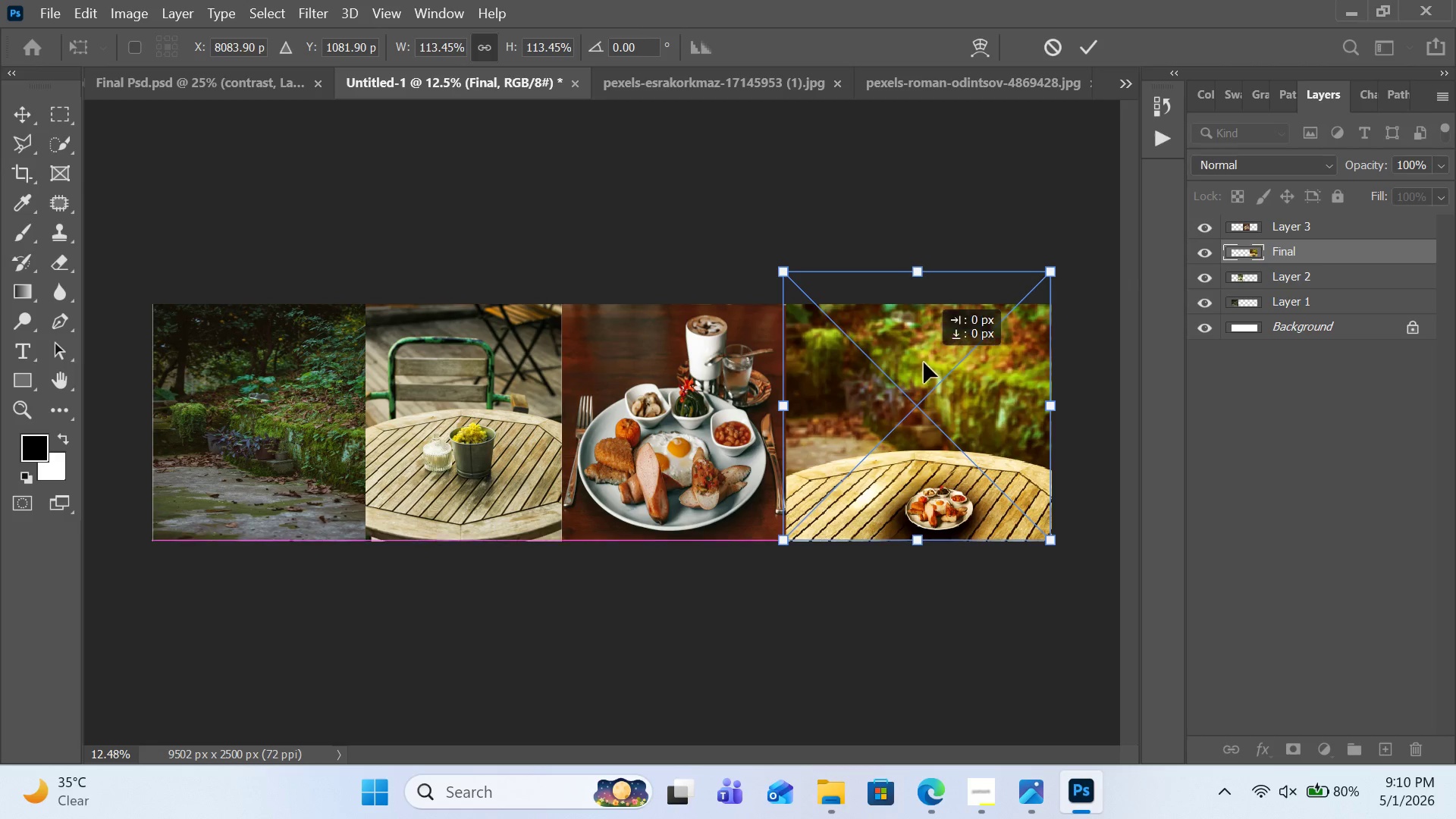 
left_click_drag(start_coordinate=[924, 370], to_coordinate=[924, 362])
 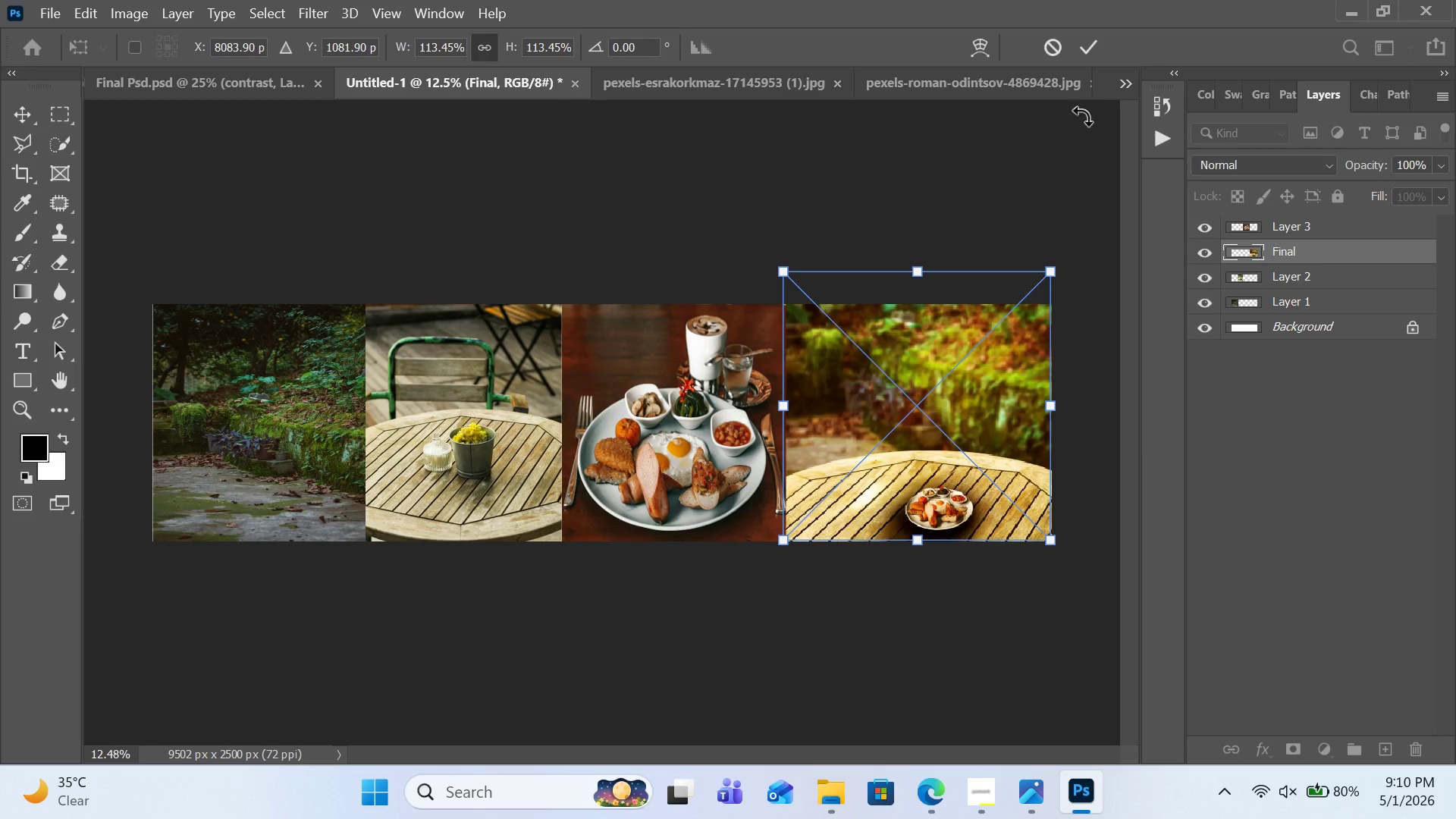 
left_click([1094, 55])
 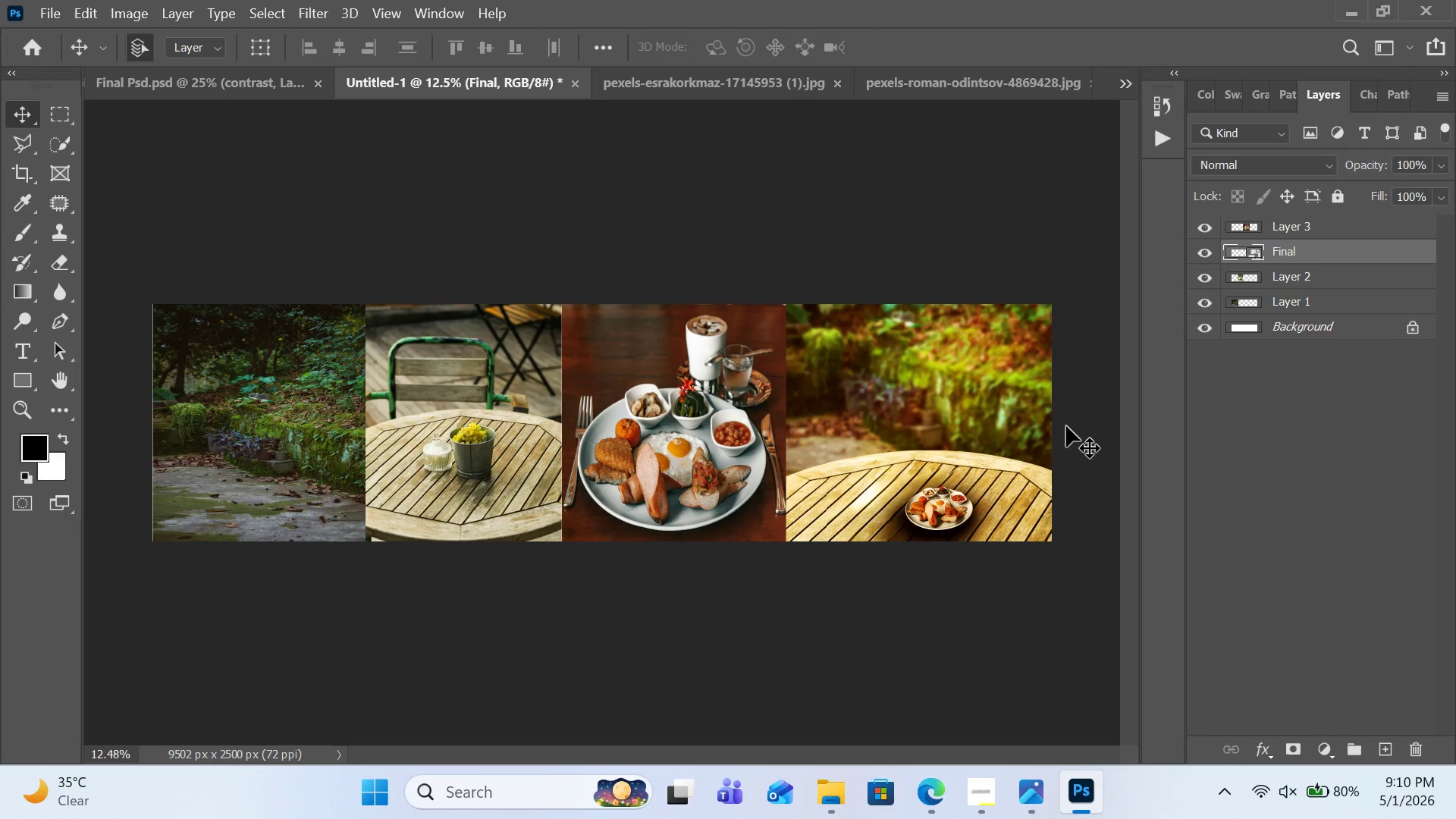 
wait(16.01)
 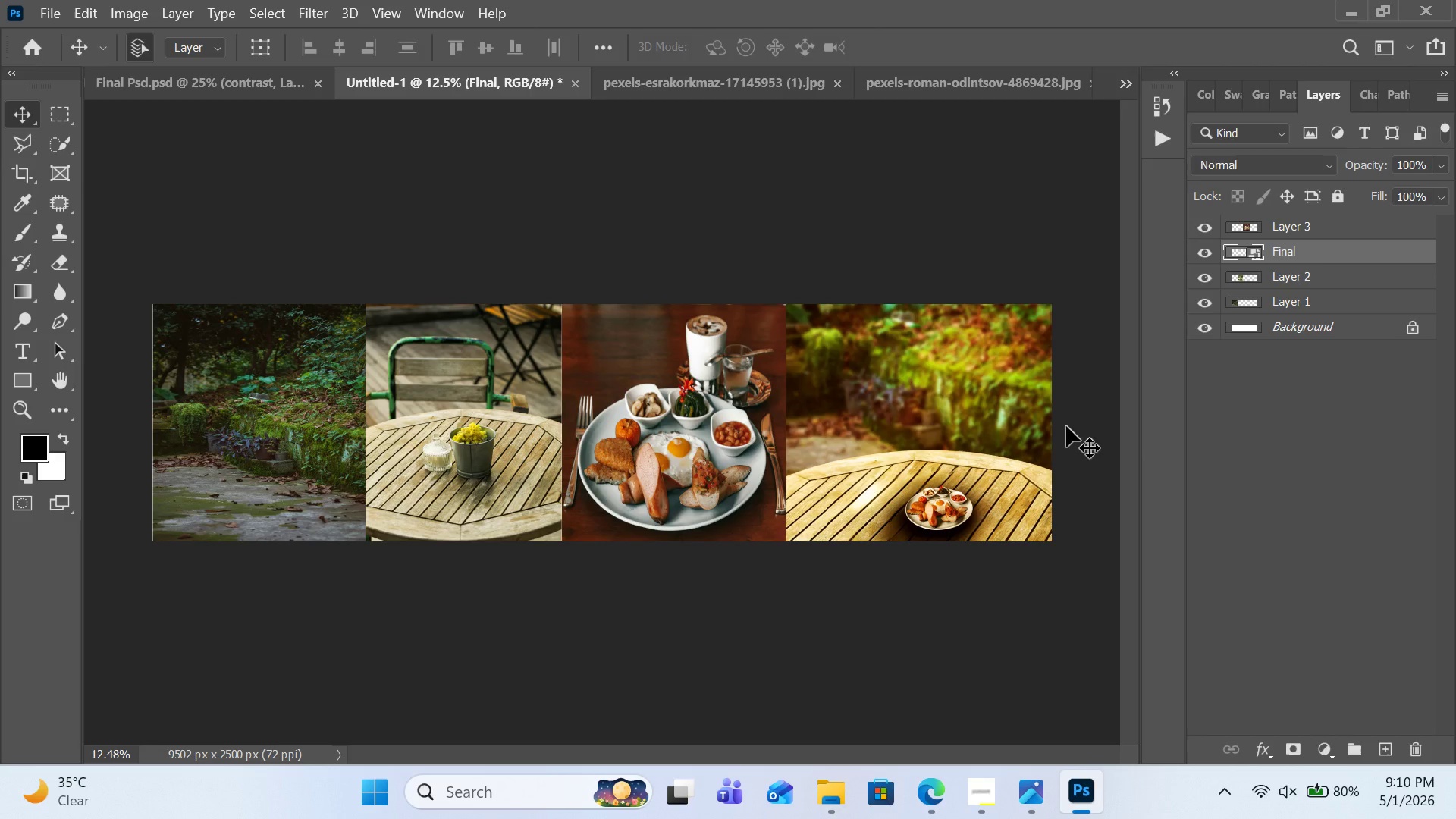 
mouse_move([1118, 121])
 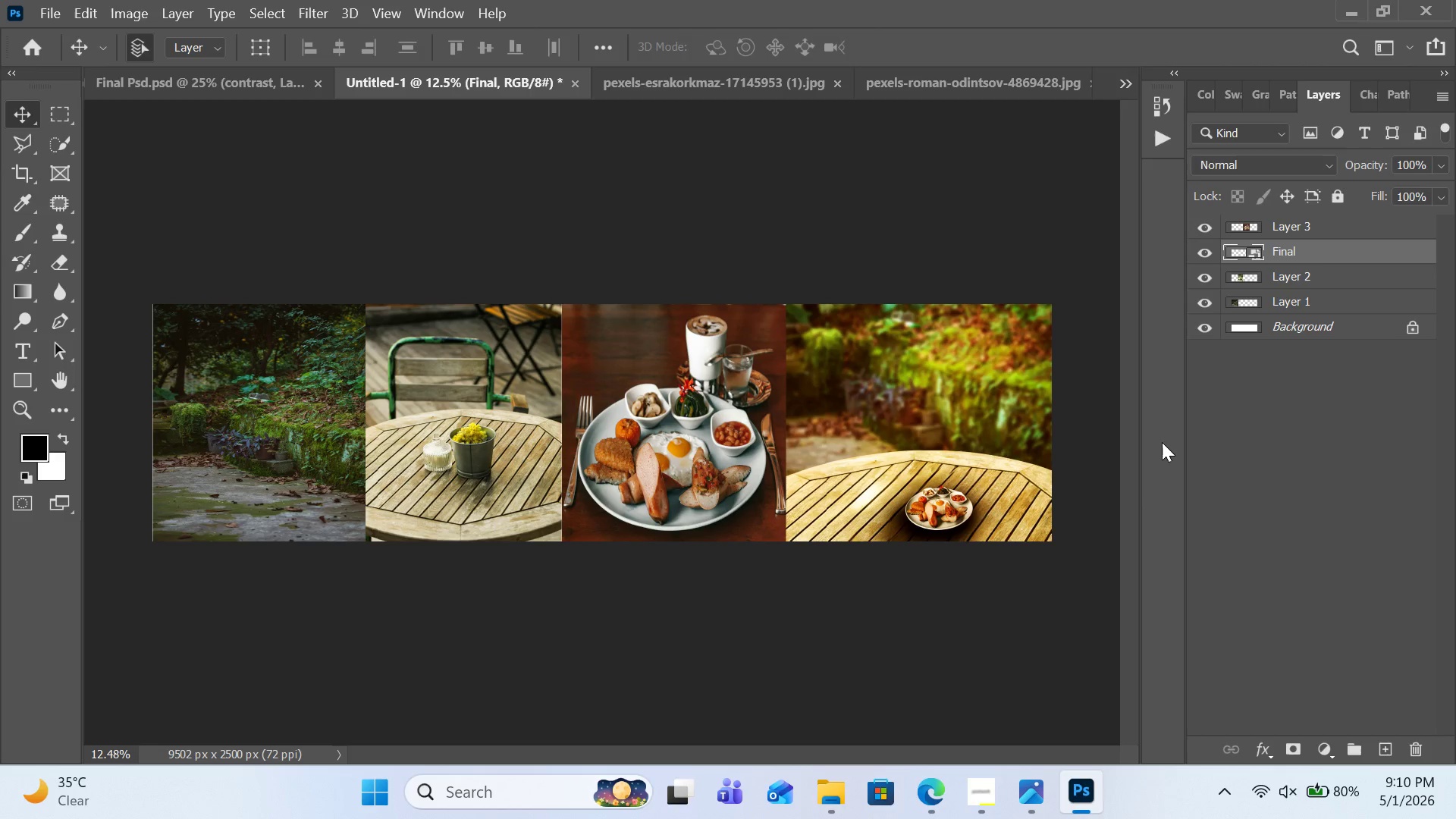 
wait(6.43)
 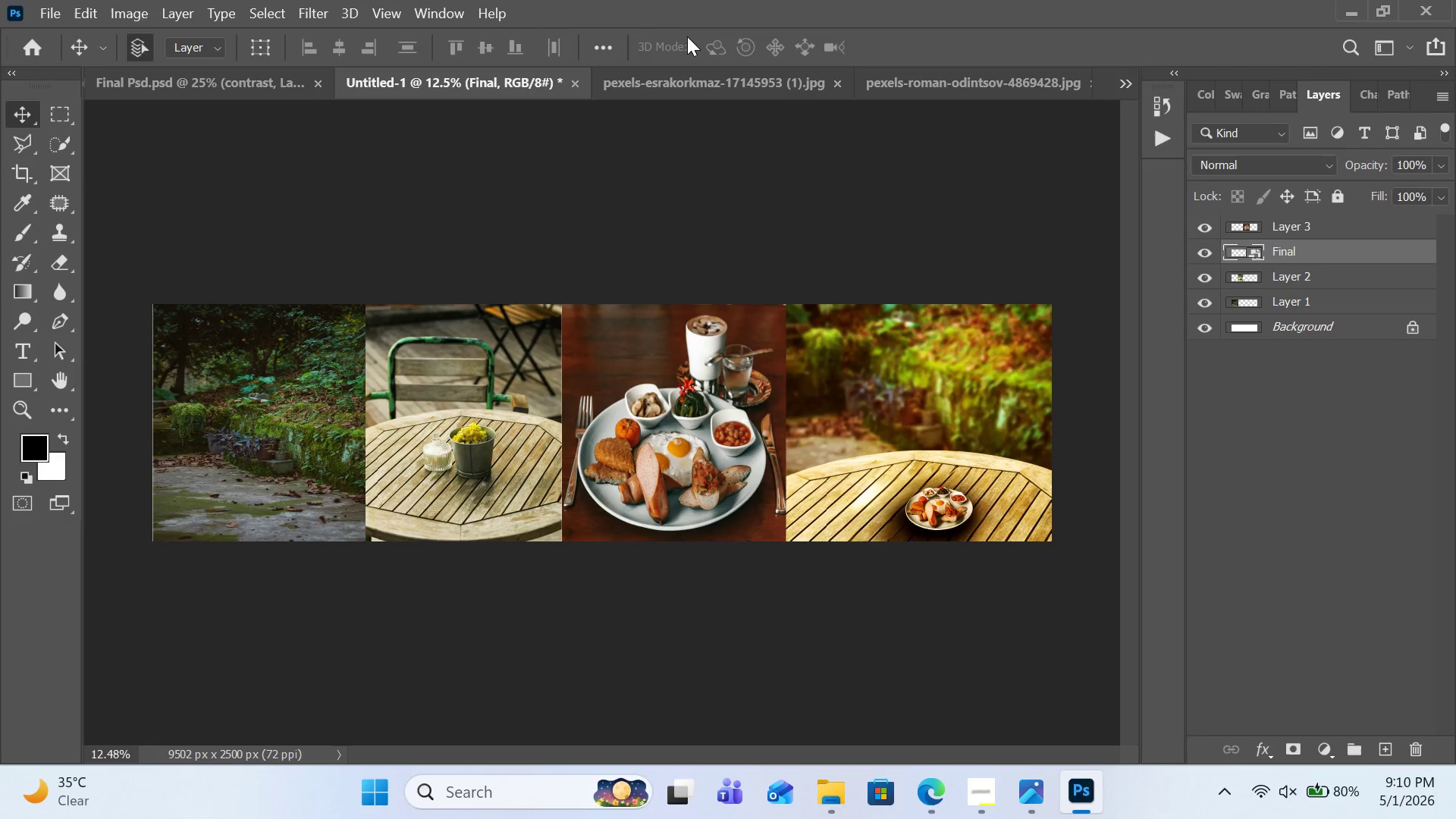 
left_click([170, 80])
 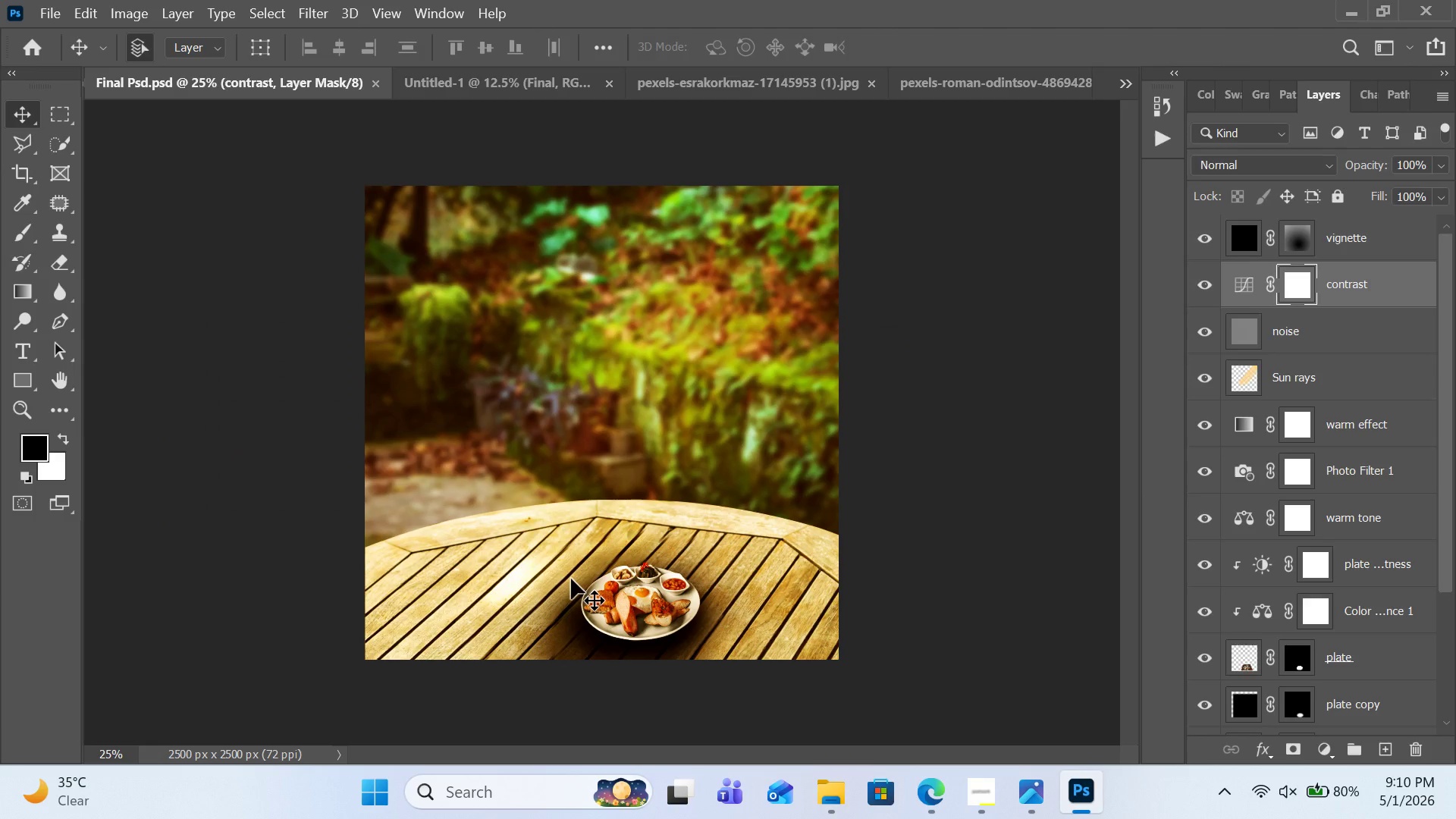 
key(Control+Equal)
 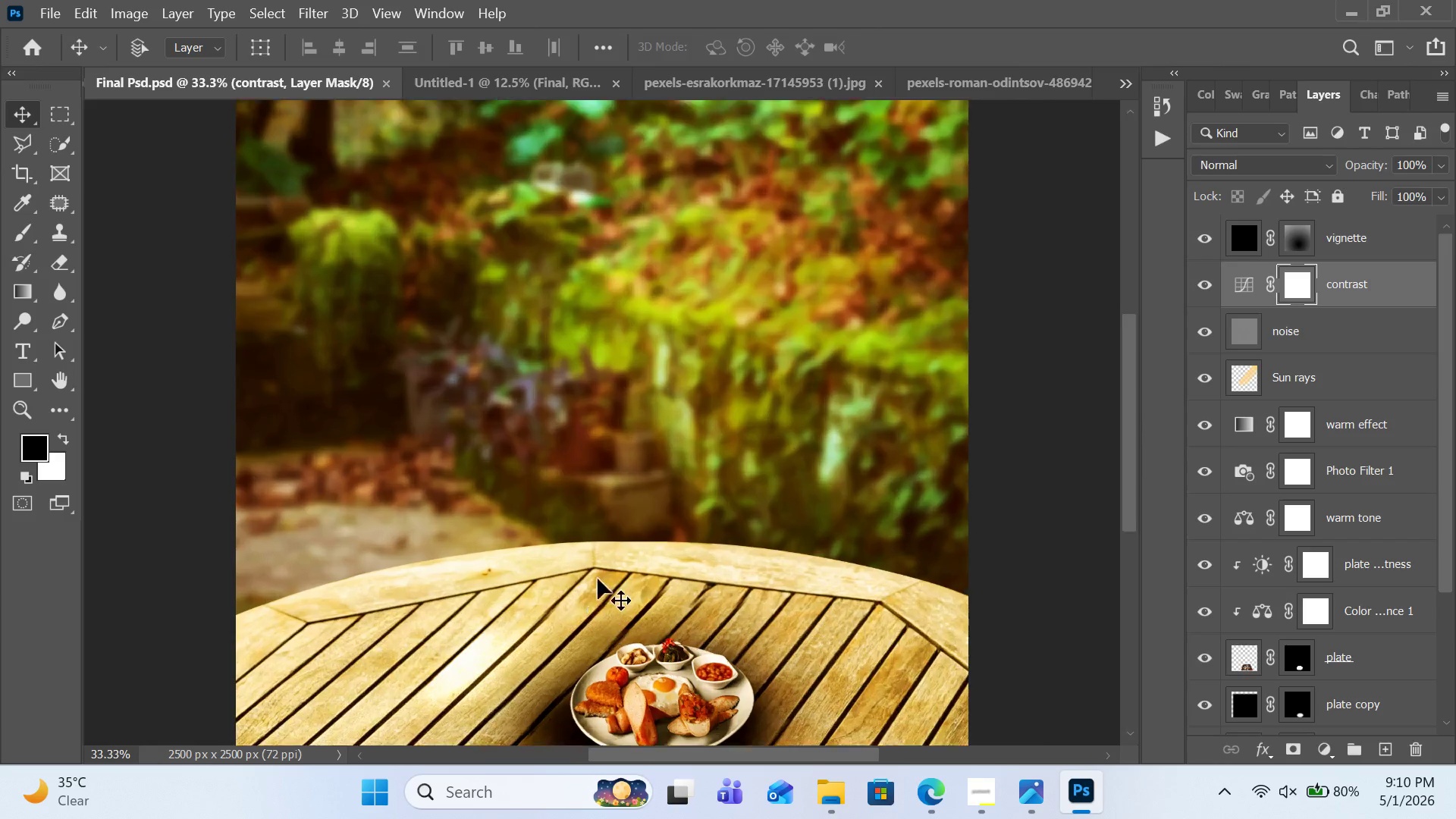 
key(Control+Equal)
 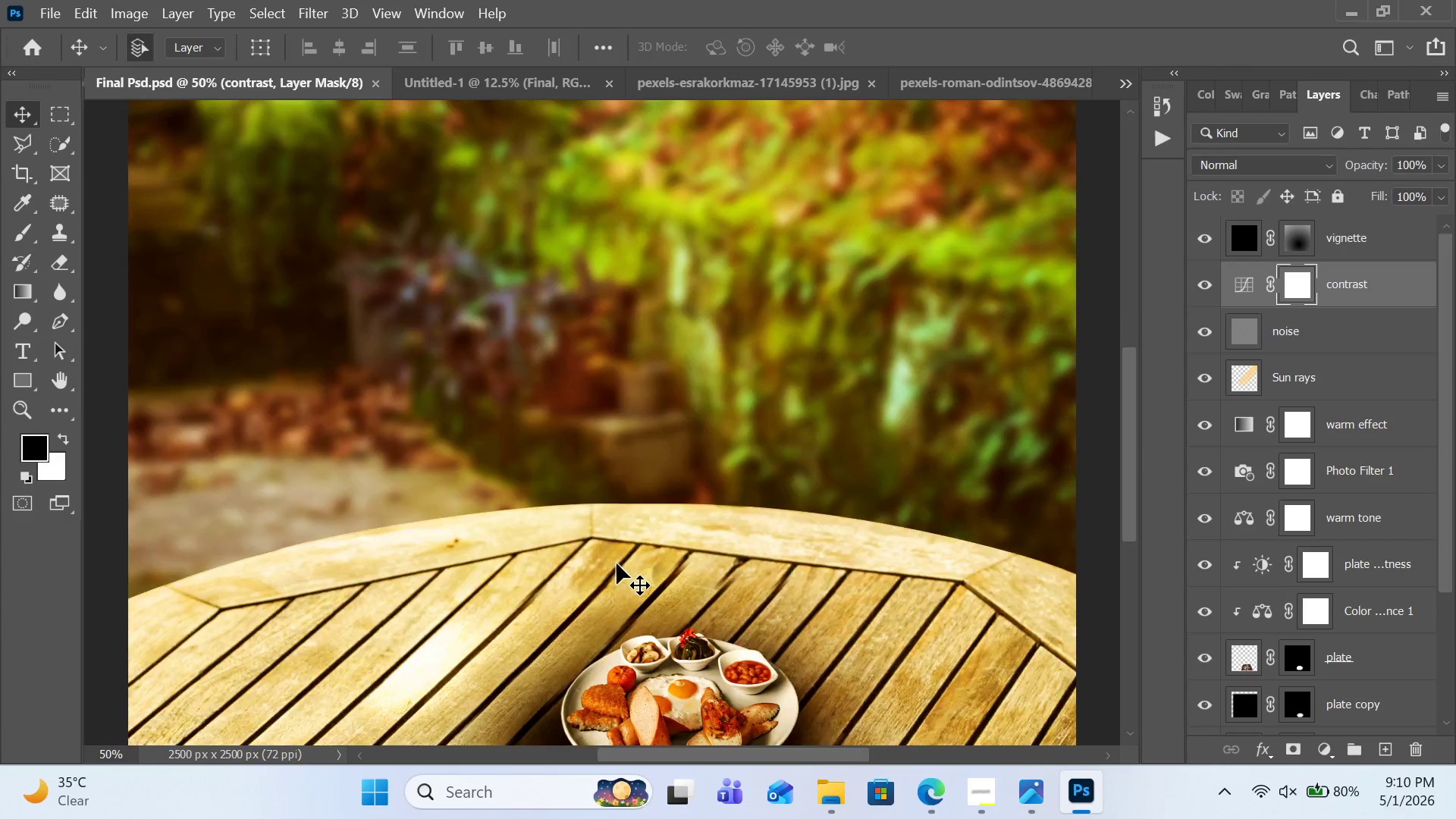 
key(Control+Equal)
 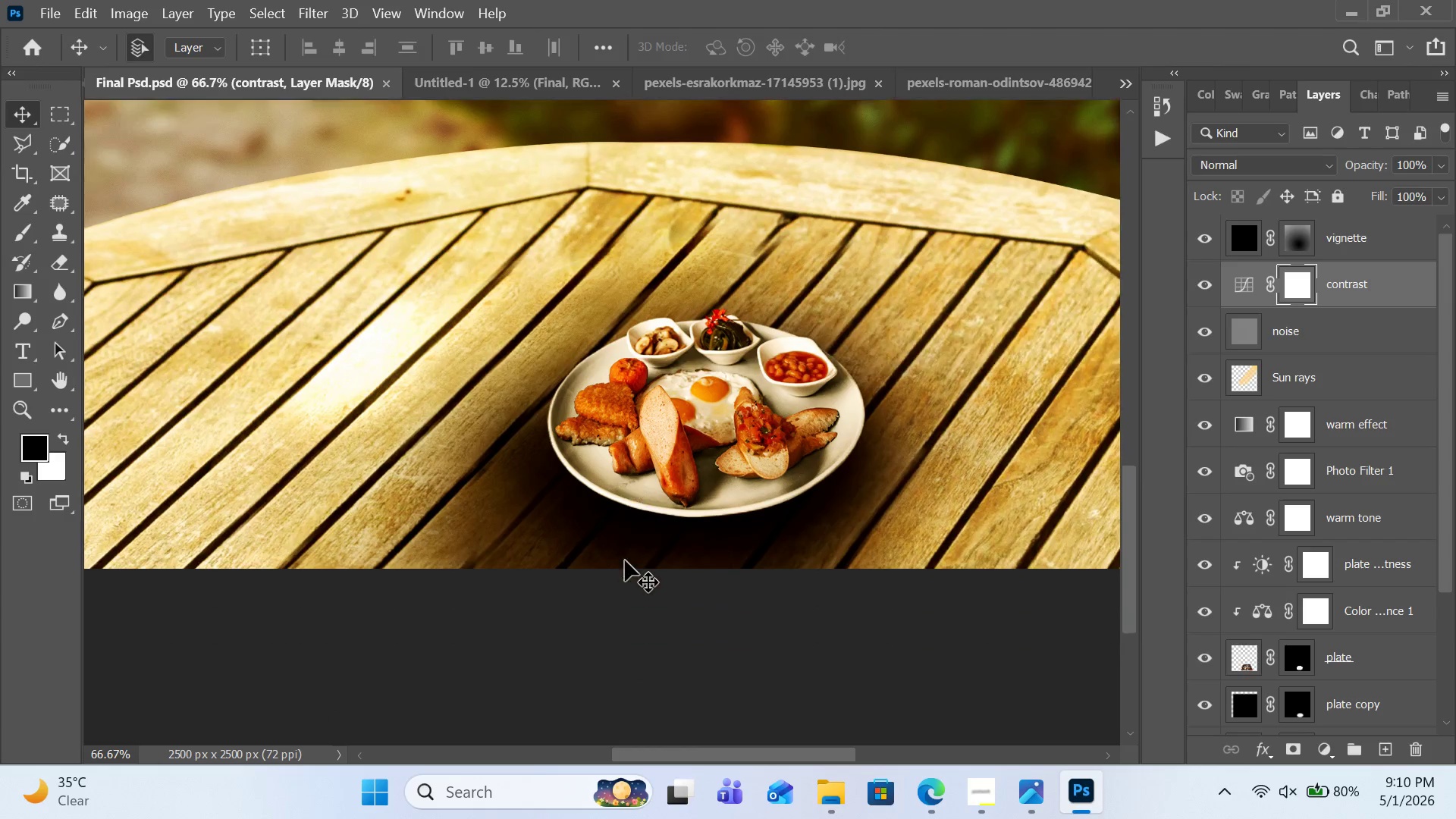 
scroll: coordinate [617, 563], scroll_direction: down, amount: 16.0
 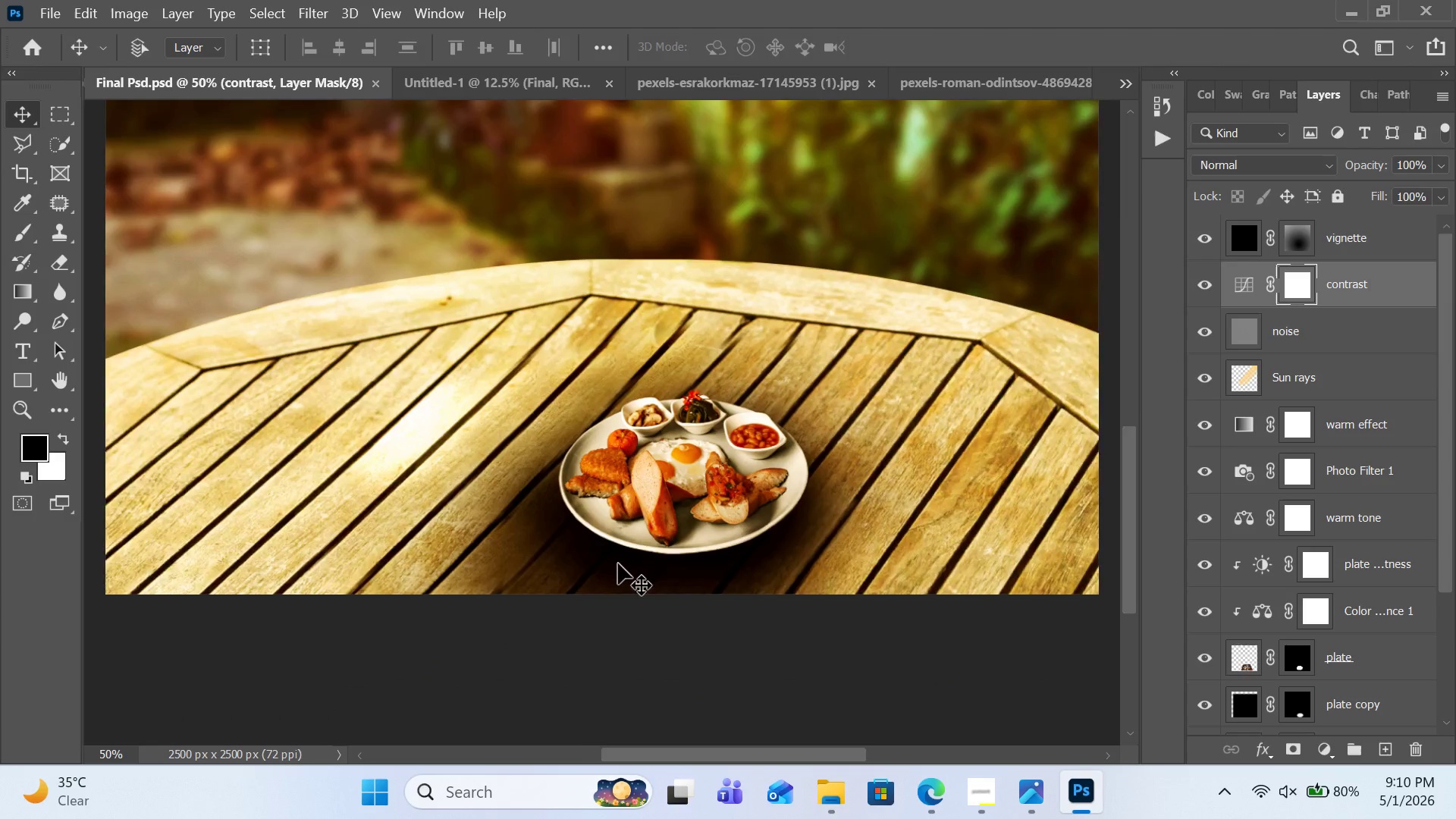 
key(Control+ControlRight)
 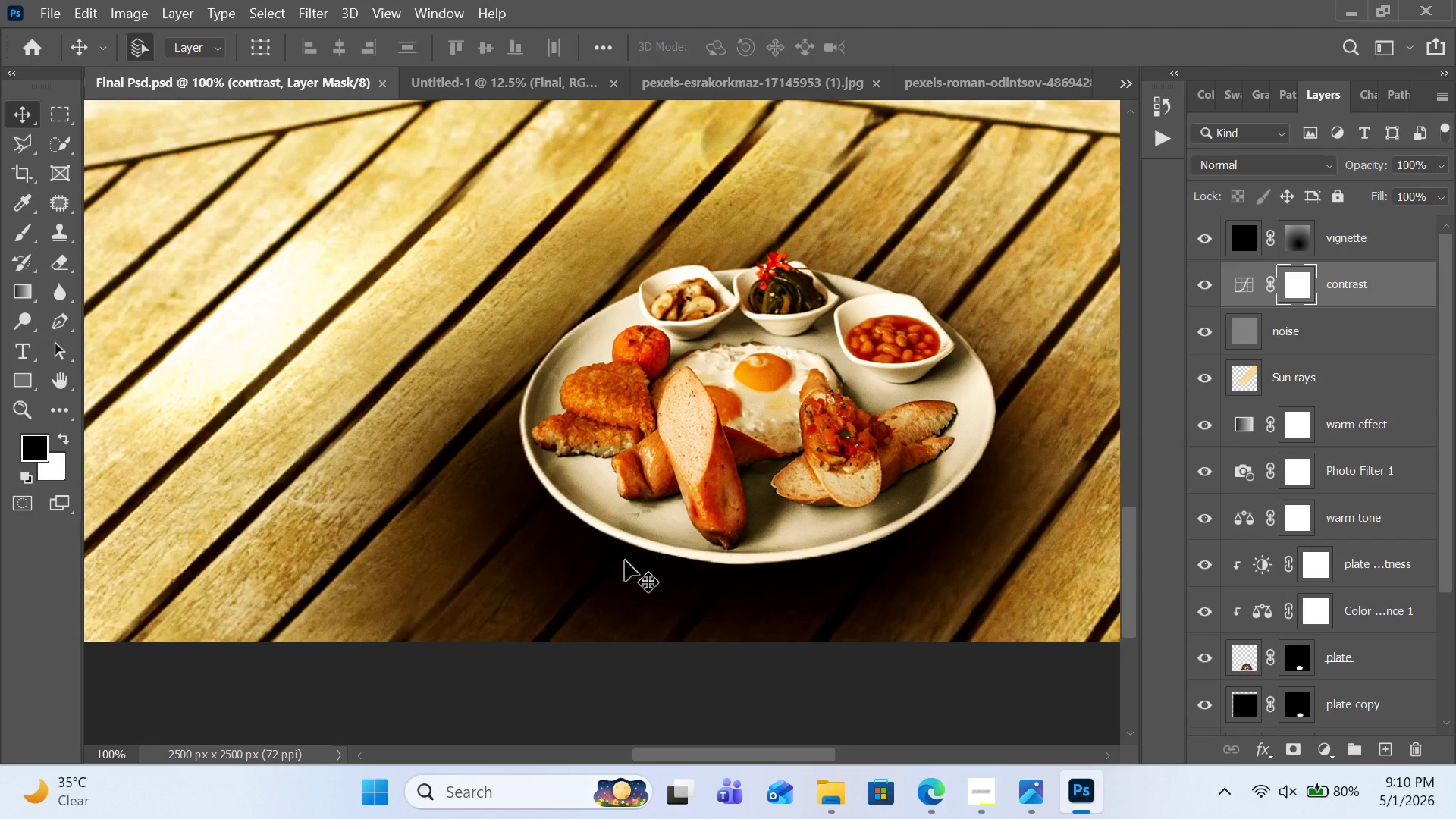 
key(Control+Equal)
 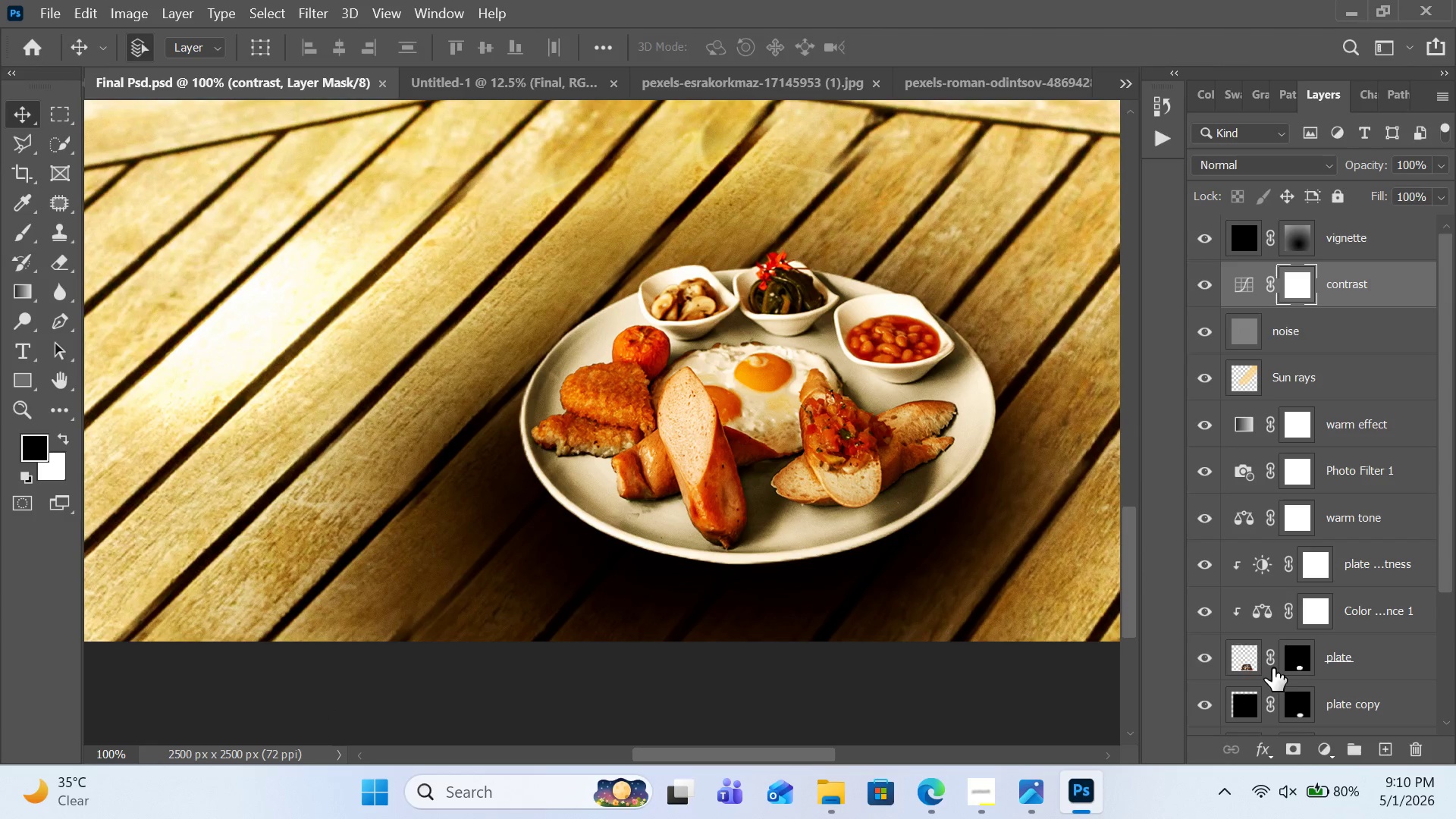 
scroll: coordinate [1262, 669], scroll_direction: down, amount: 6.0
 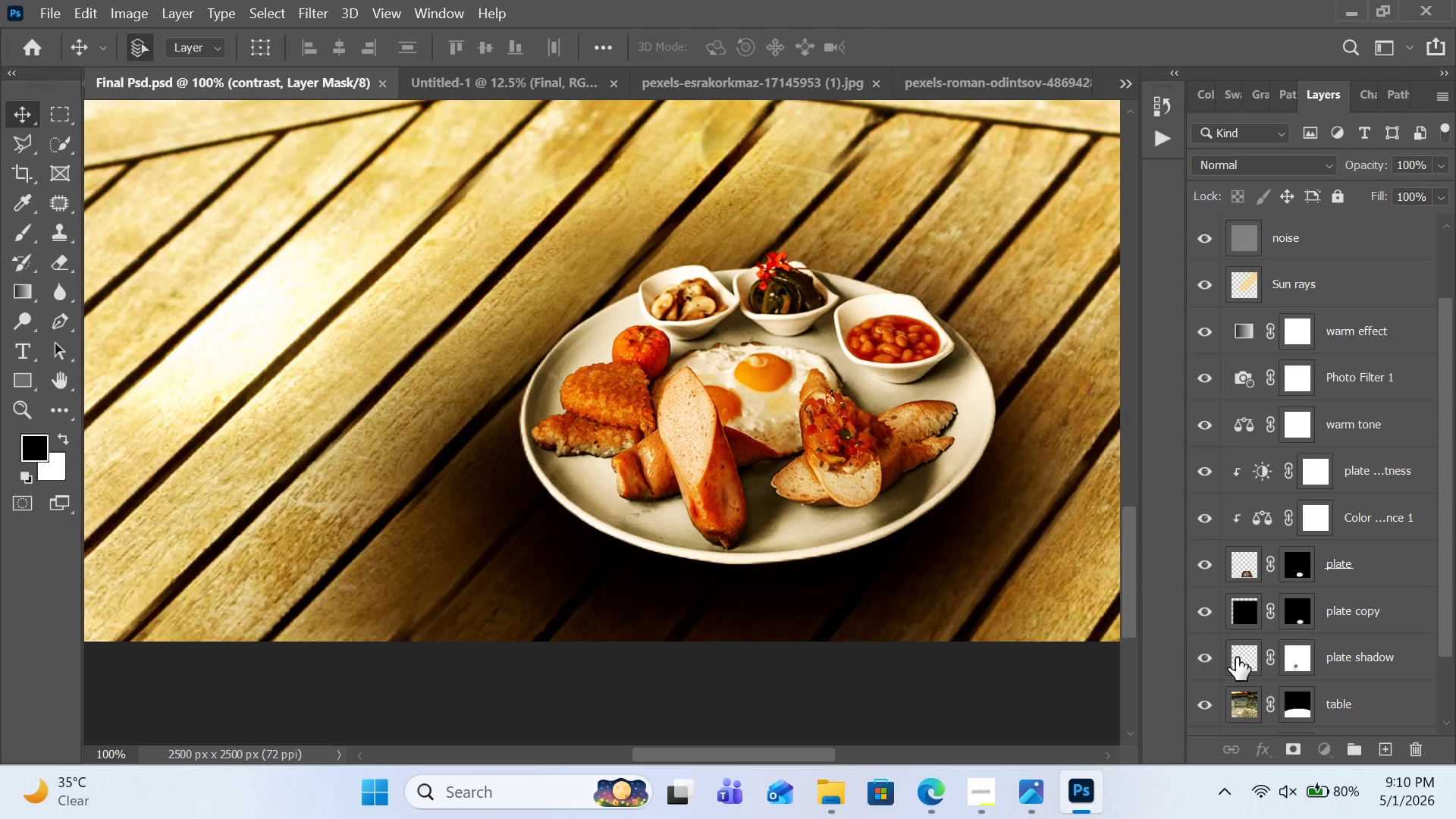 
left_click([1236, 657])
 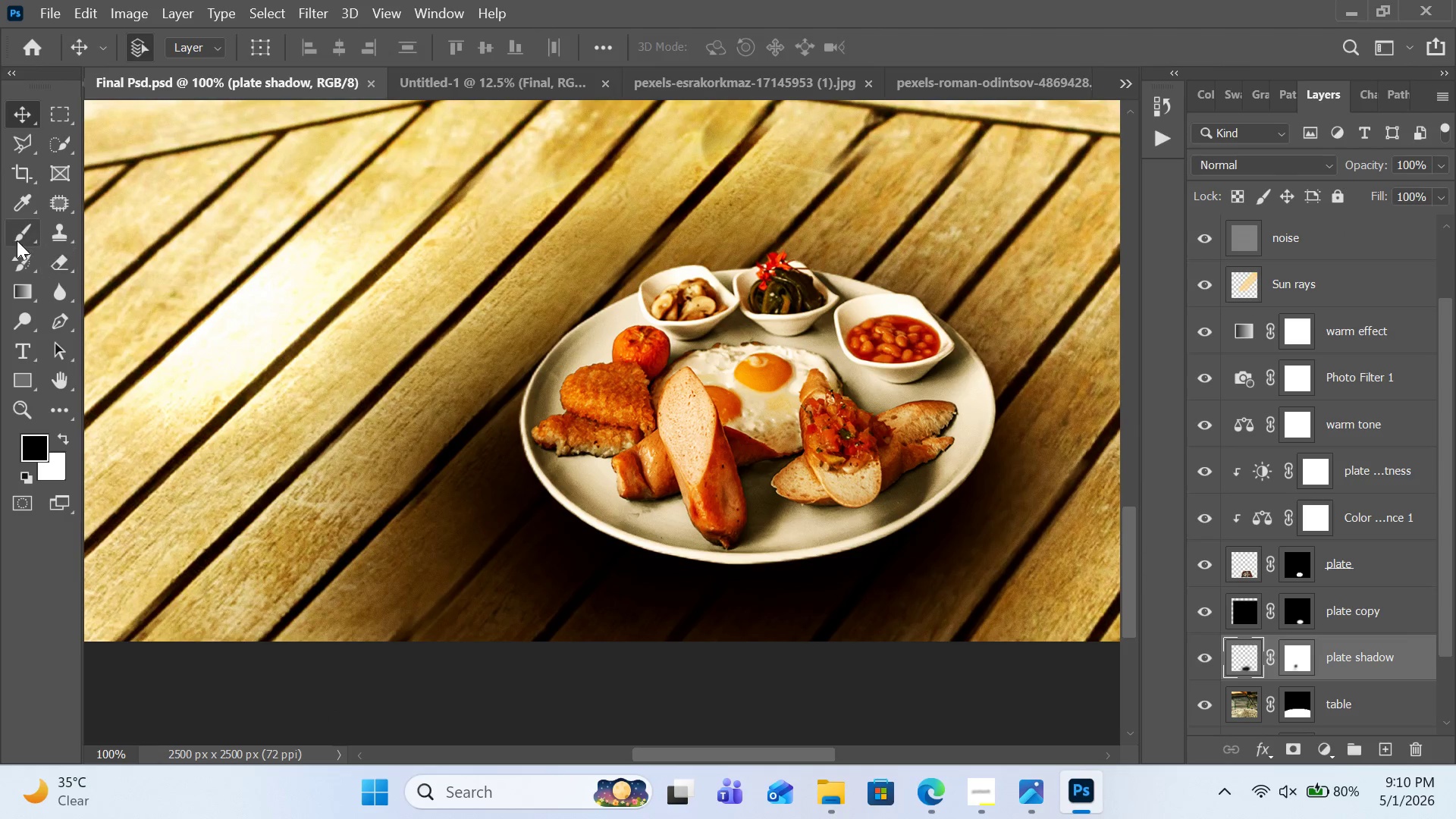 
left_click([17, 231])
 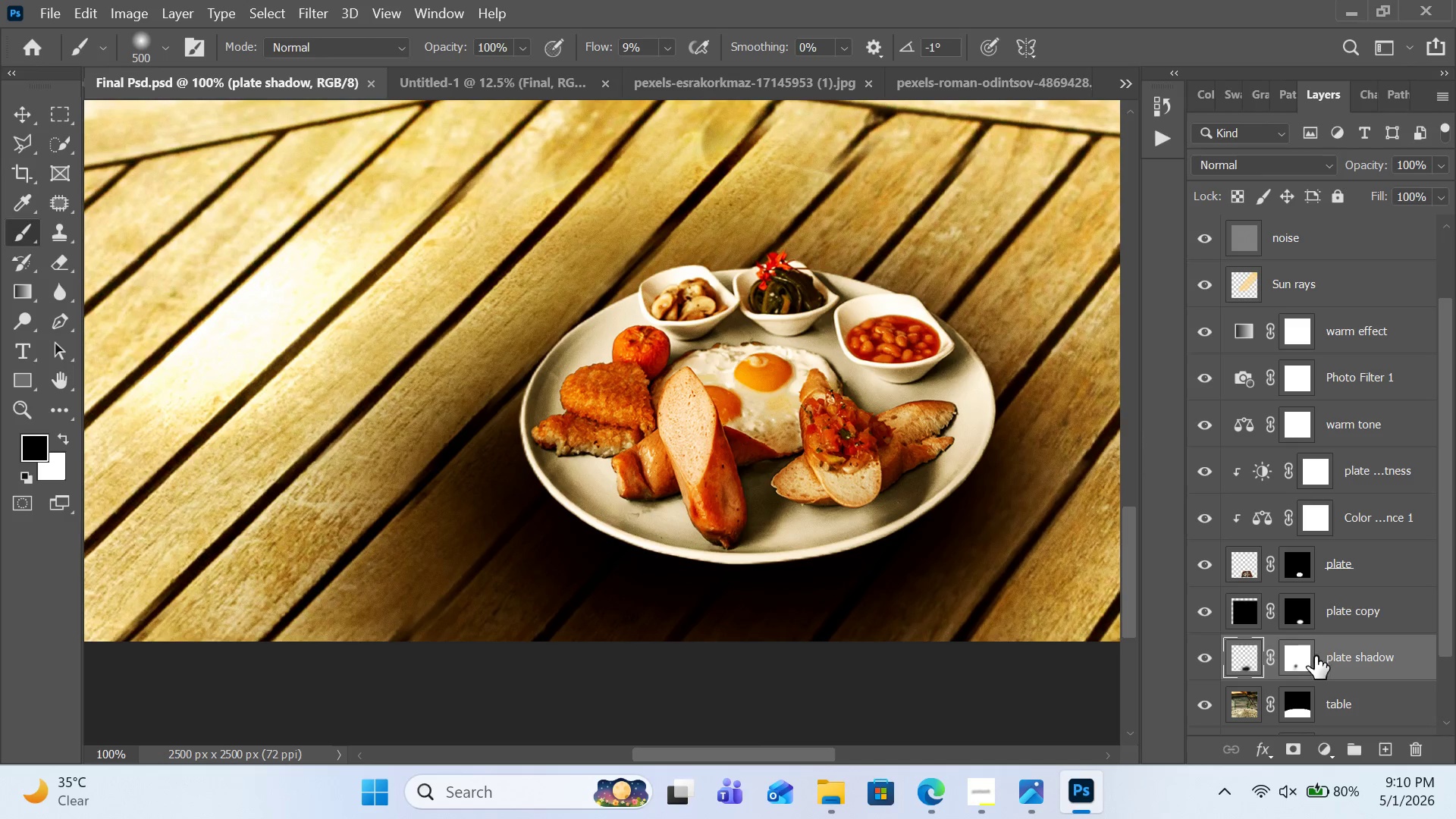 
hold_key(key=ShiftLeft, duration=1.11)
left_click([1301, 664])
 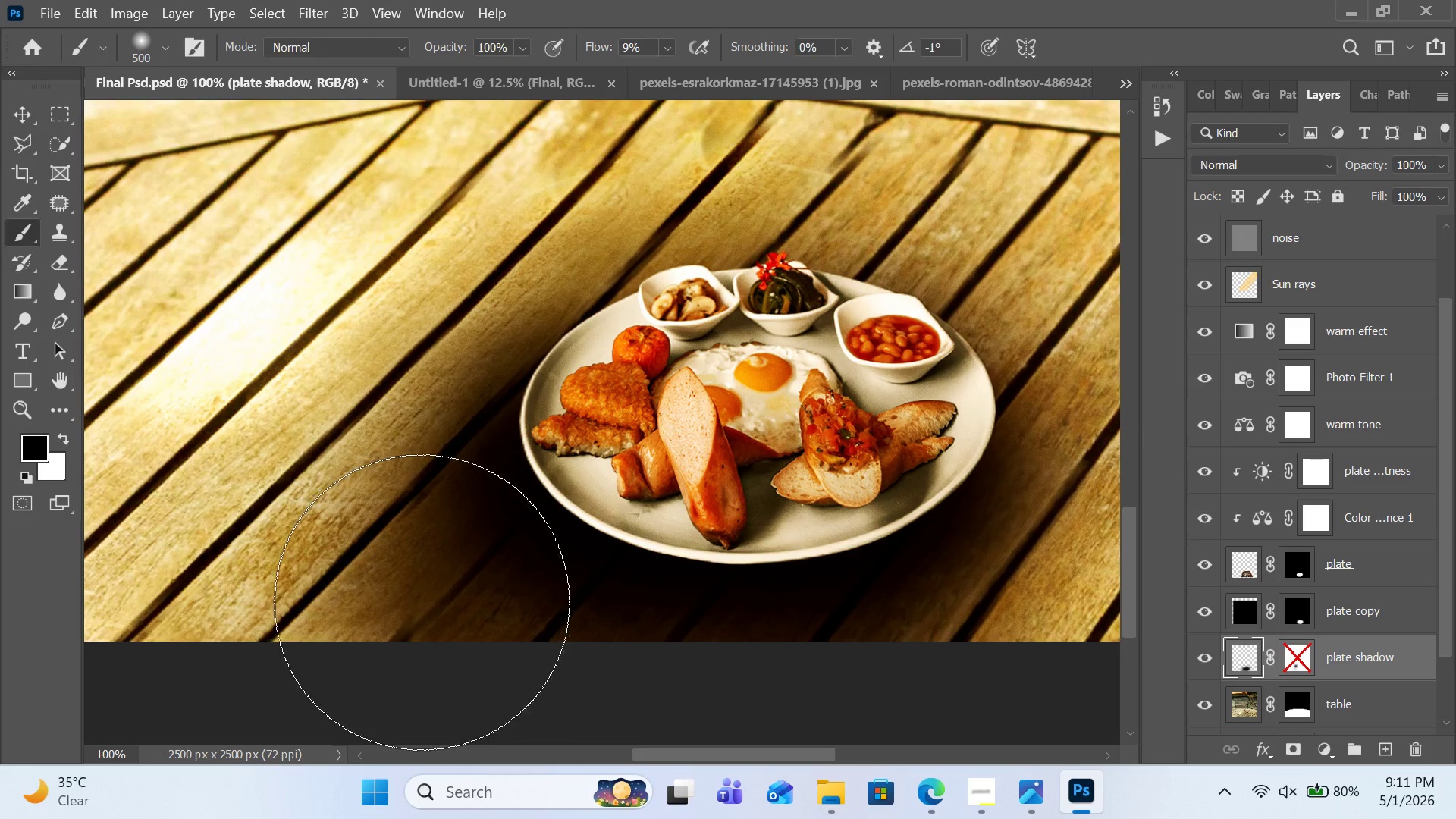 
left_click_drag(start_coordinate=[469, 515], to_coordinate=[655, 617])
 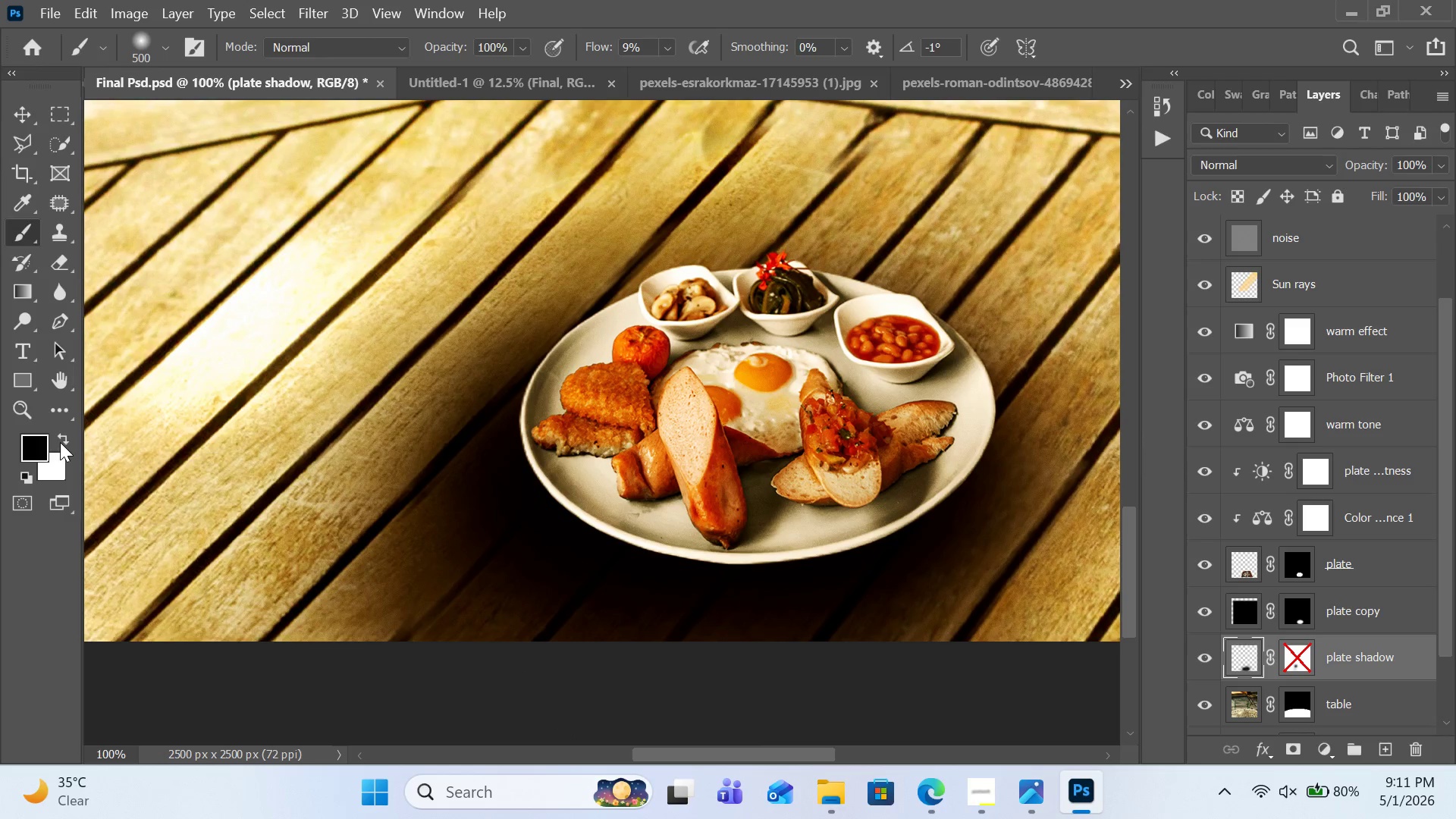 
left_click([60, 441])
 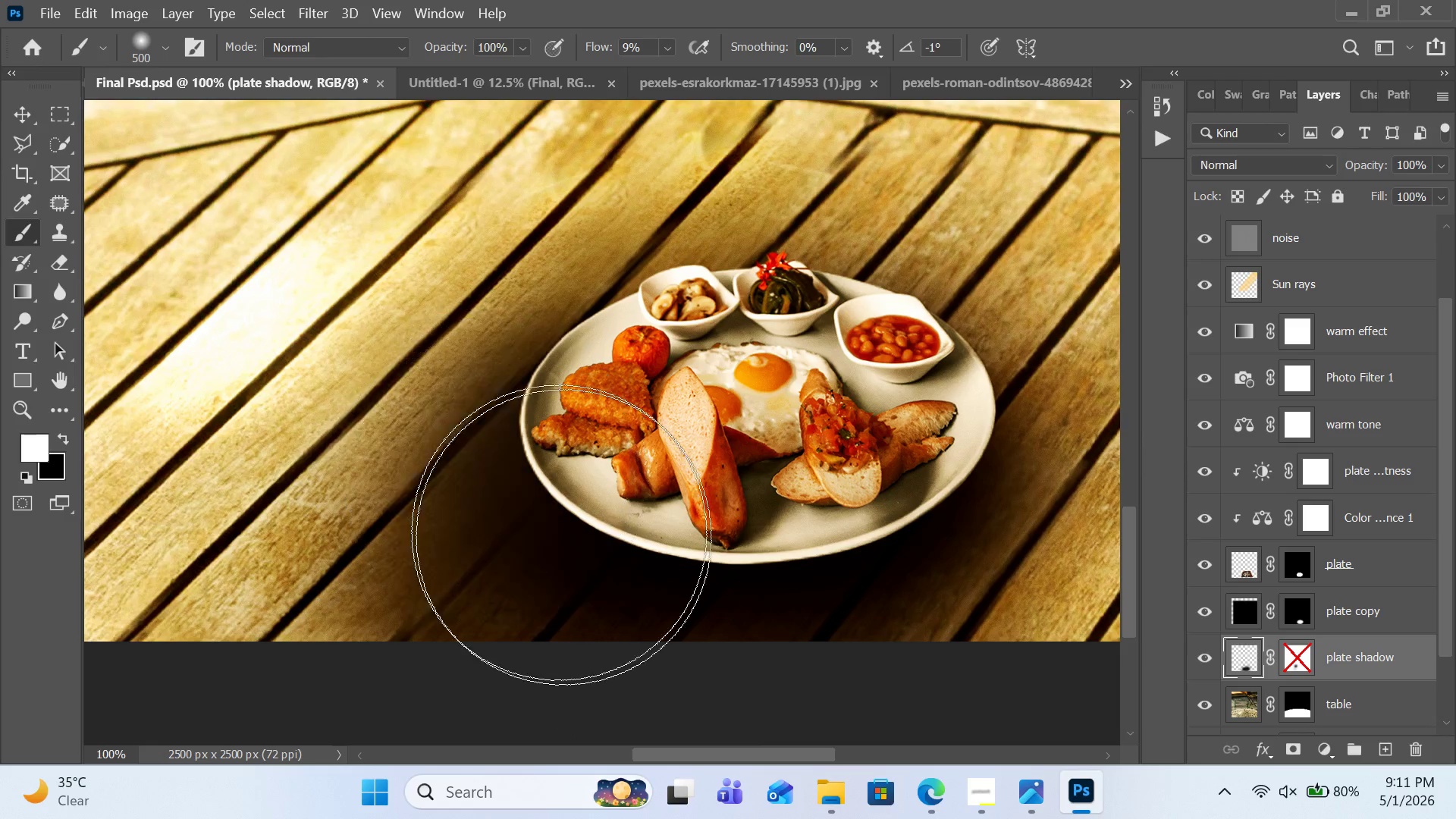 
left_click_drag(start_coordinate=[483, 455], to_coordinate=[586, 552])
 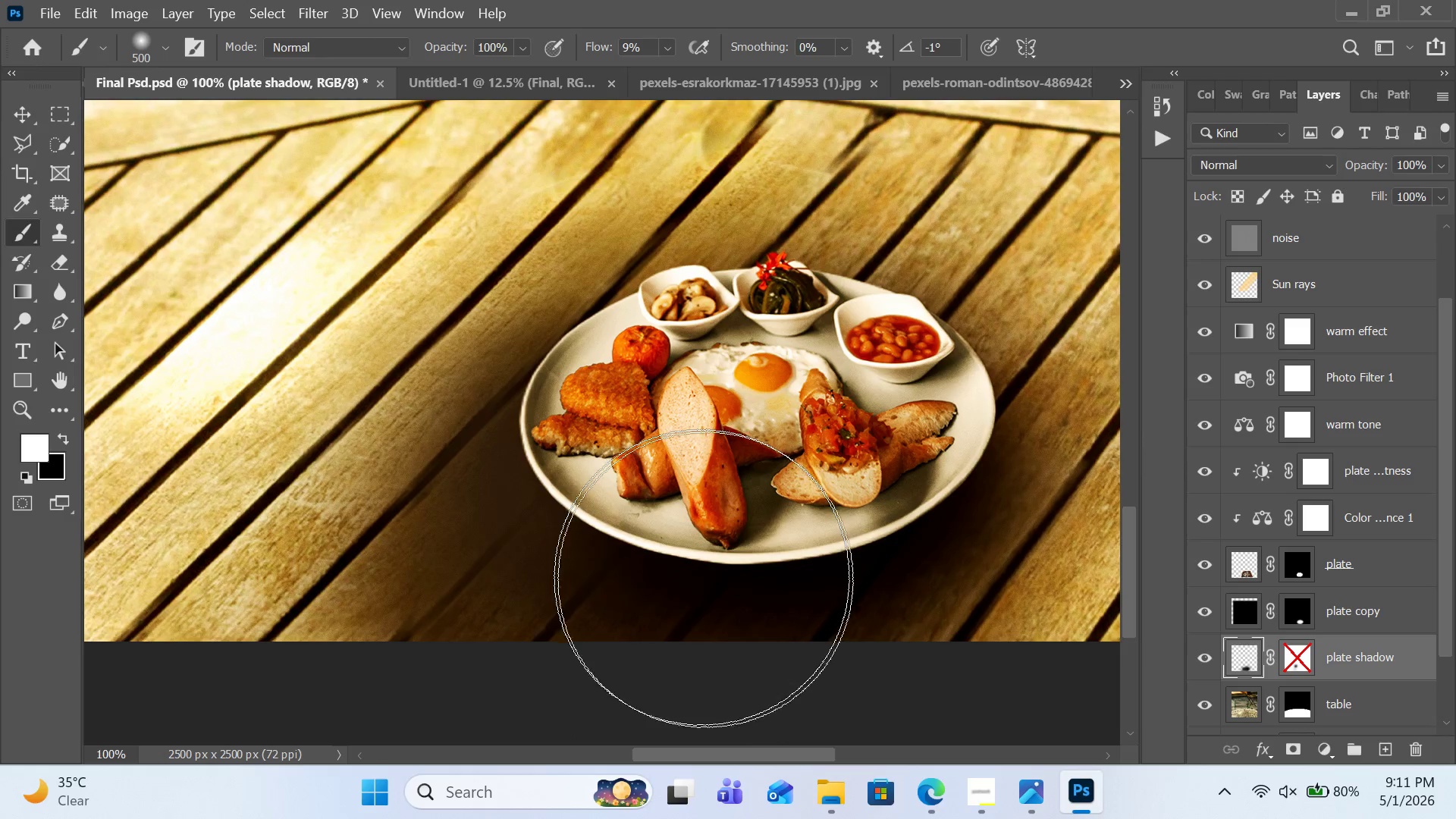 
left_click_drag(start_coordinate=[701, 576], to_coordinate=[730, 603])
 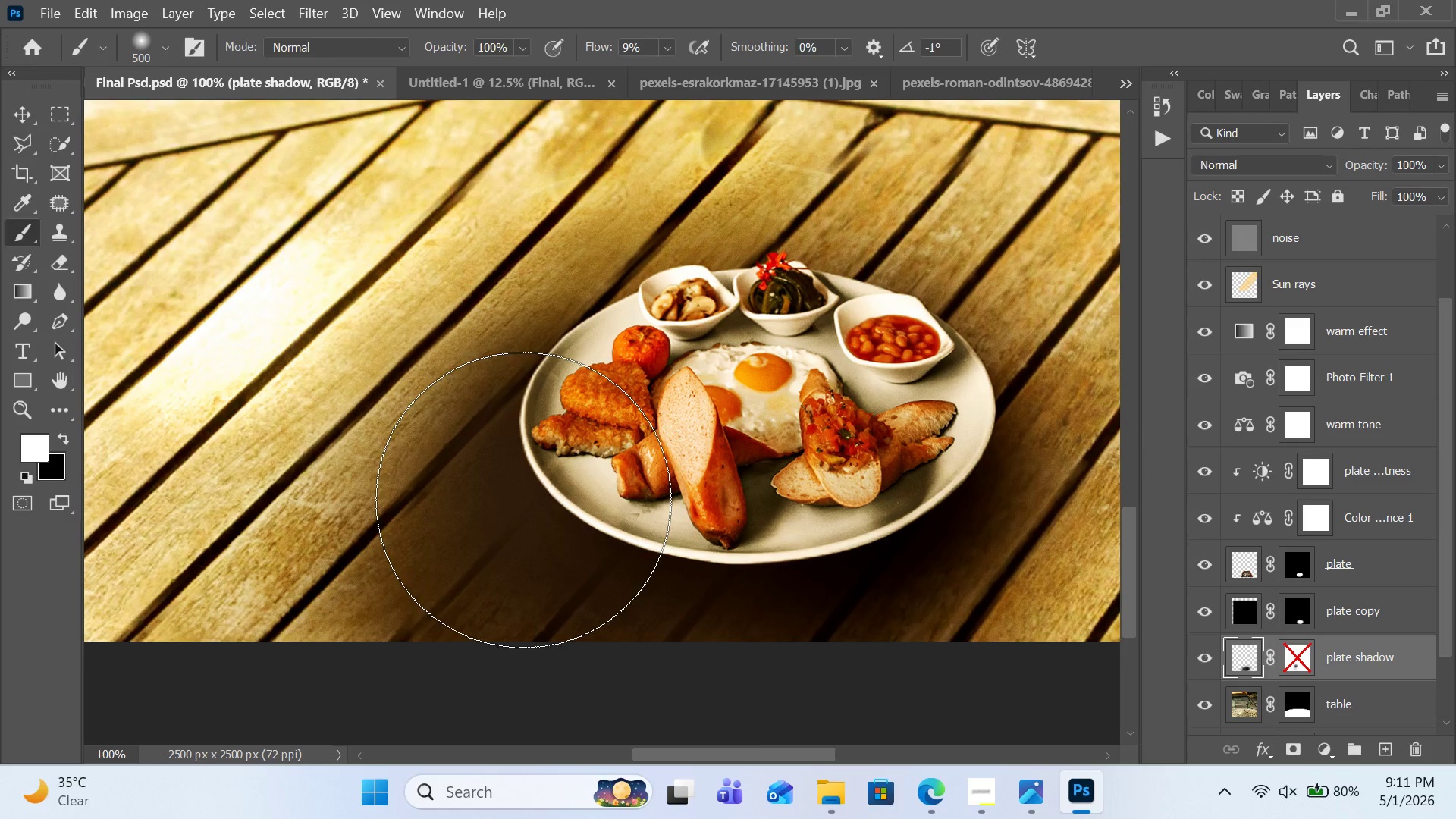 
left_click([523, 500])
 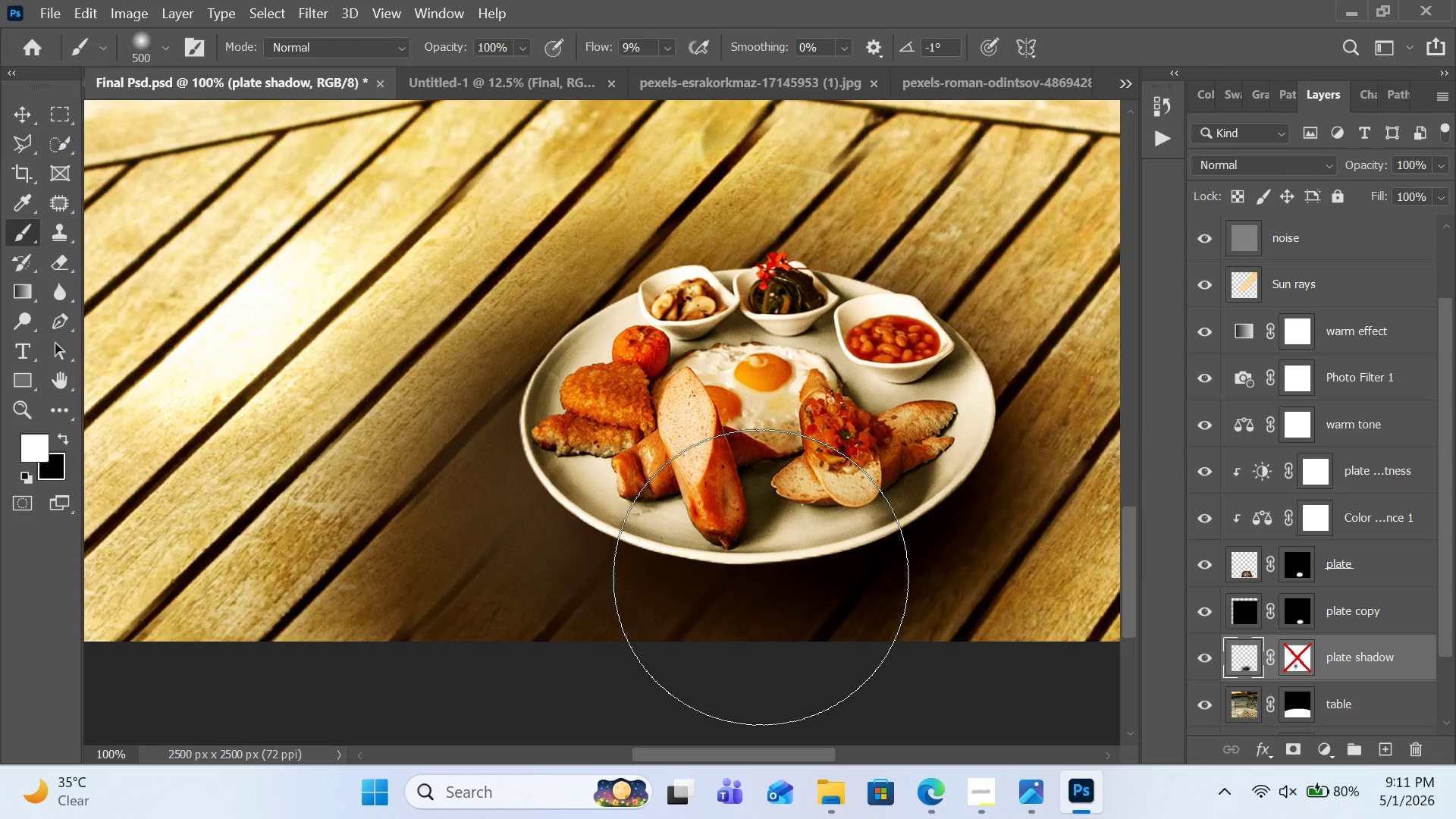 
left_click([761, 577])
 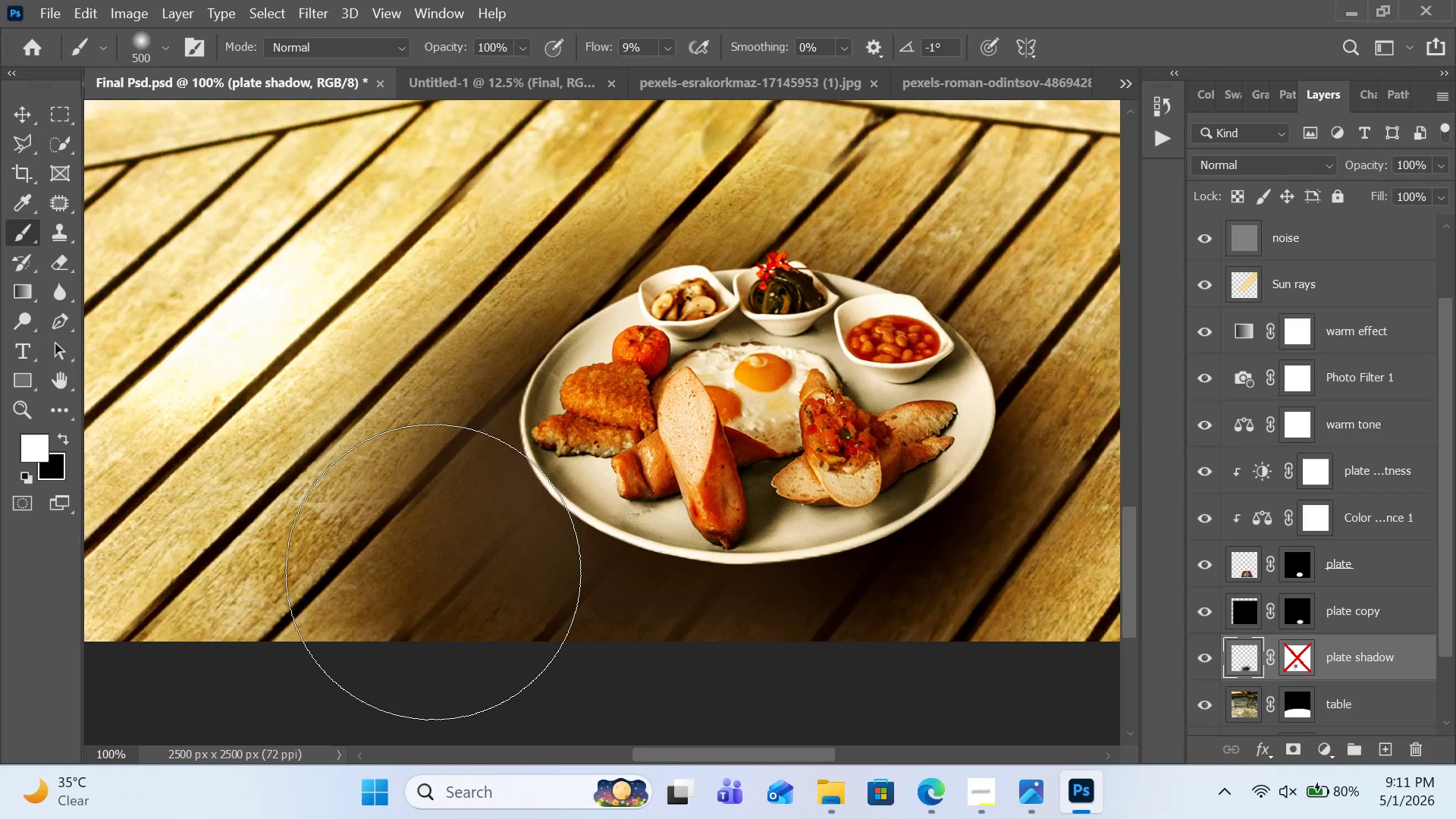 
left_click([434, 572])
 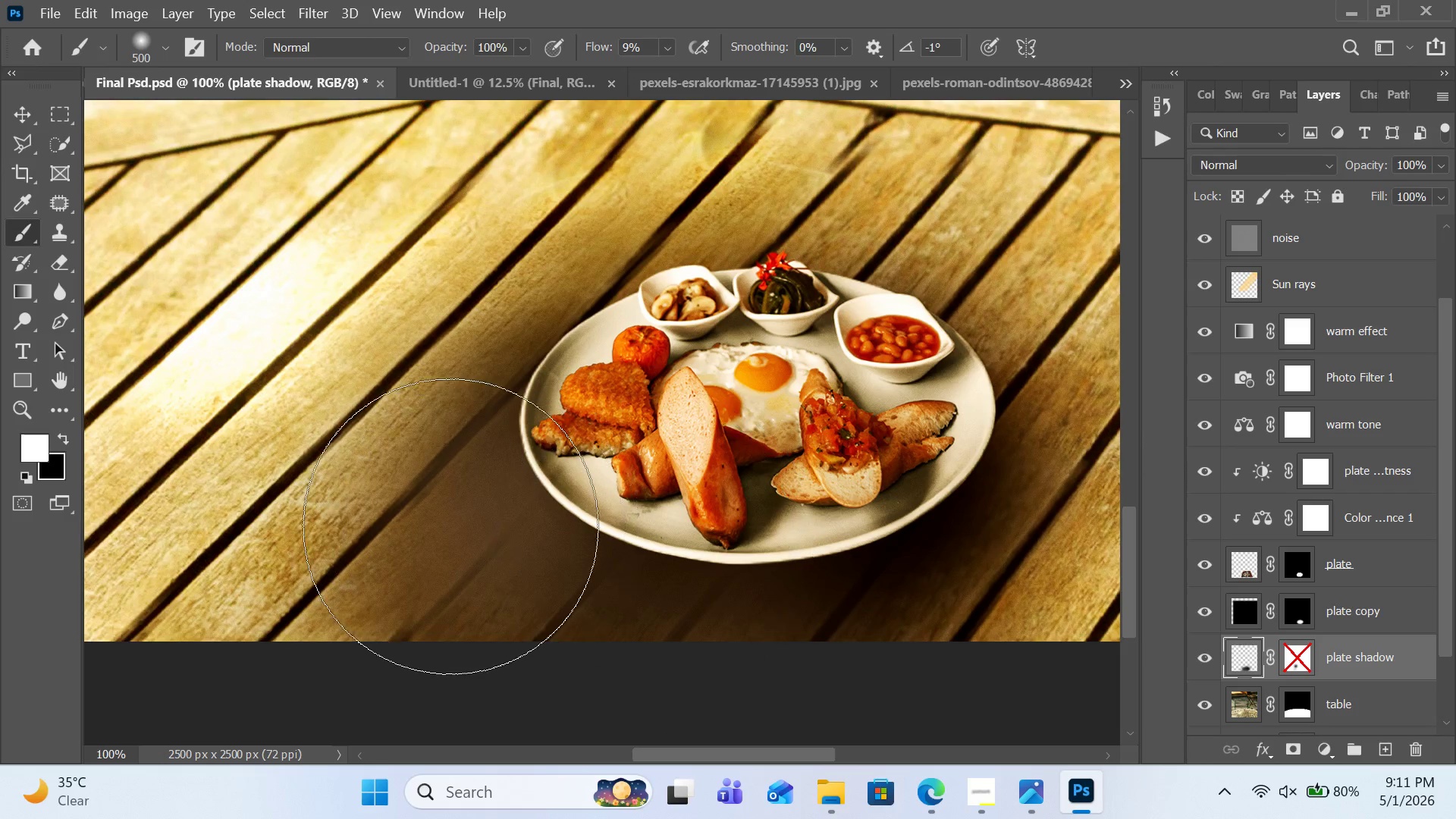 
left_click_drag(start_coordinate=[437, 529], to_coordinate=[445, 623])
 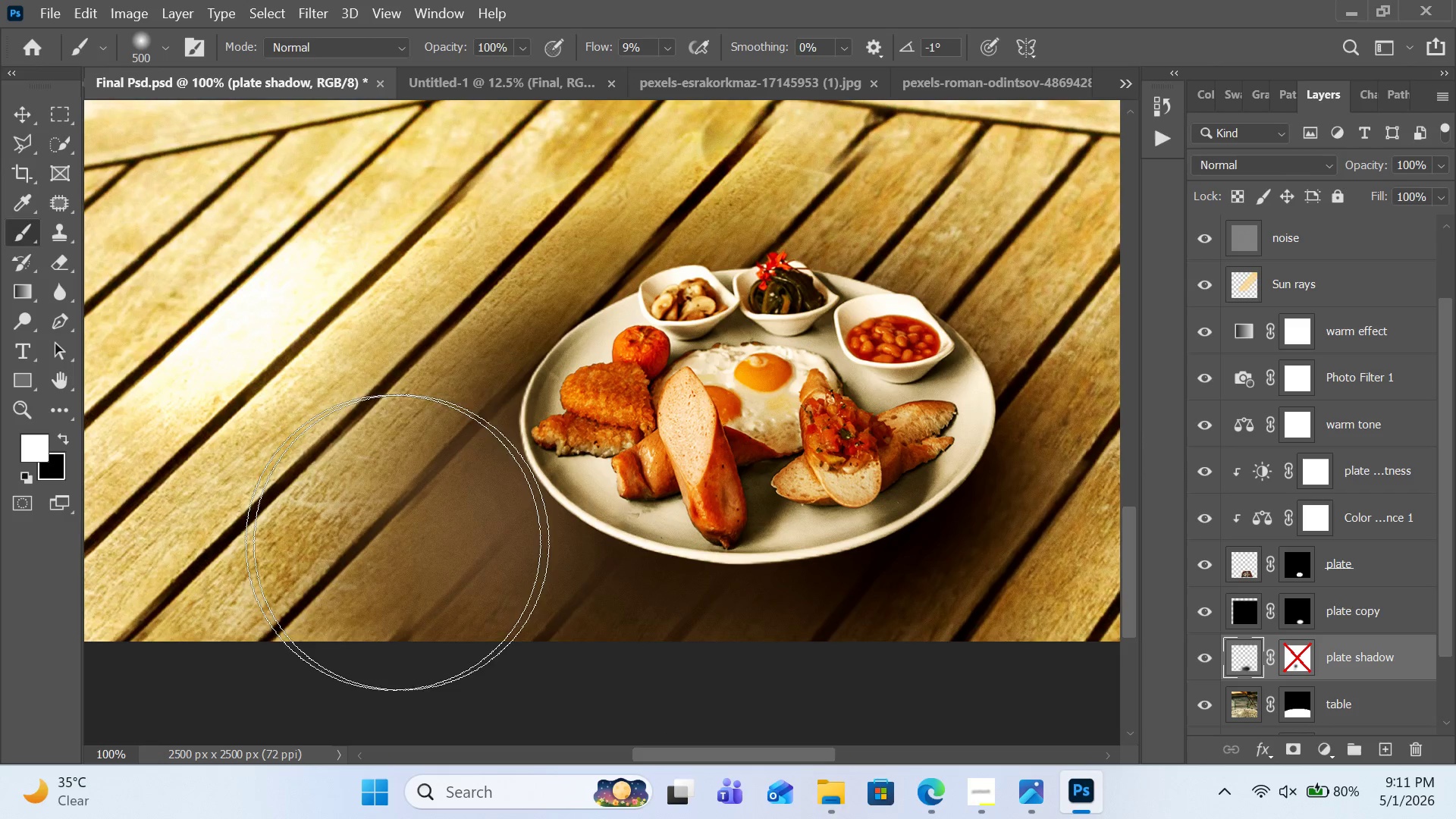 
key(Control+Z)
 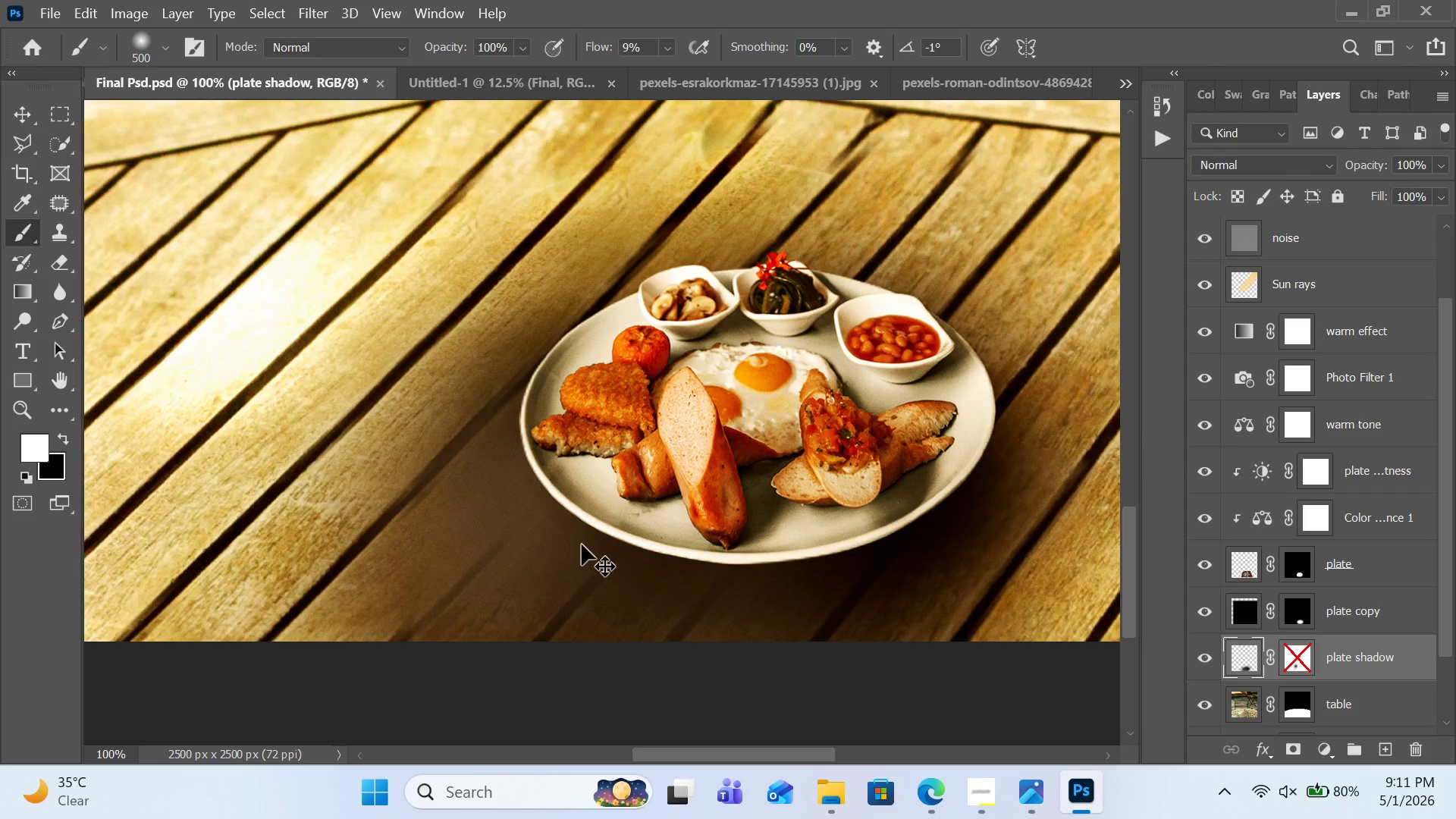 
key(Control+Z)
 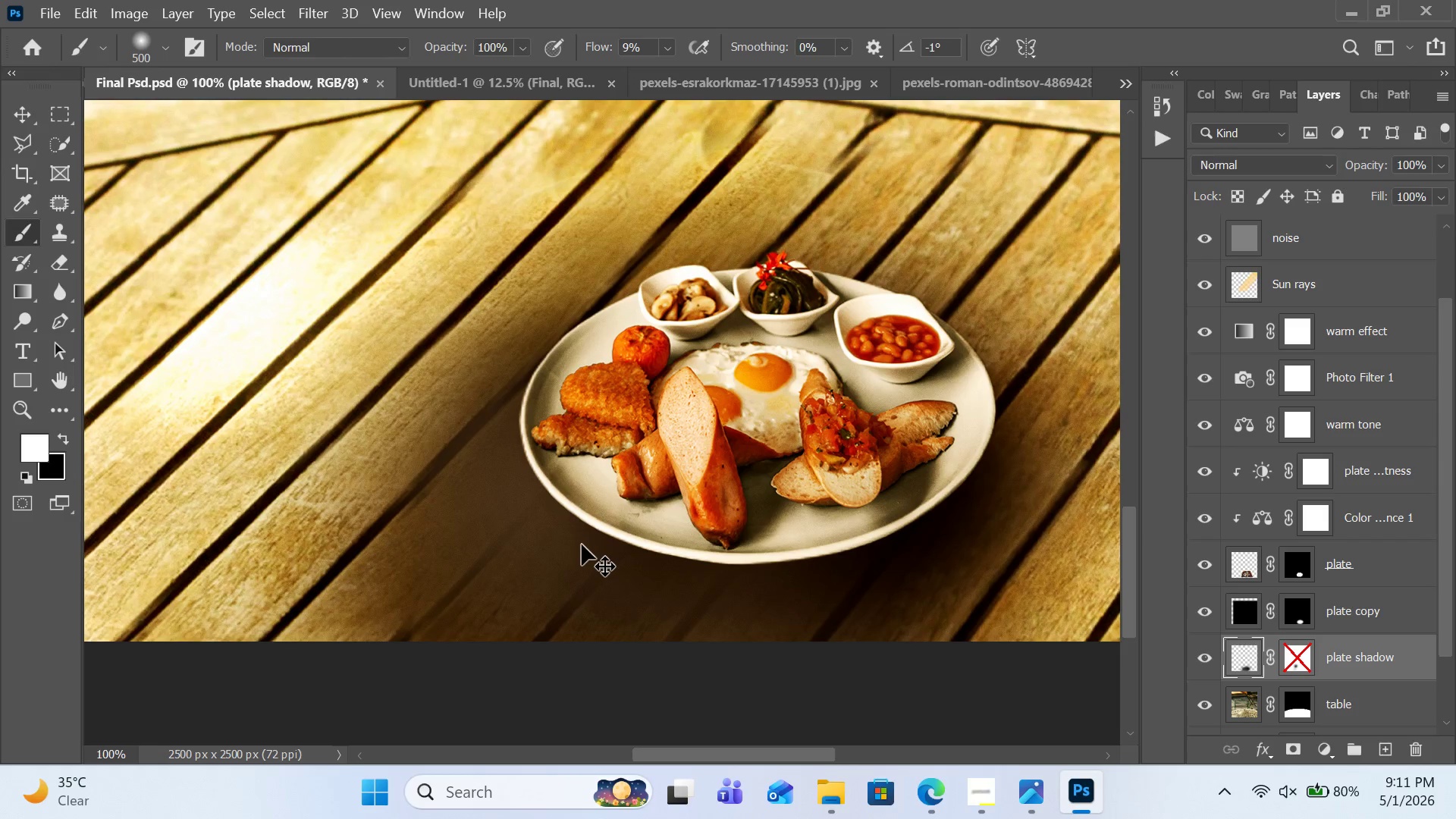 
key(Control+Z)
 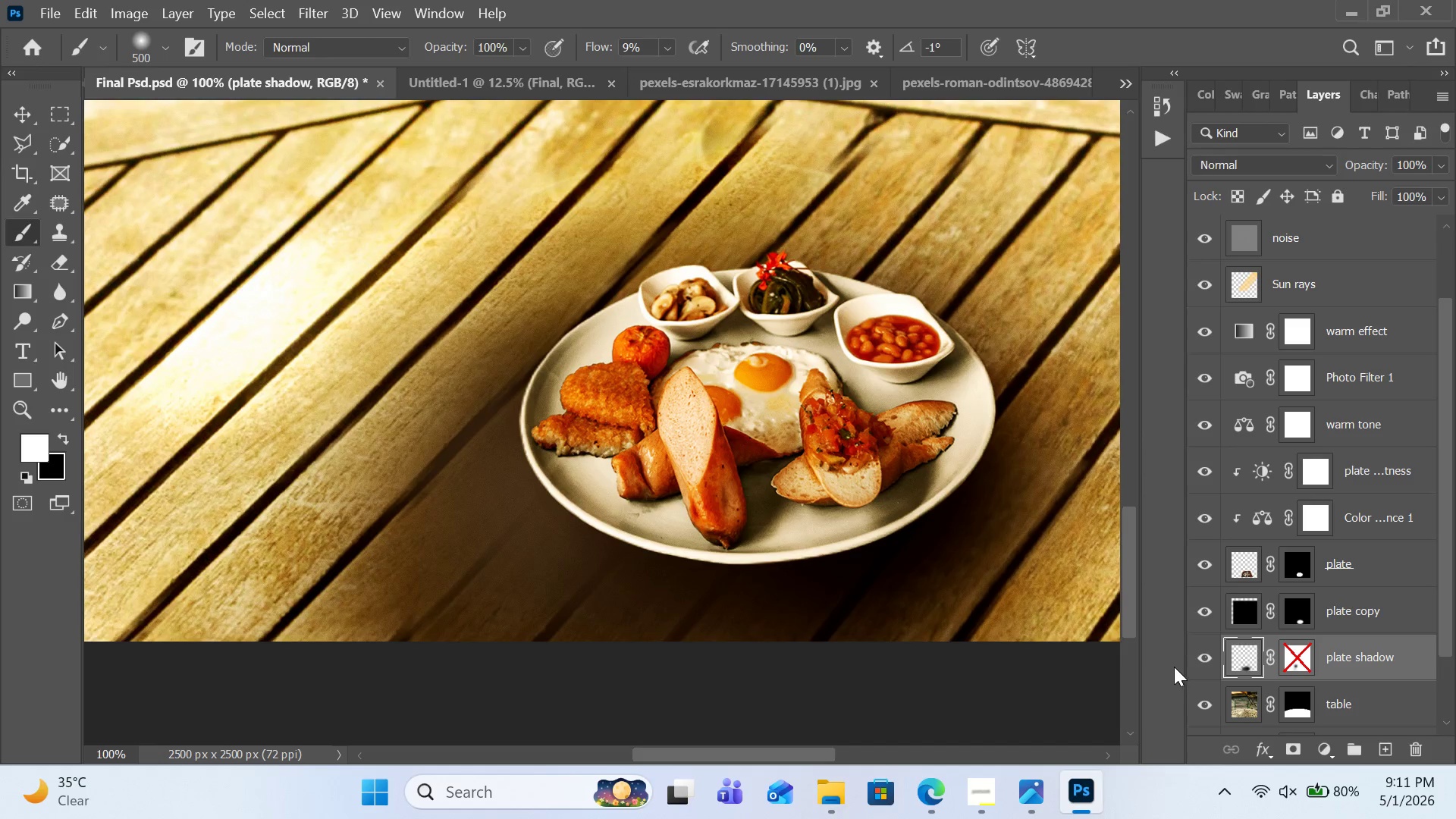 
left_click([1197, 658])
 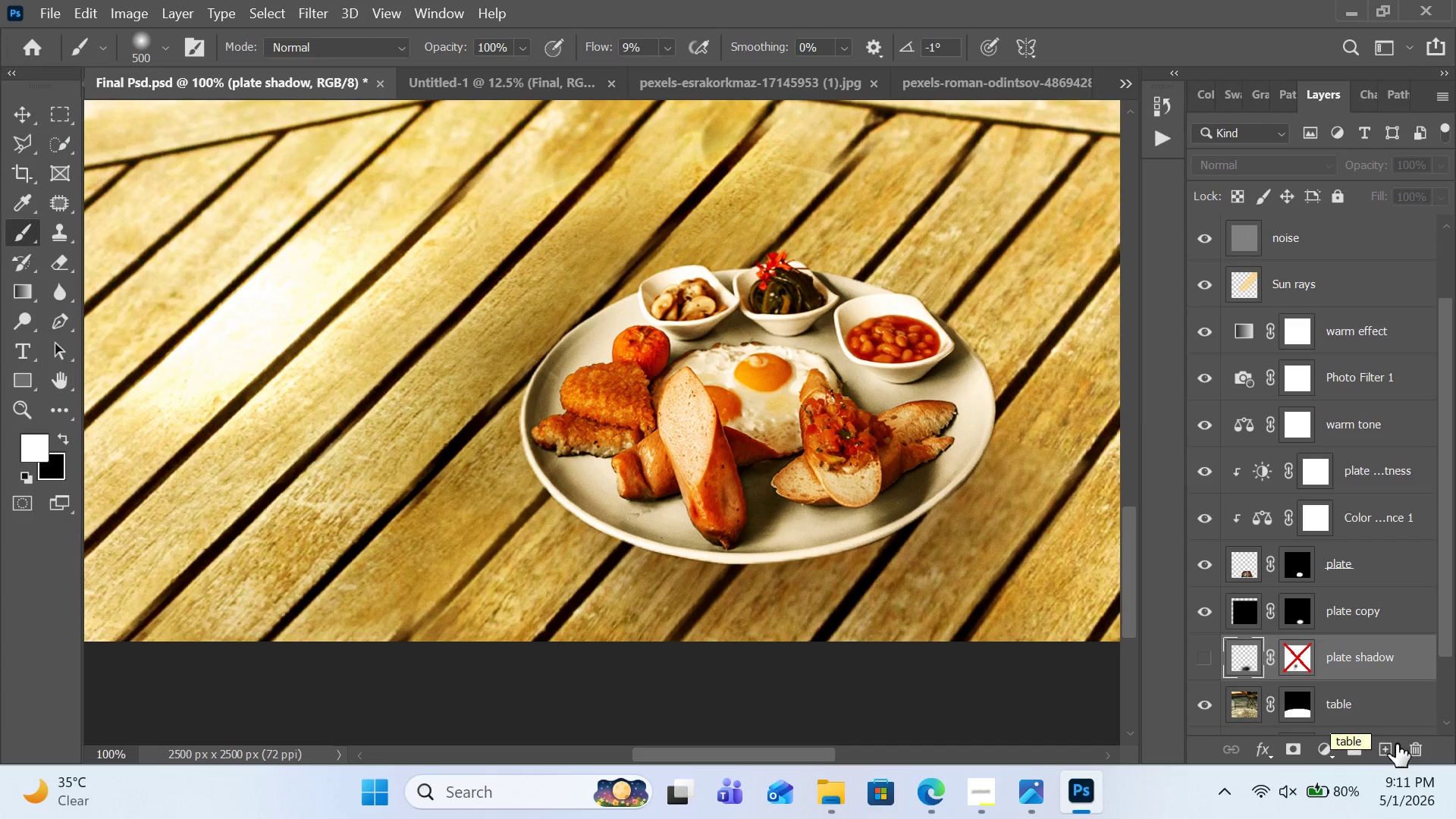 
left_click([1395, 746])
 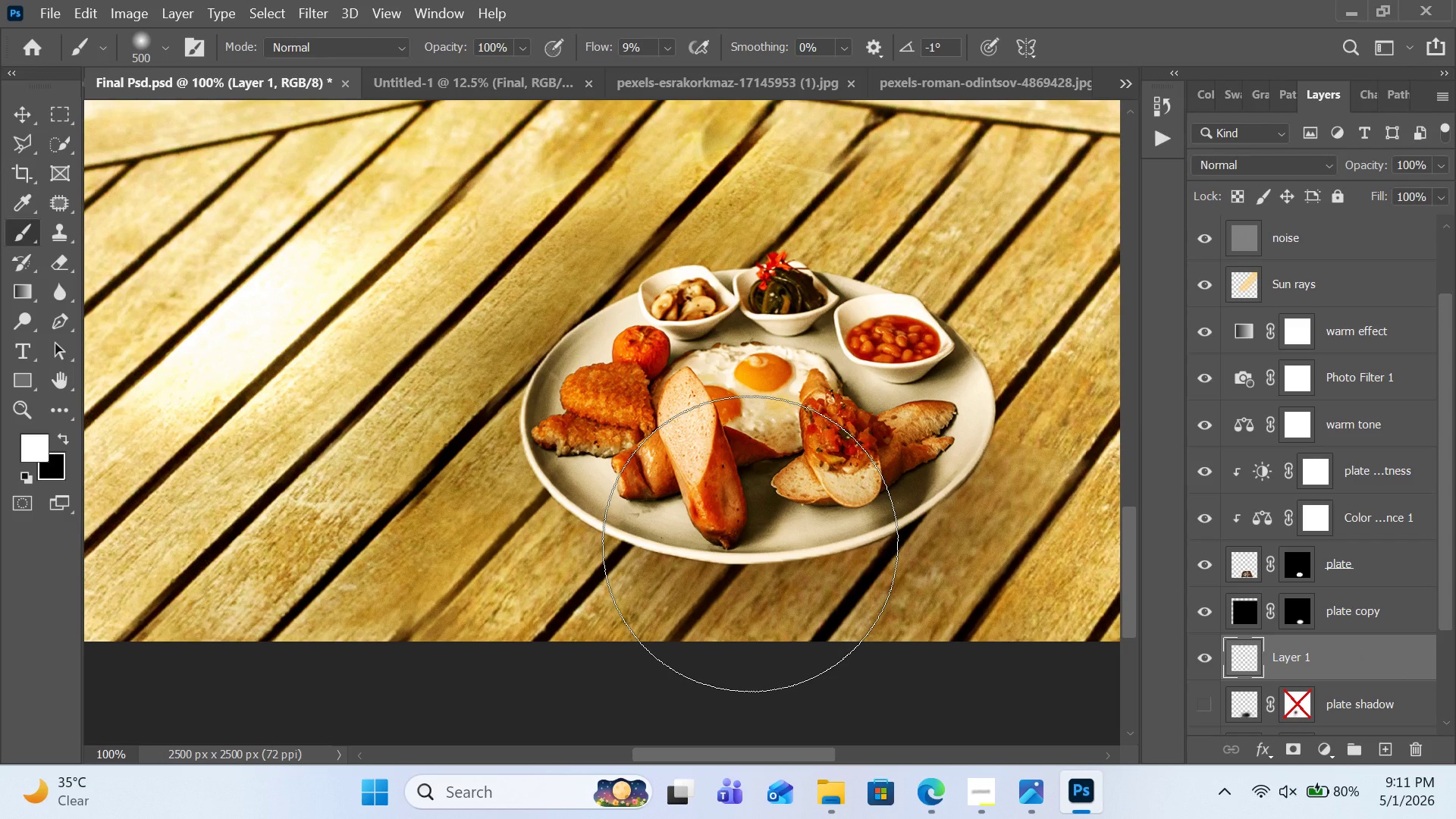 
key(BracketRight)
 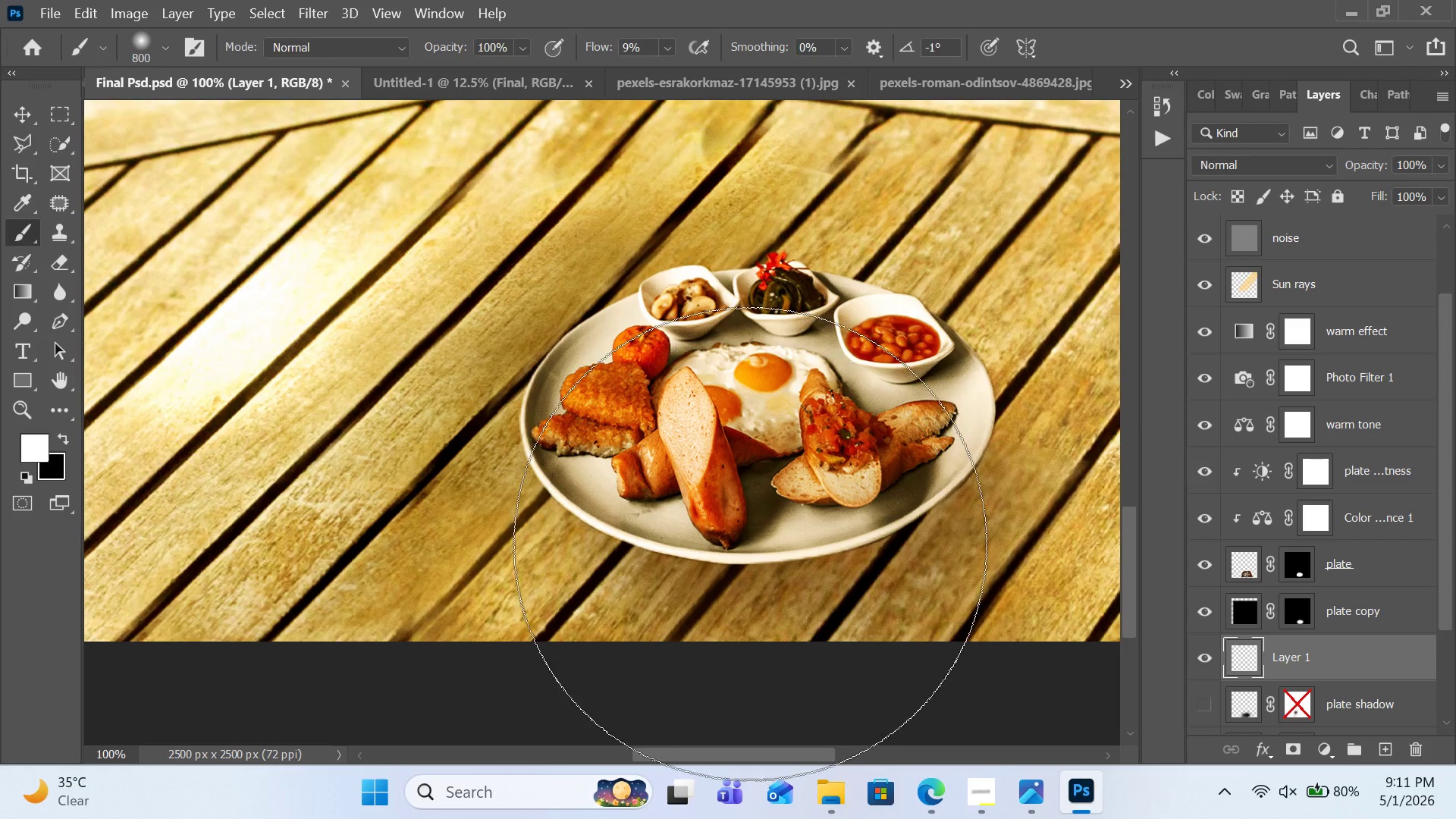 
key(BracketRight)
 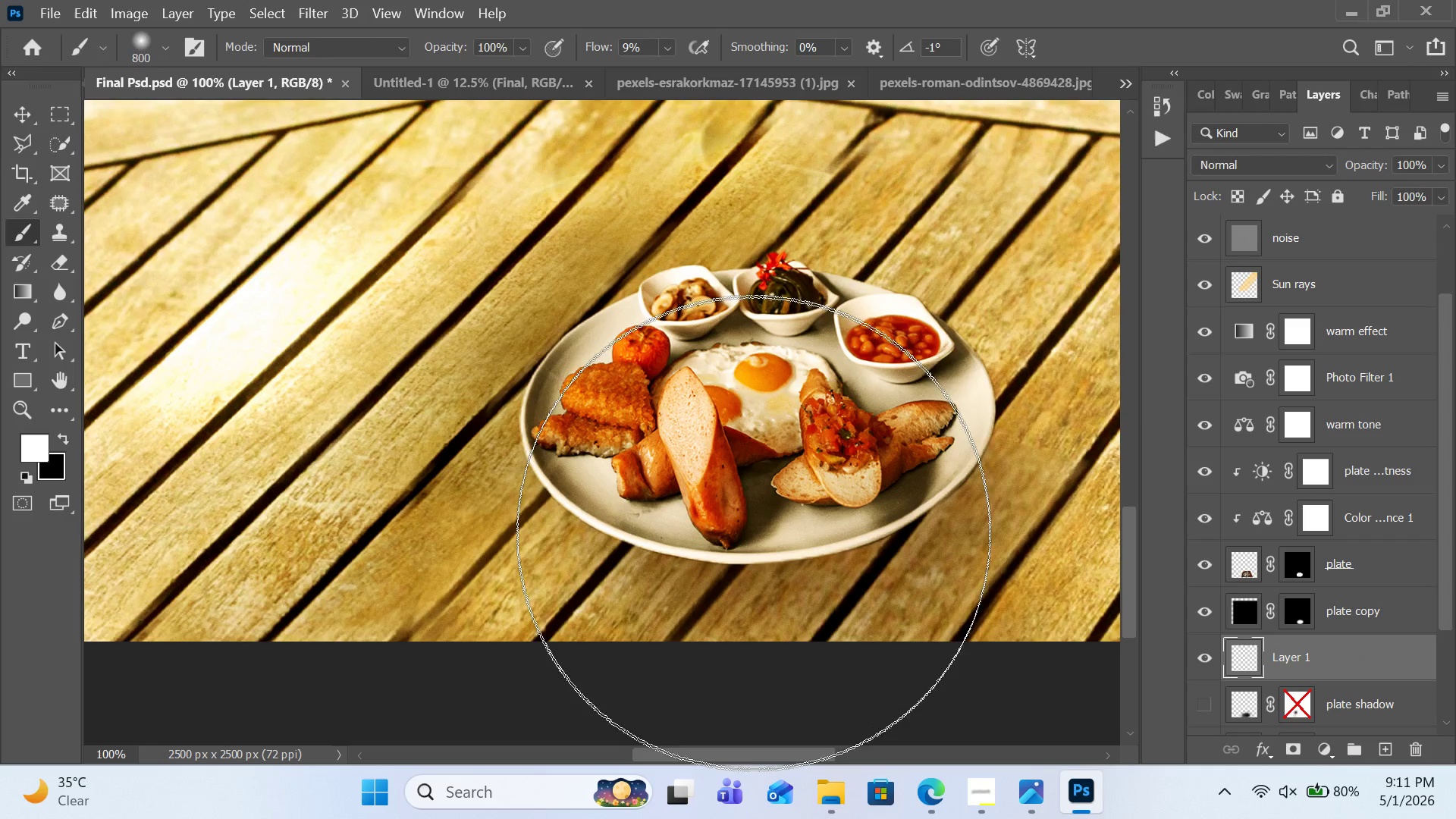 
key(BracketRight)
 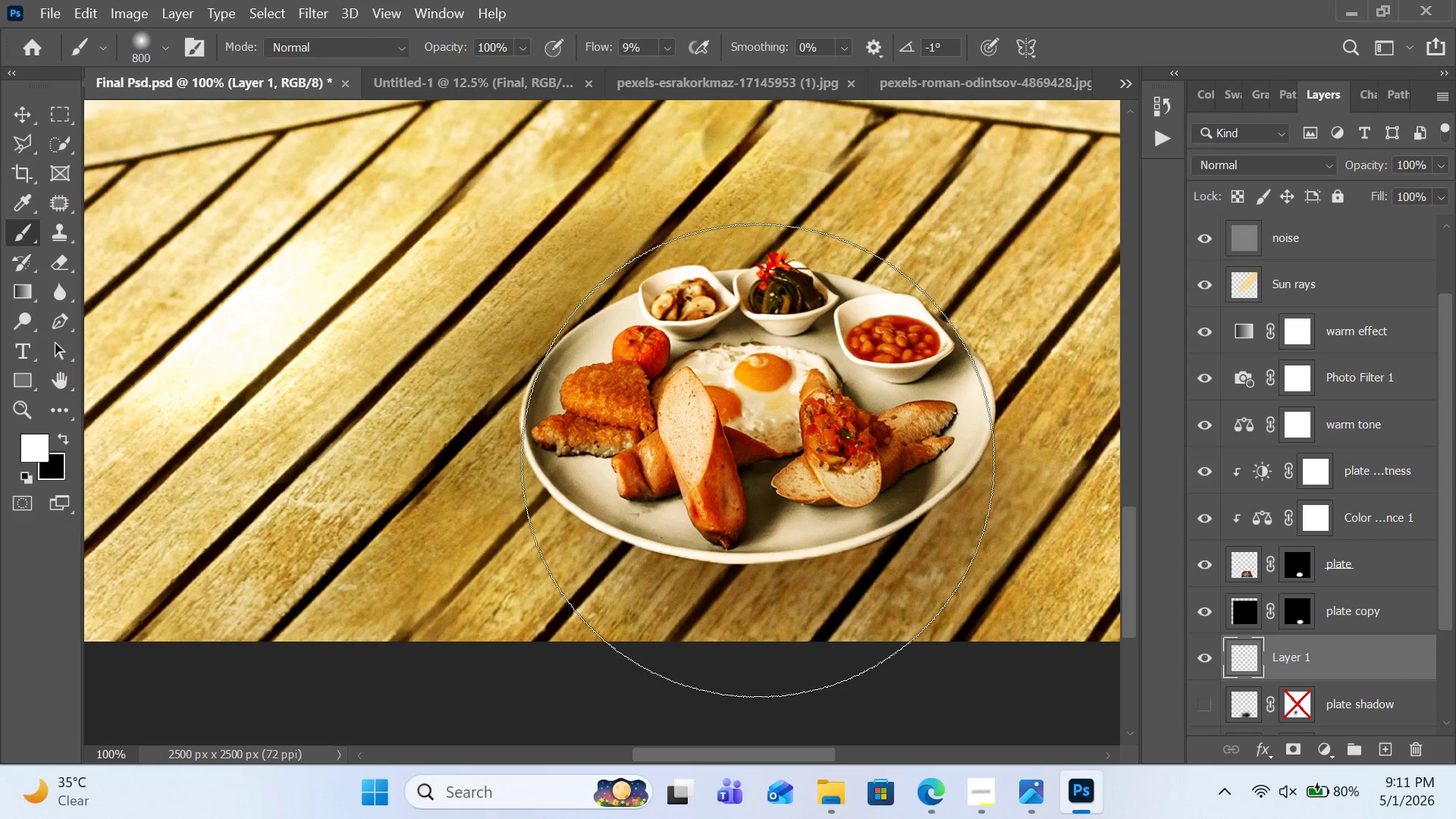 
left_click([758, 460])
 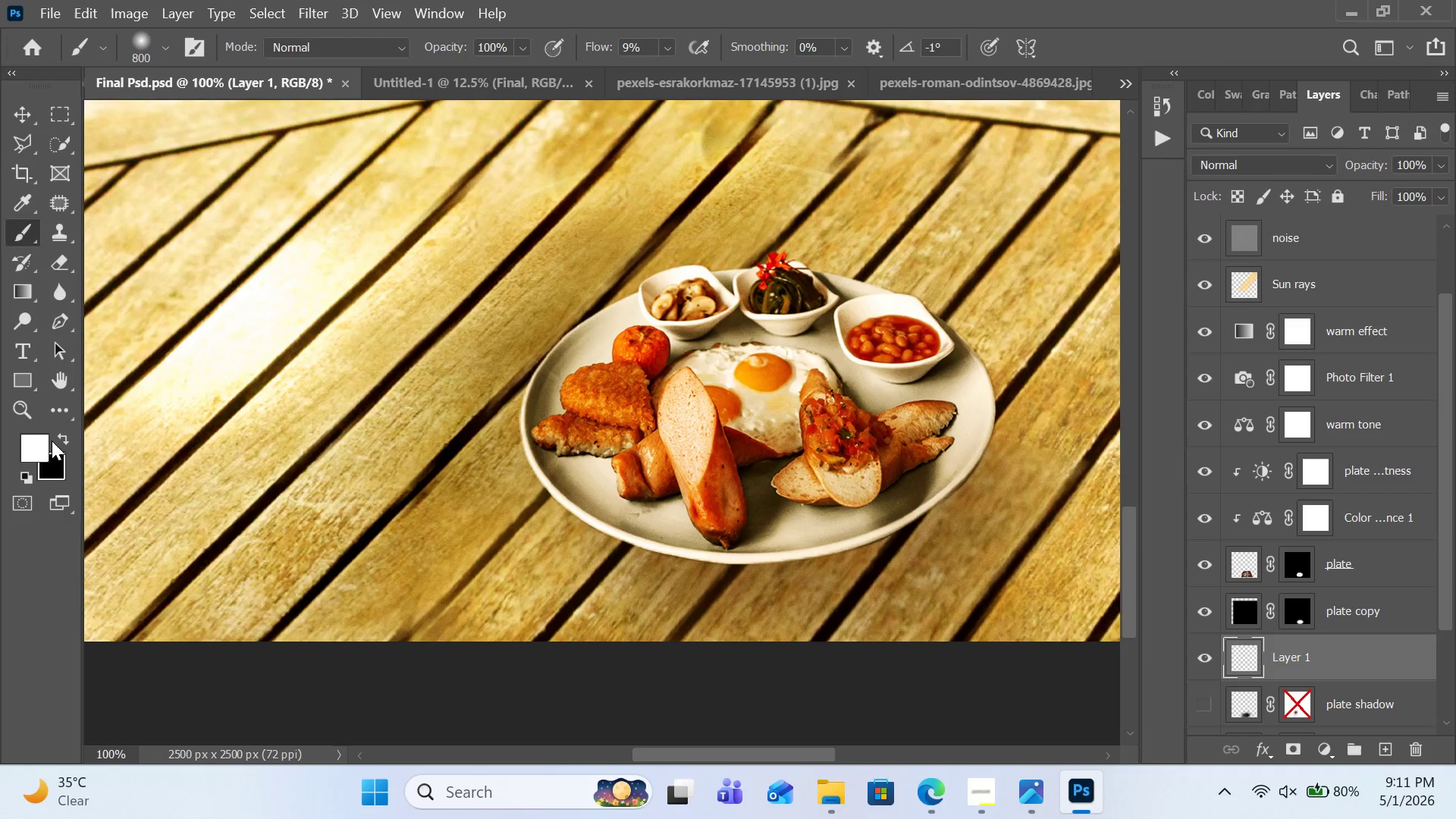 
left_click([64, 435])
 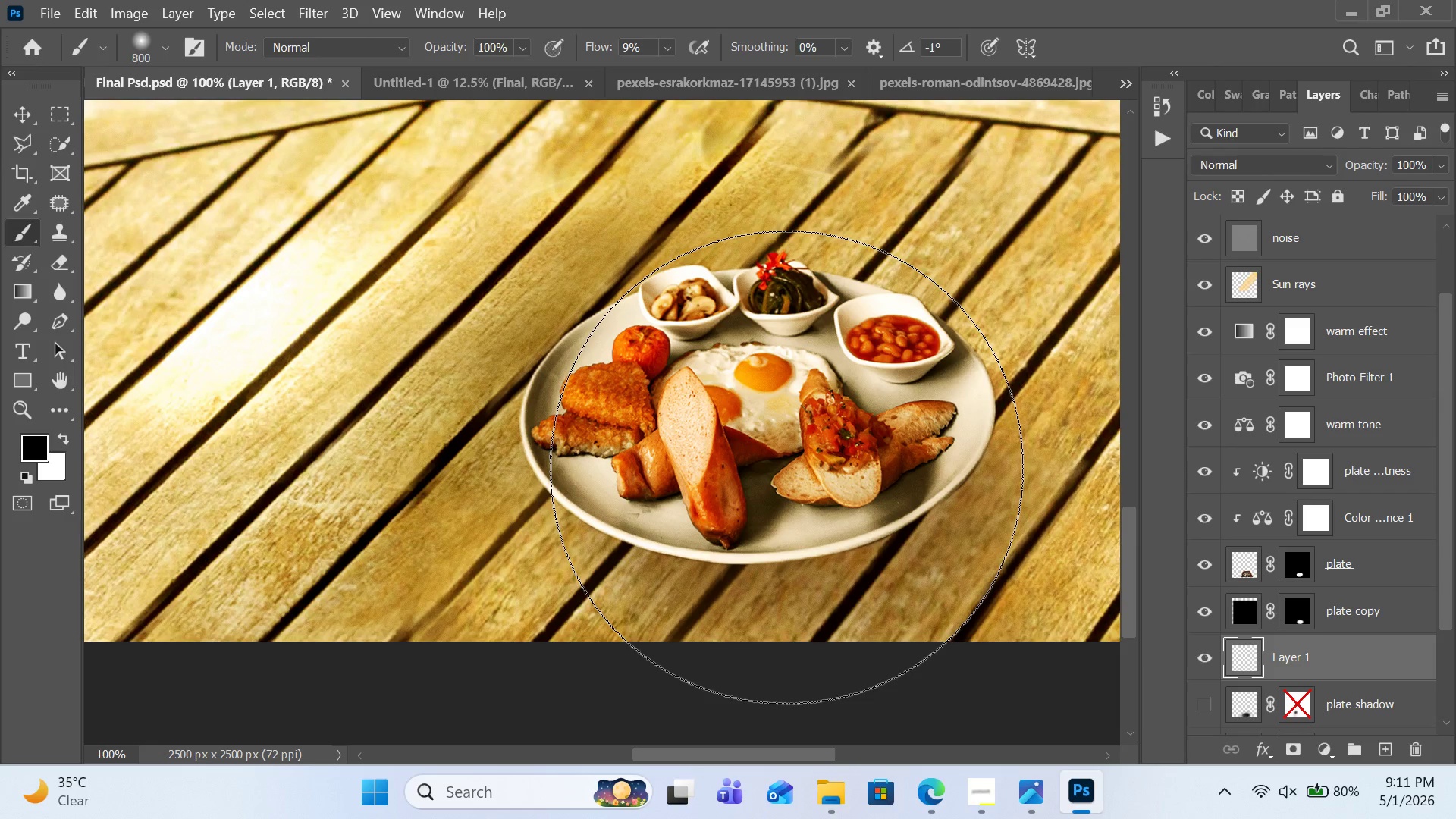 
left_click([786, 467])
 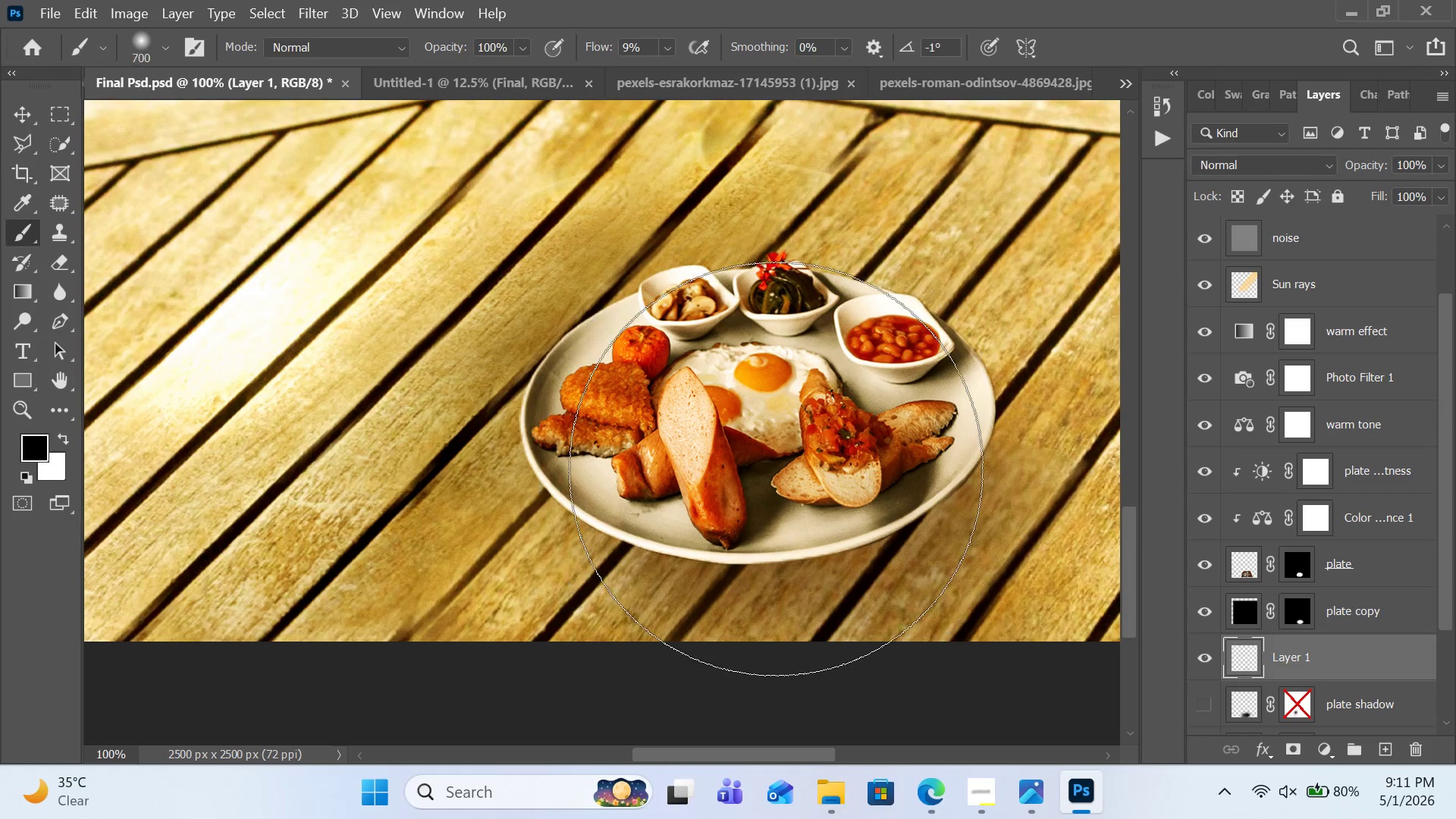 
key(BracketLeft)
 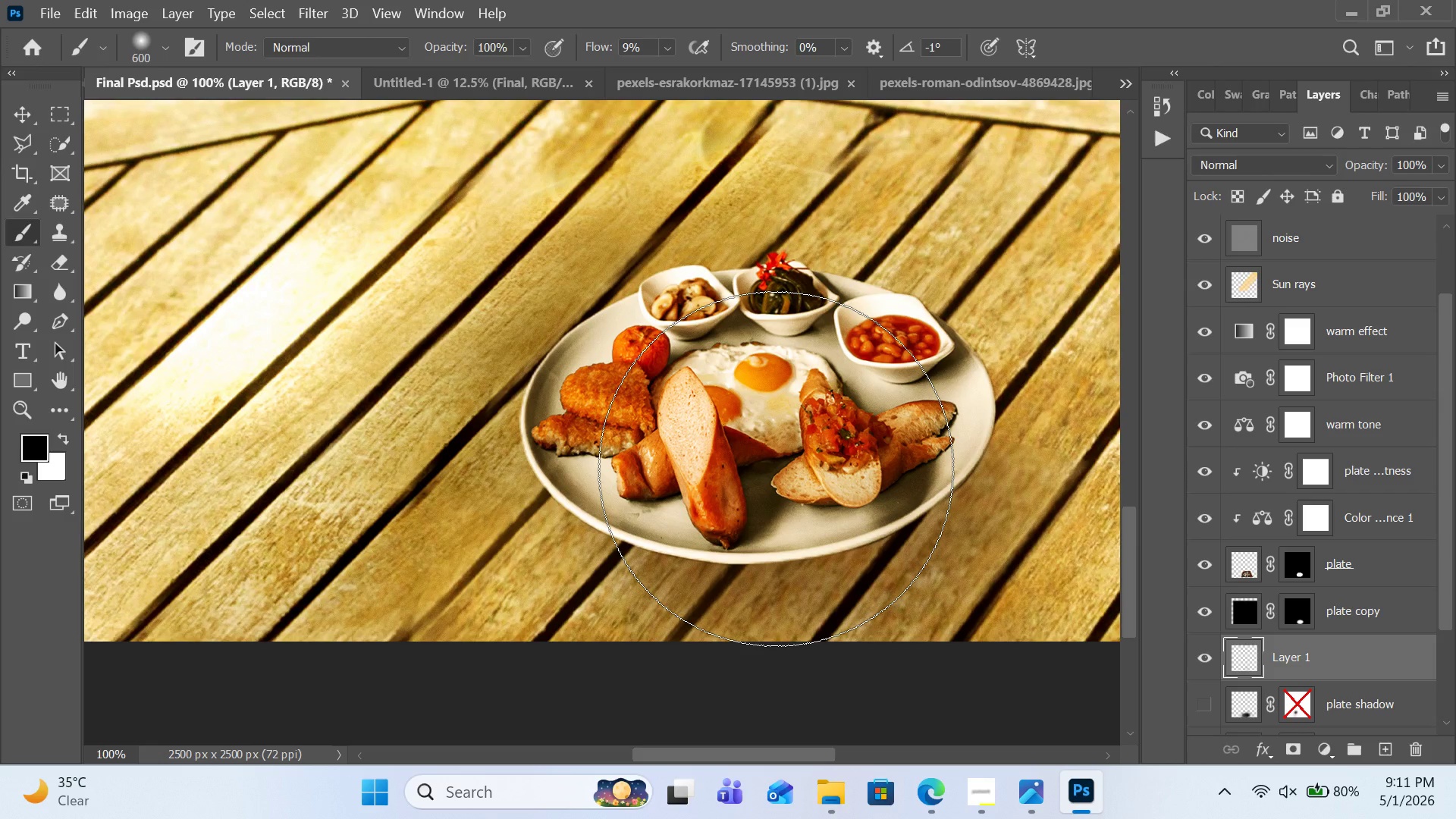 
key(BracketLeft)
 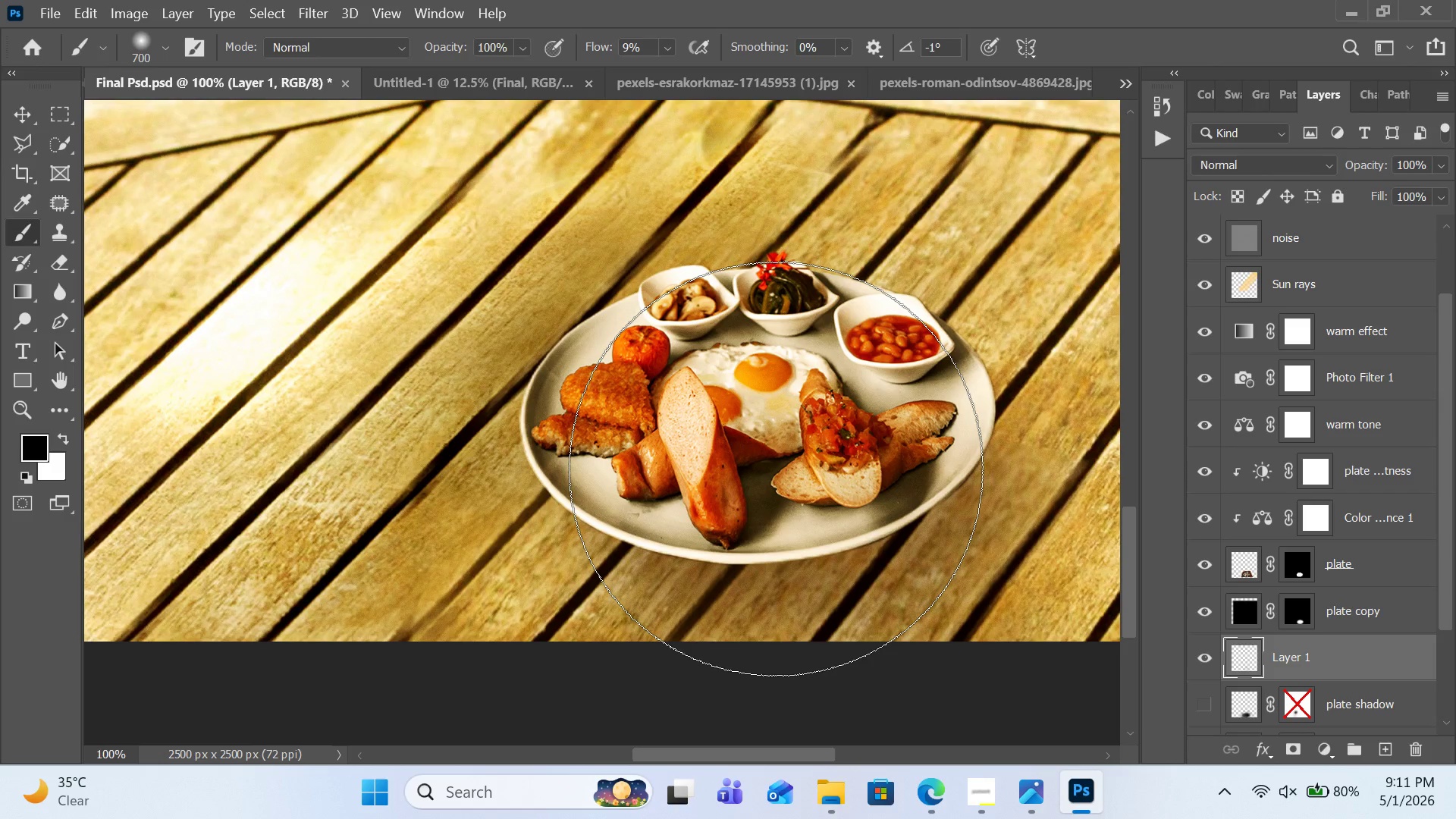 
key(BracketRight)
 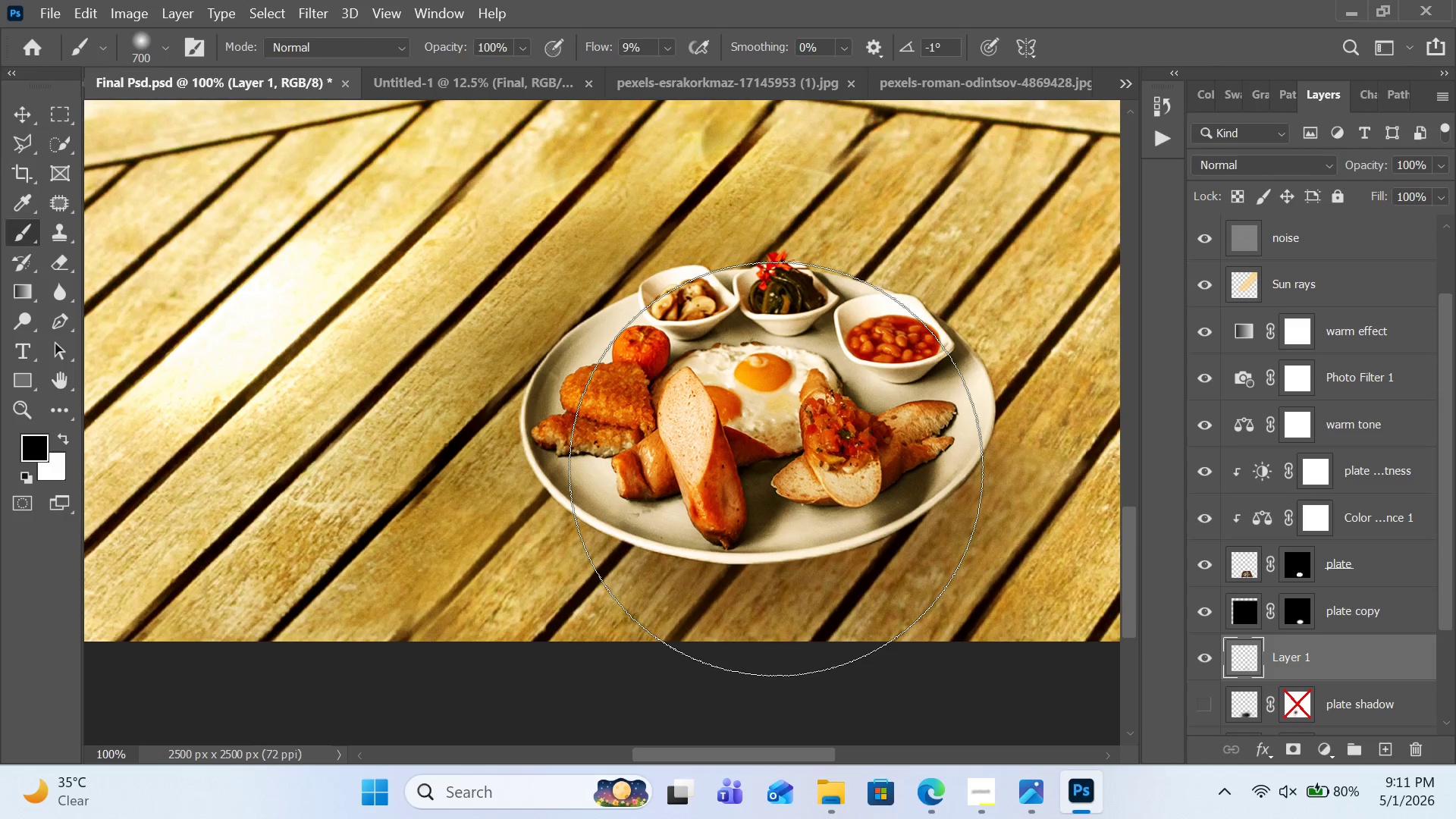 
left_click([776, 469])
 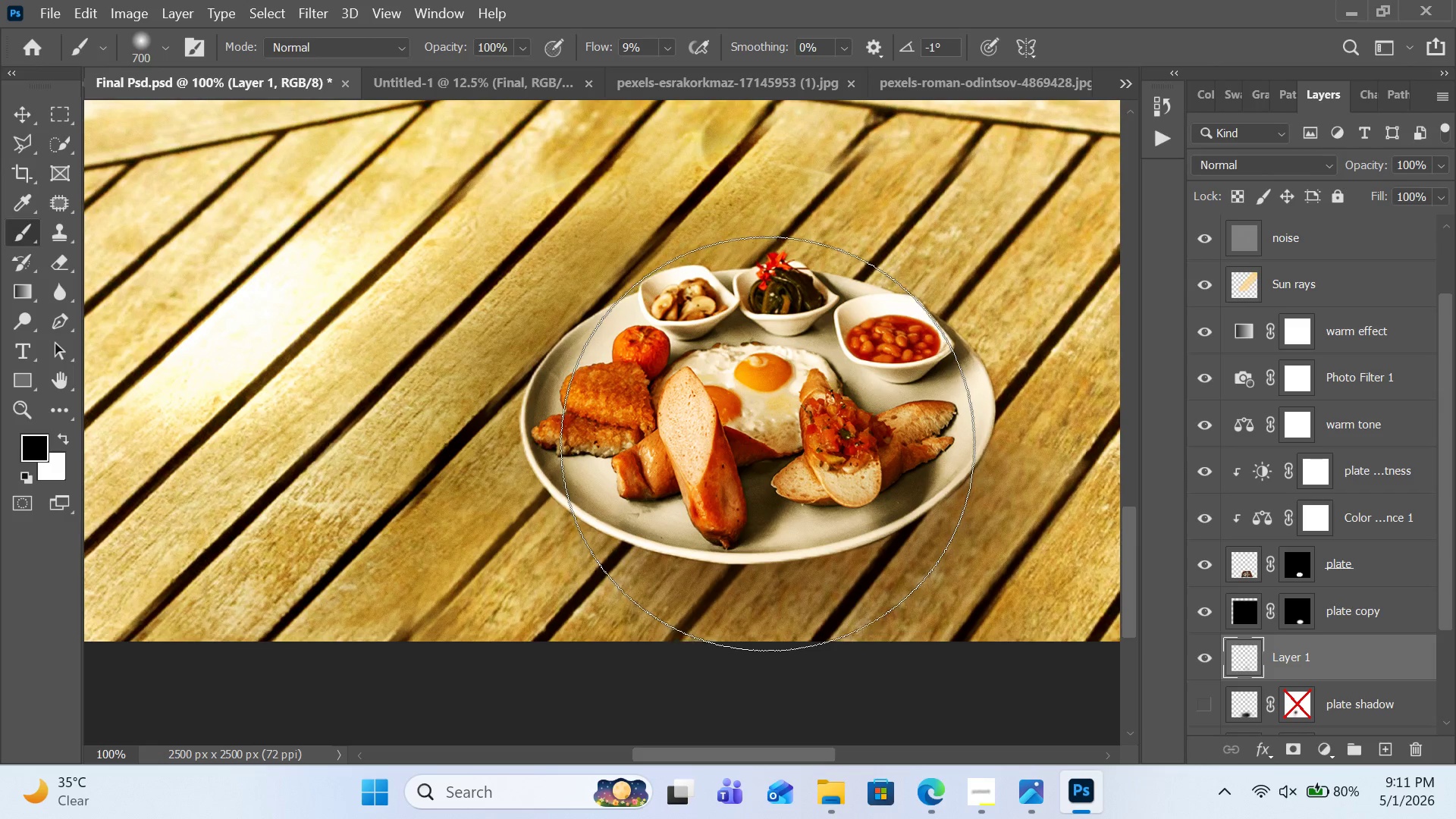 
key(BracketLeft)
 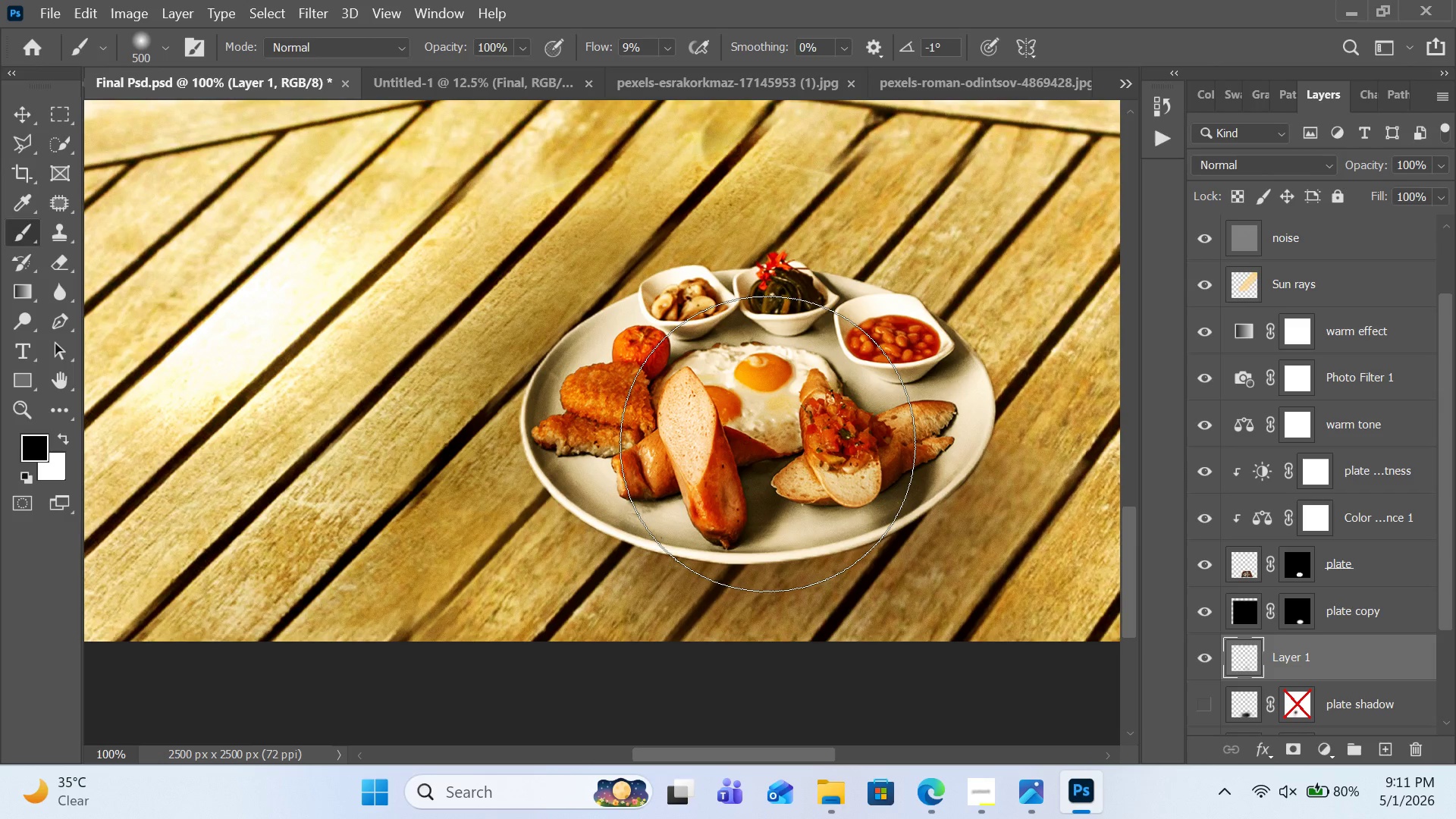 
key(BracketLeft)
 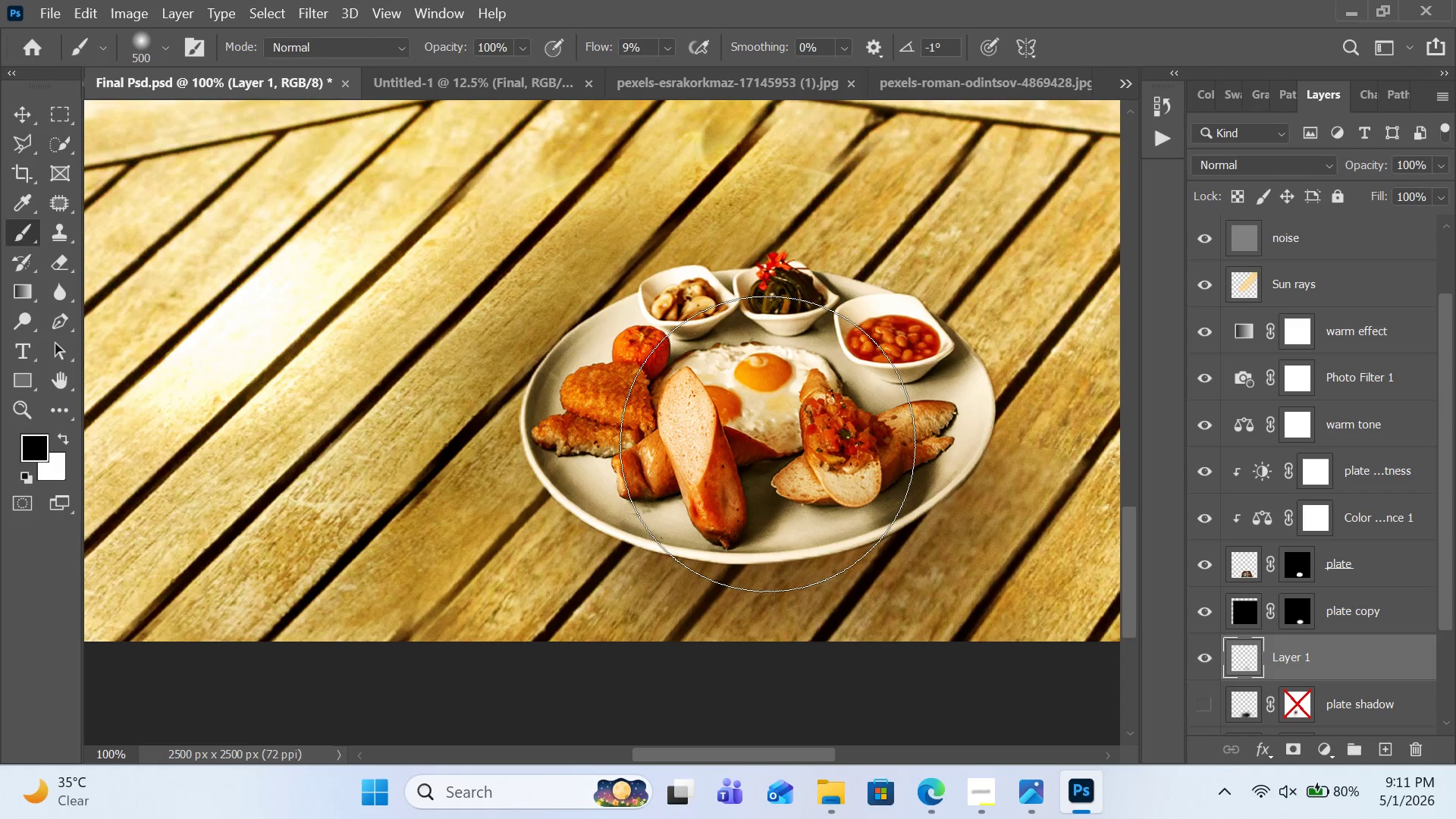 
left_click([767, 444])
 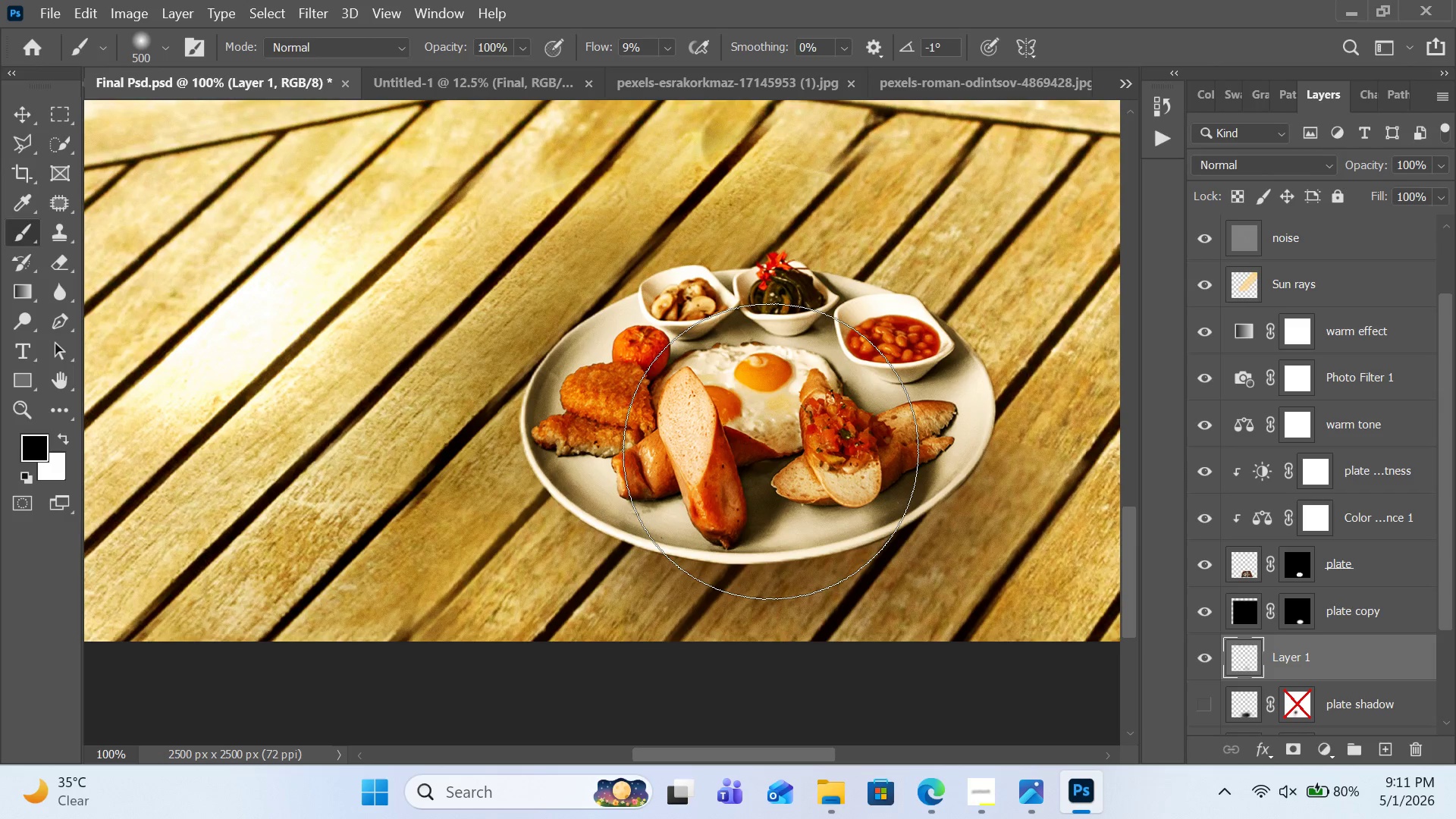 
double_click([770, 451])
 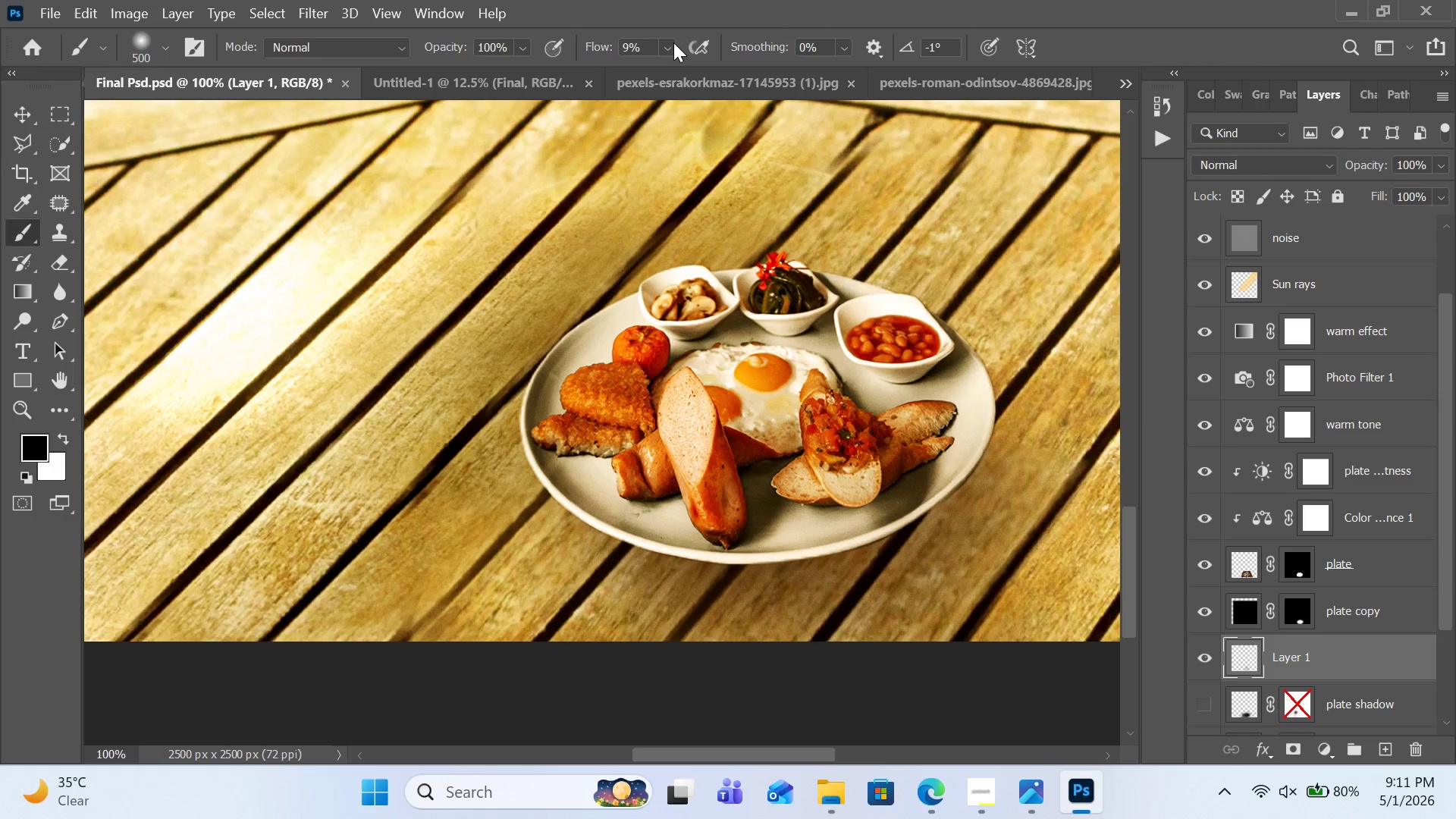 
left_click([673, 42])
 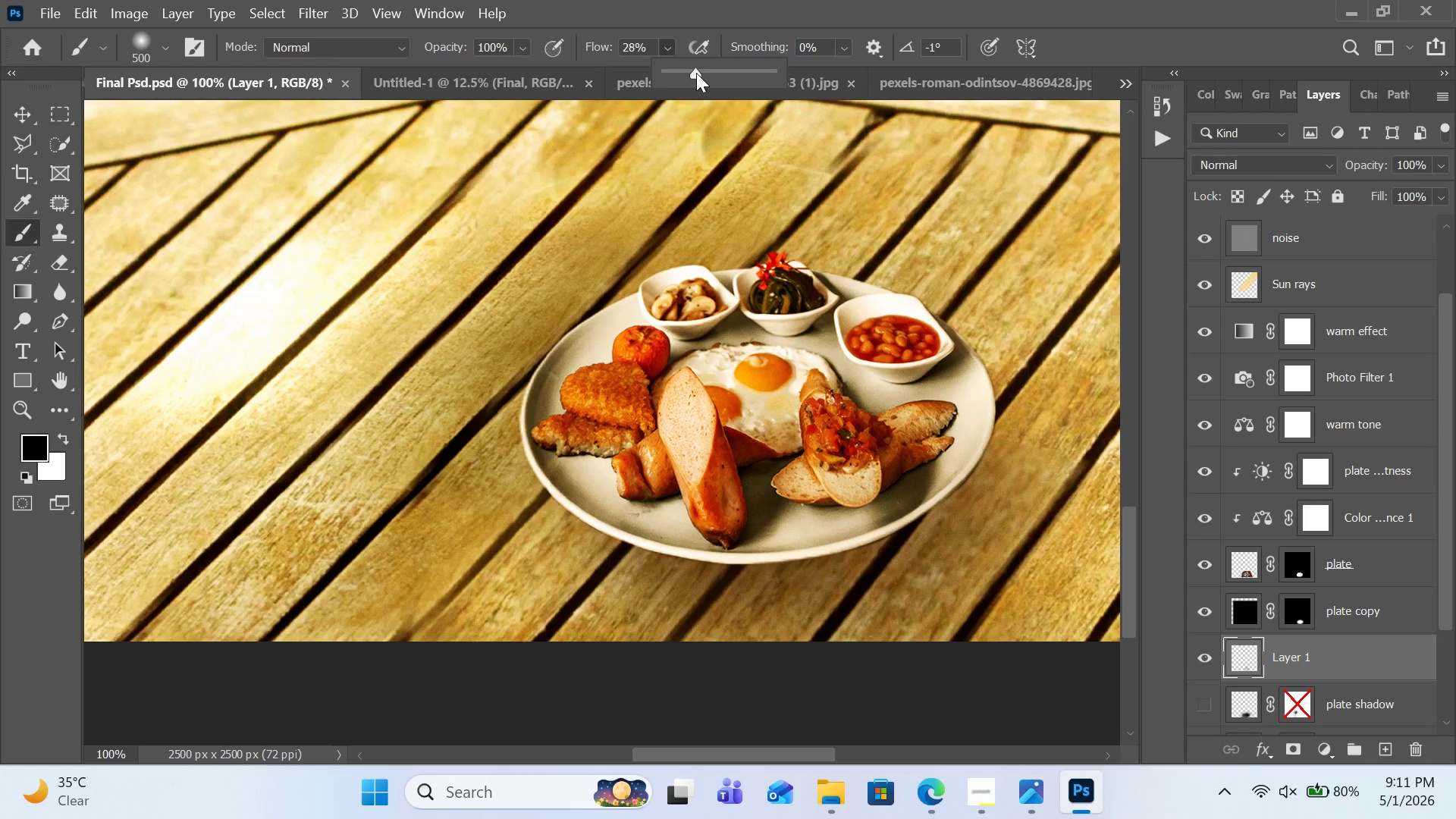 
triple_click([696, 73])
 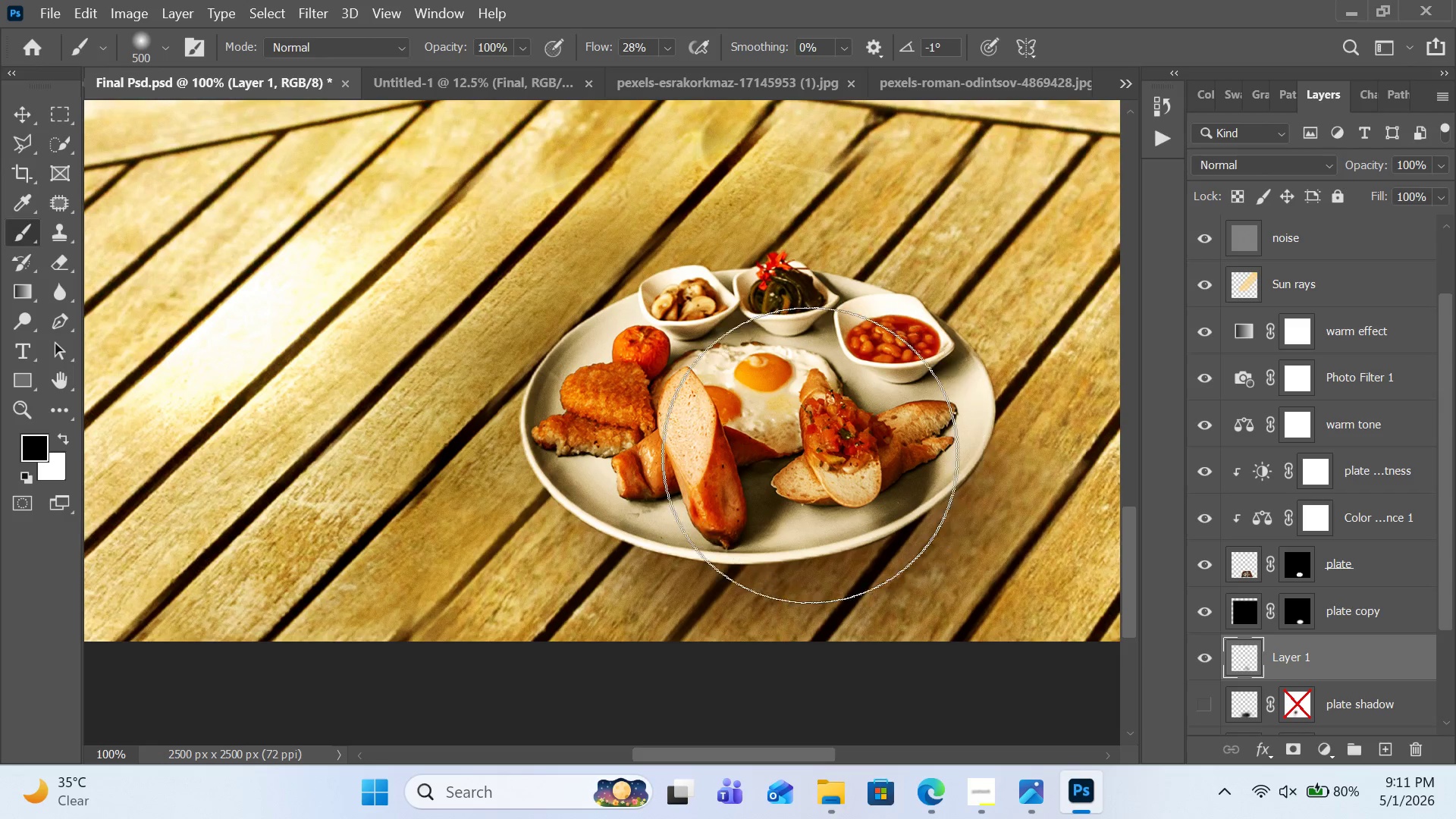 
double_click([809, 455])
 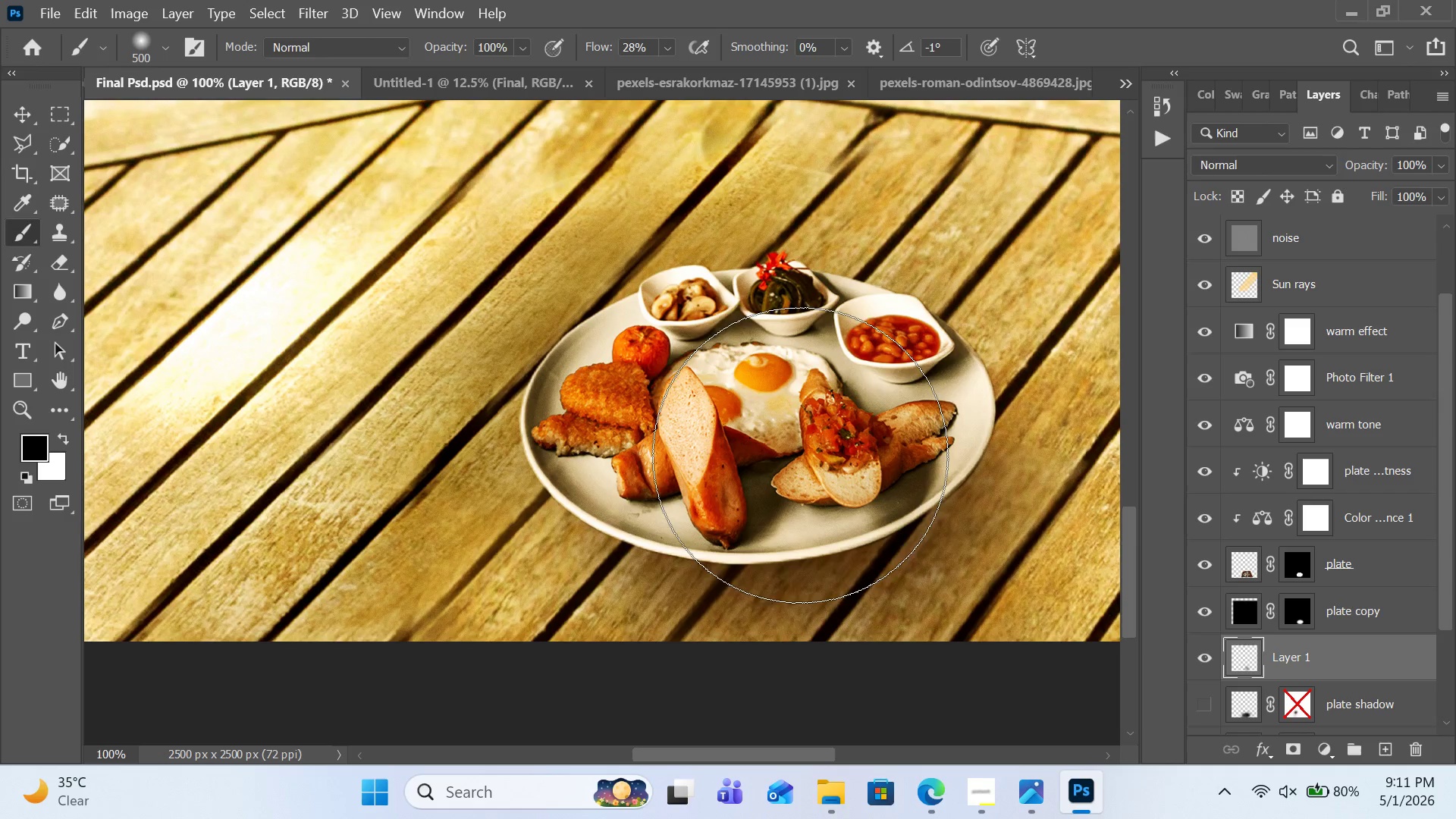 
triple_click([802, 455])
 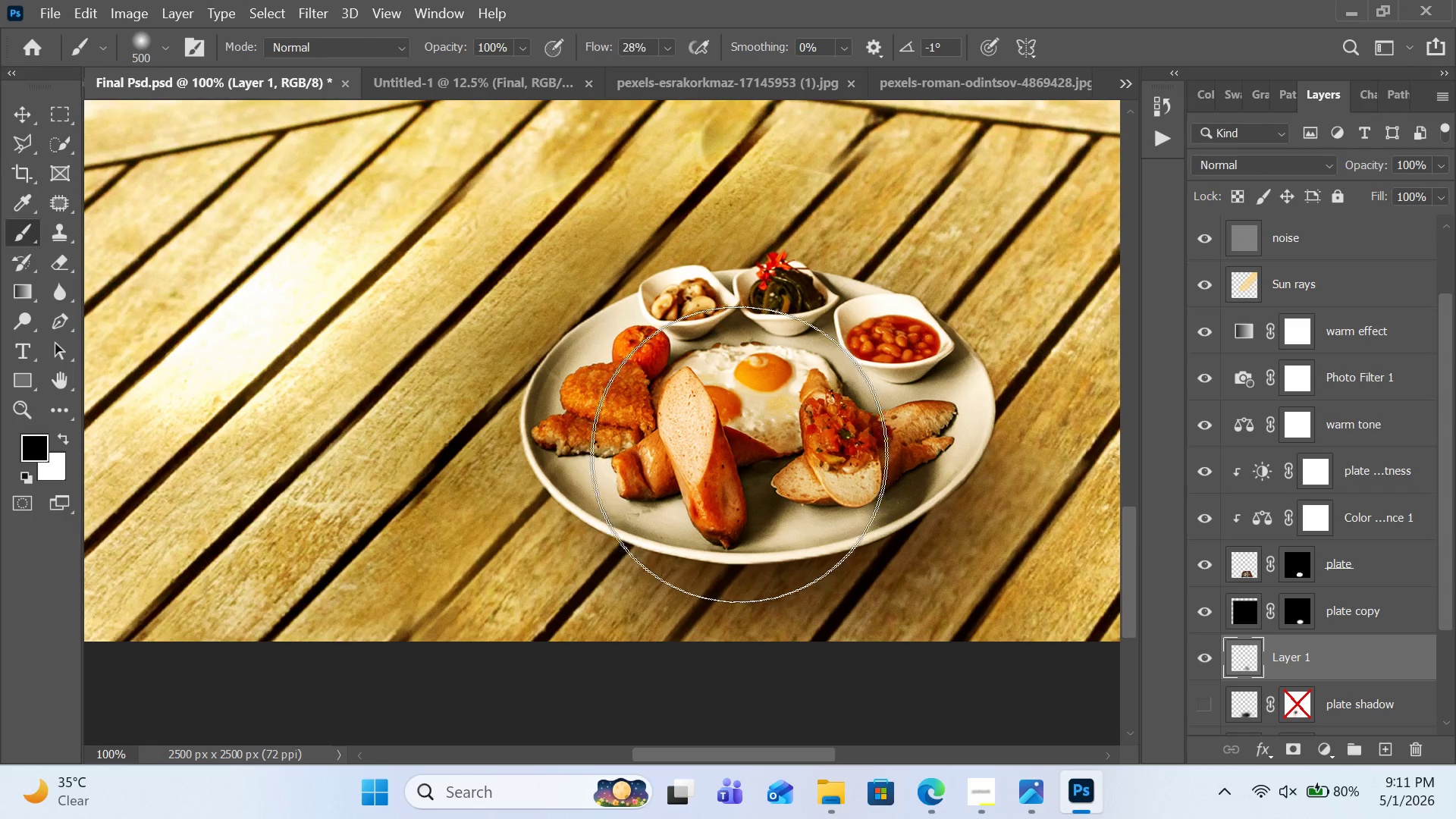 
triple_click([744, 454])
 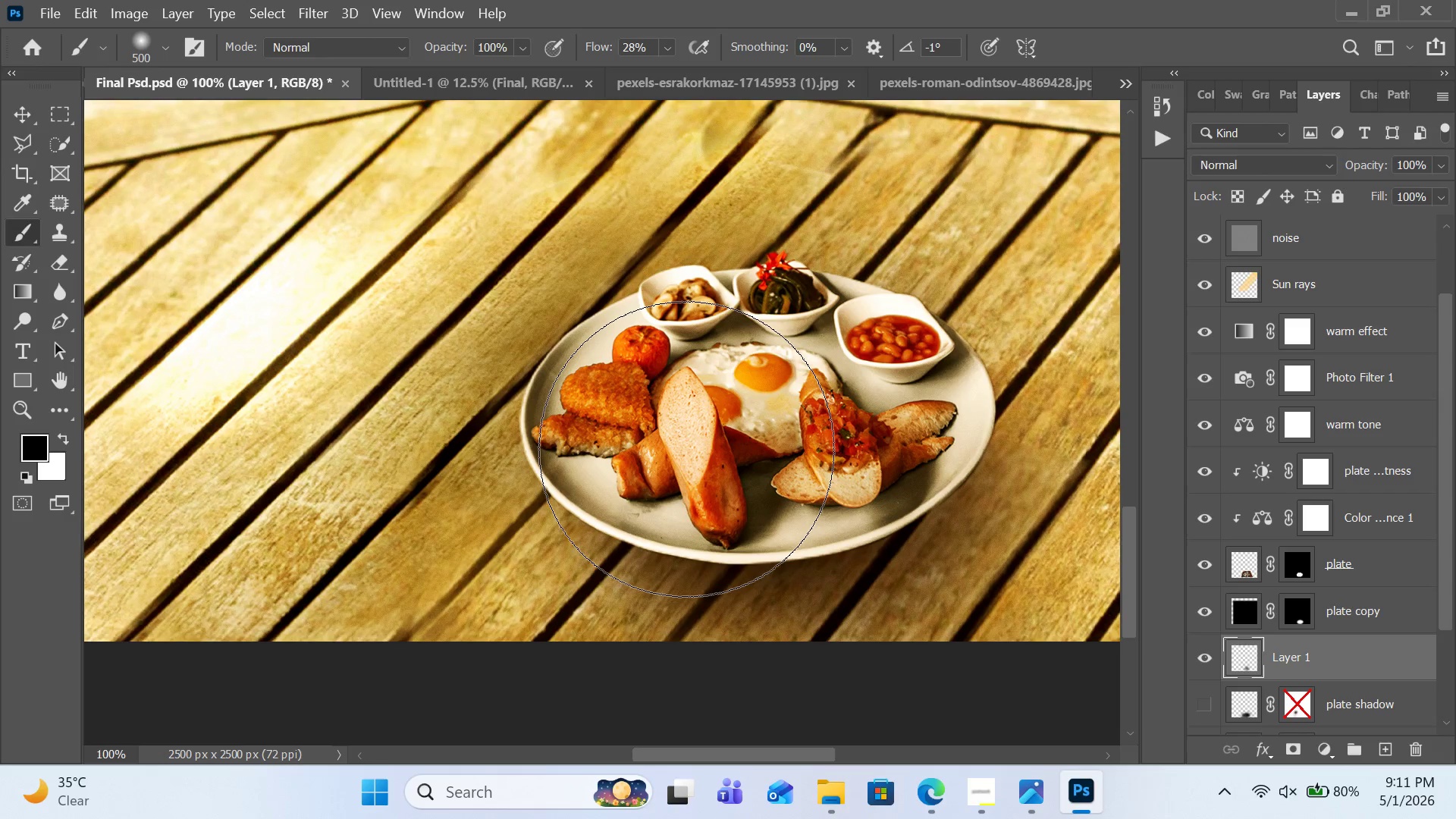 
double_click([686, 449])
 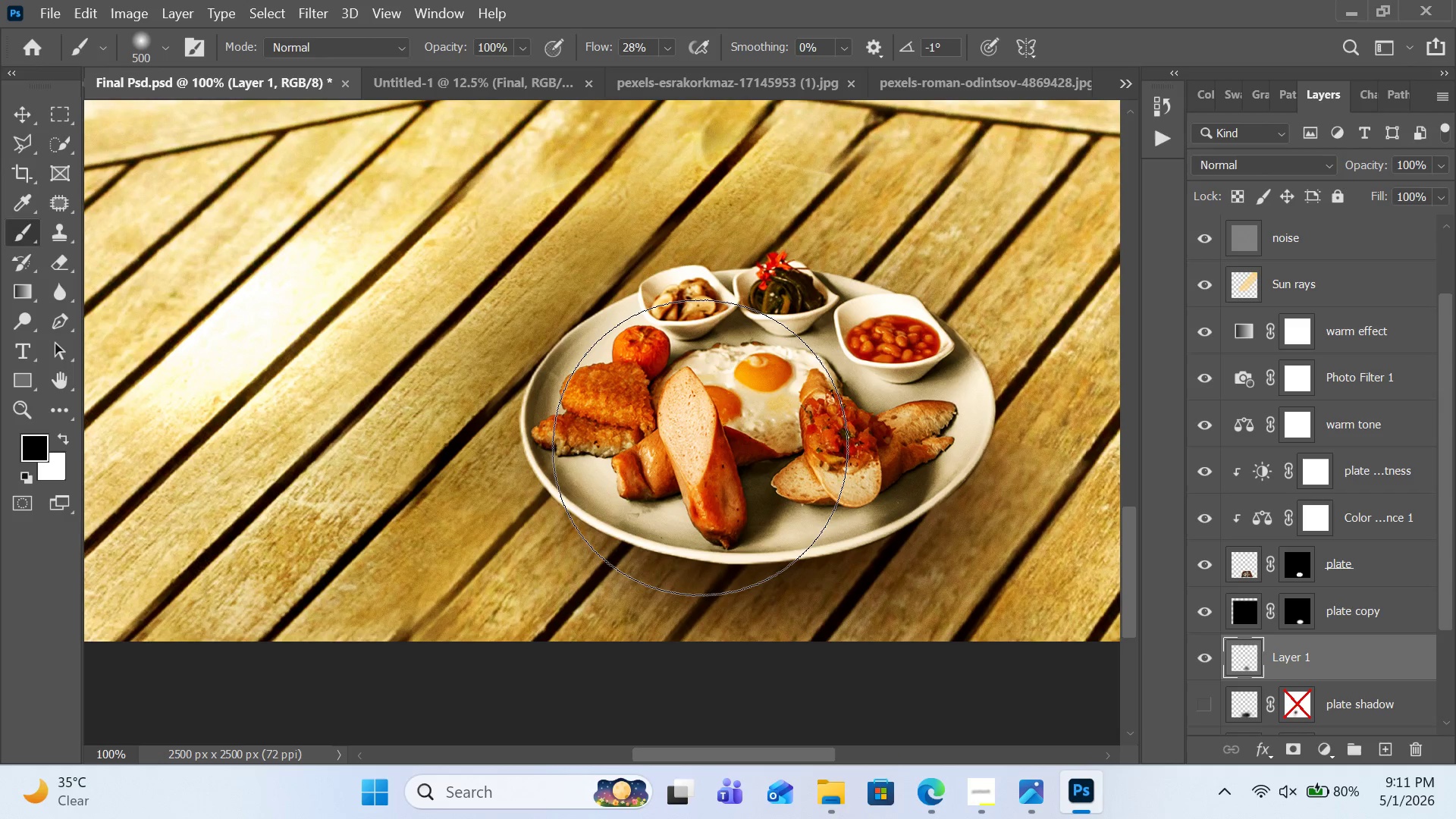 
left_click([700, 447])
 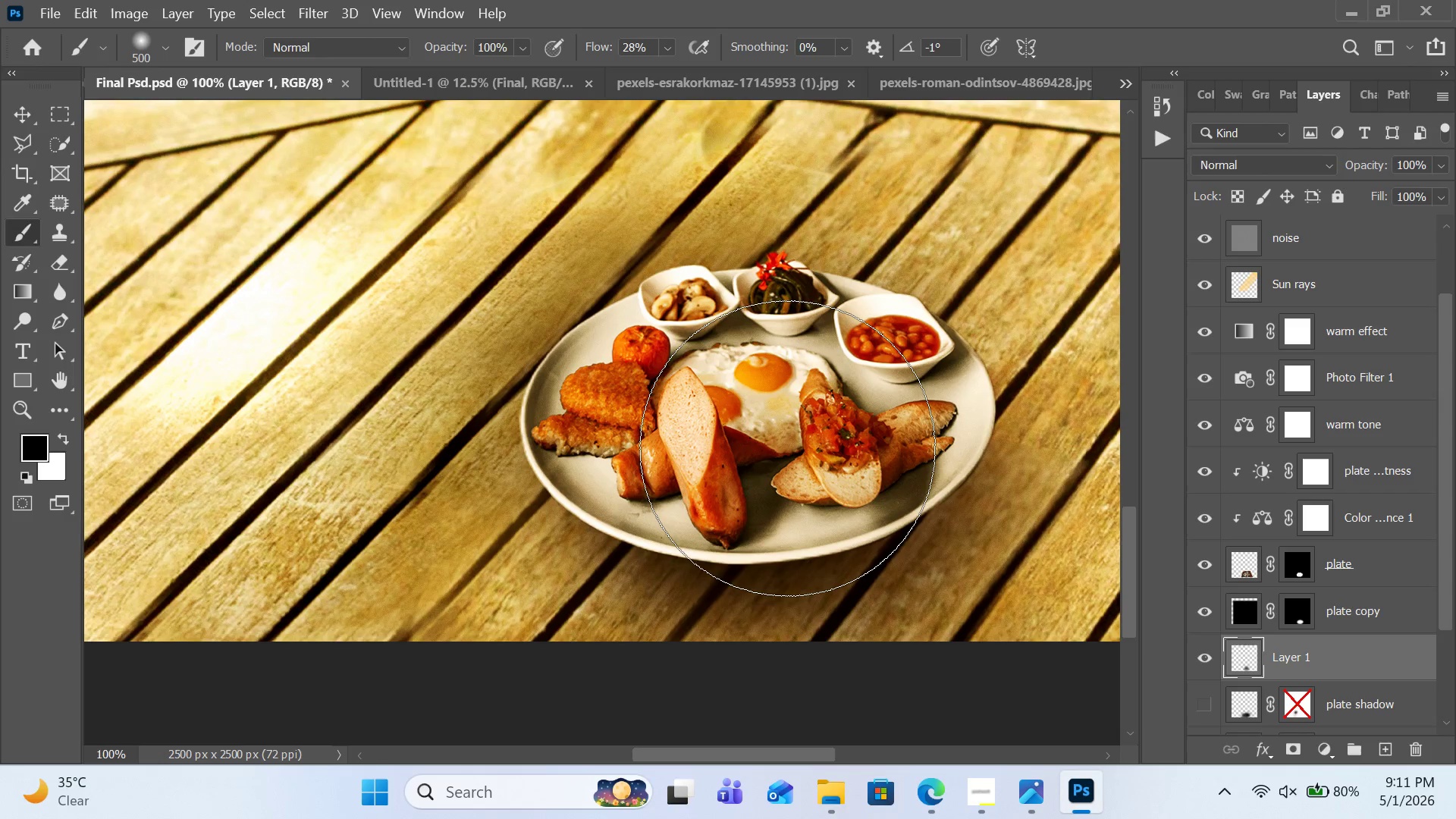 
double_click([787, 448])
 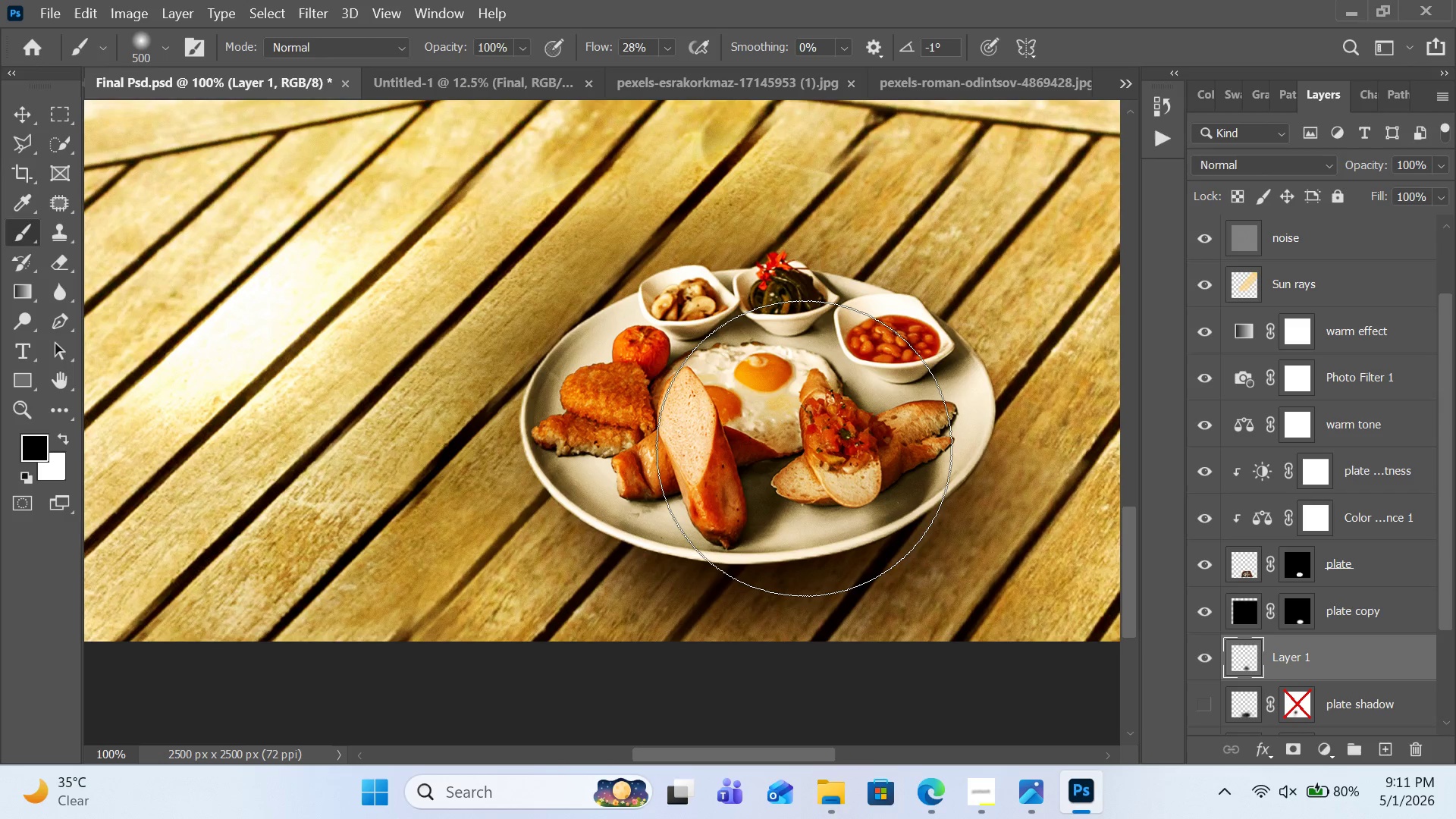 
triple_click([804, 448])
 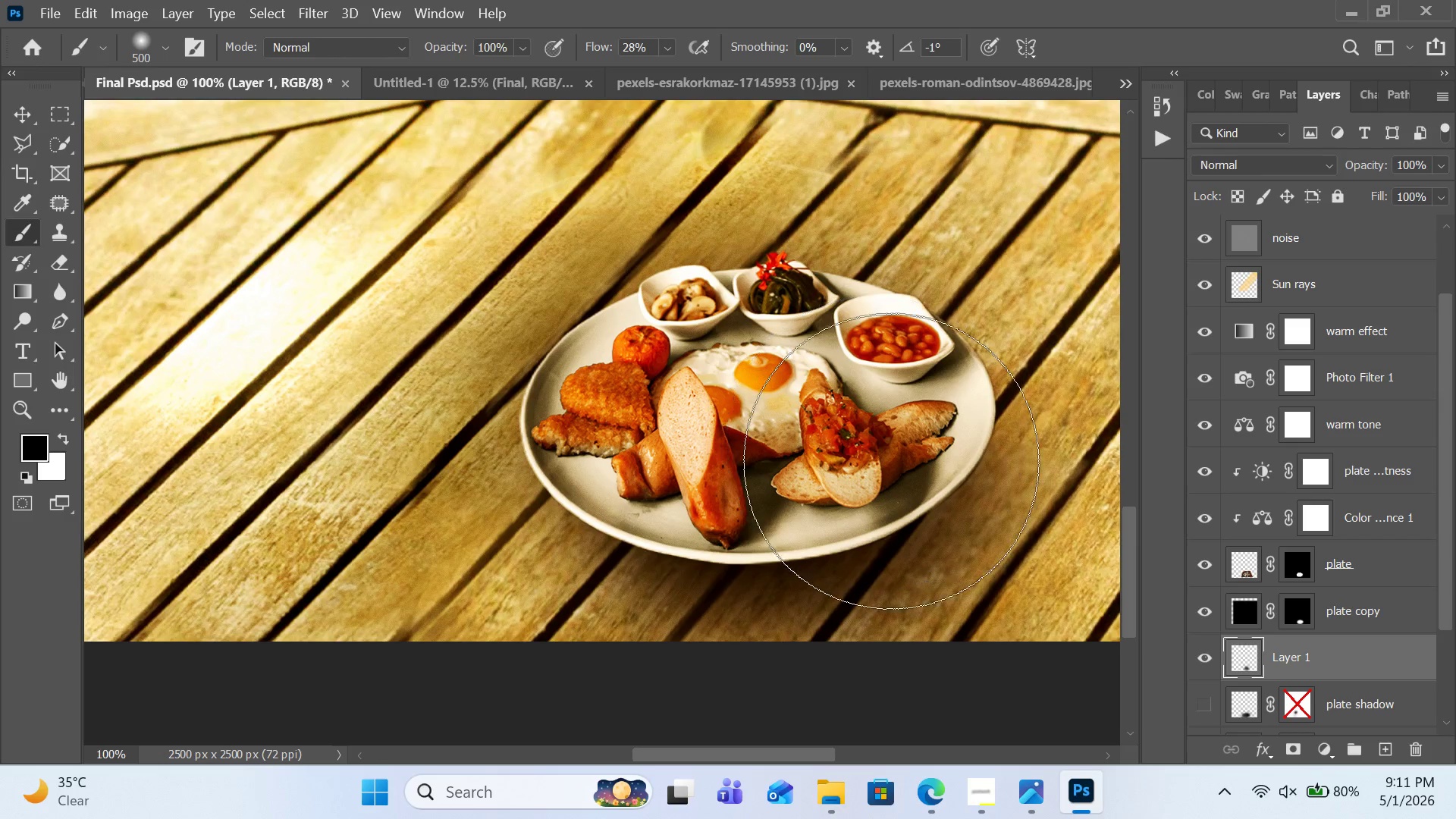 
wait(6.16)
 